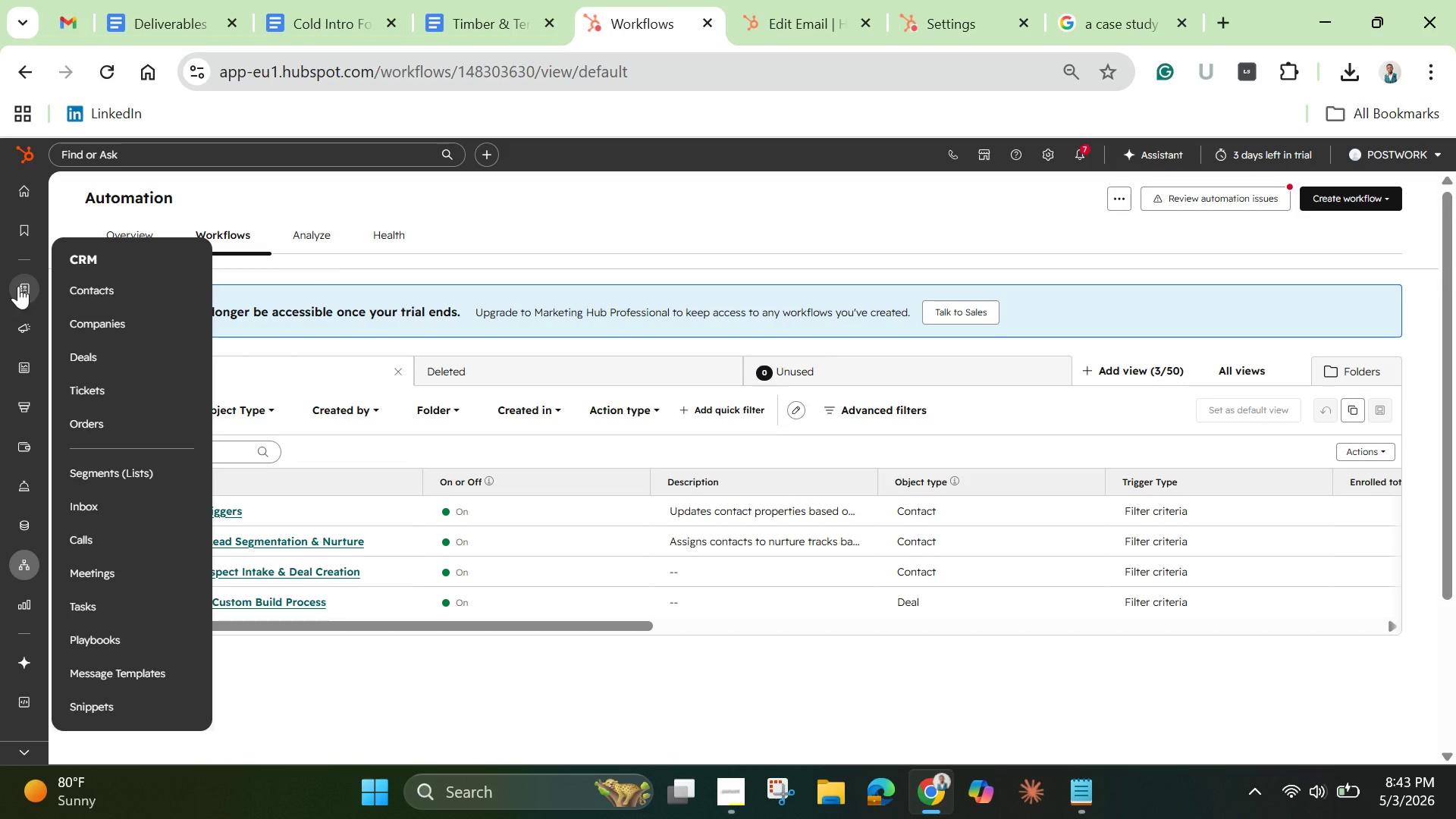 
mouse_move([17, 702])
 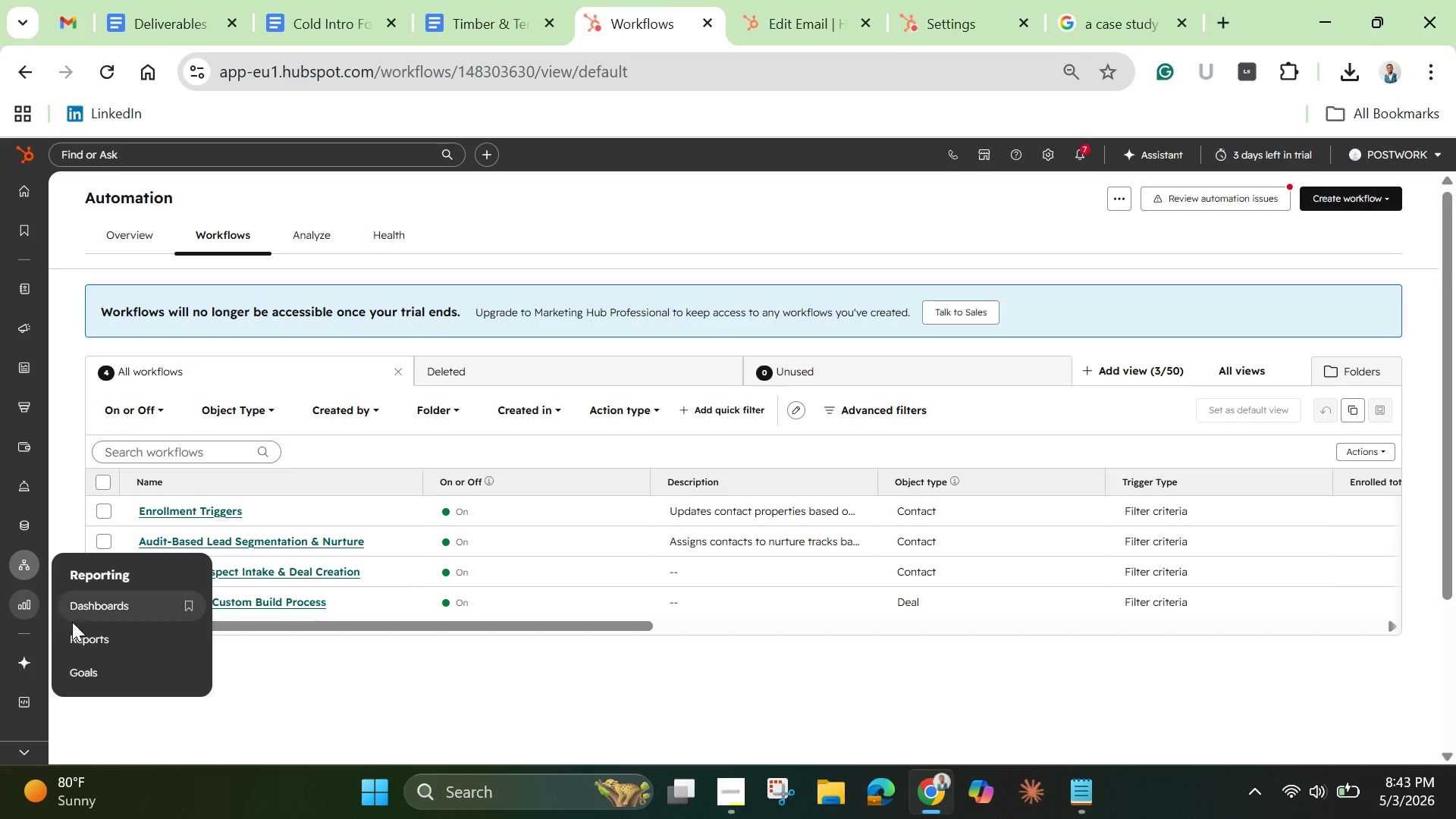 
left_click([101, 639])
 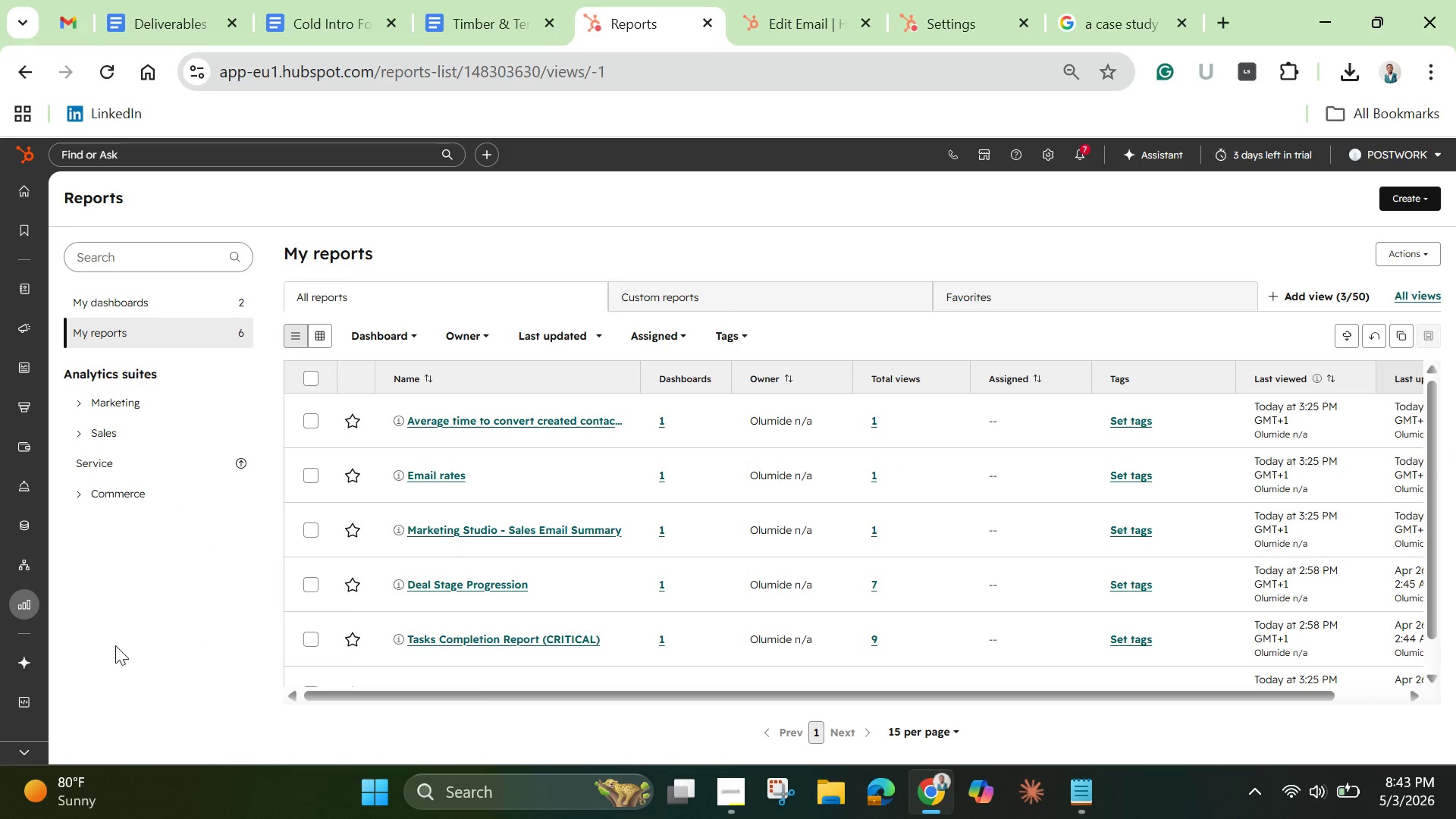 
wait(11.78)
 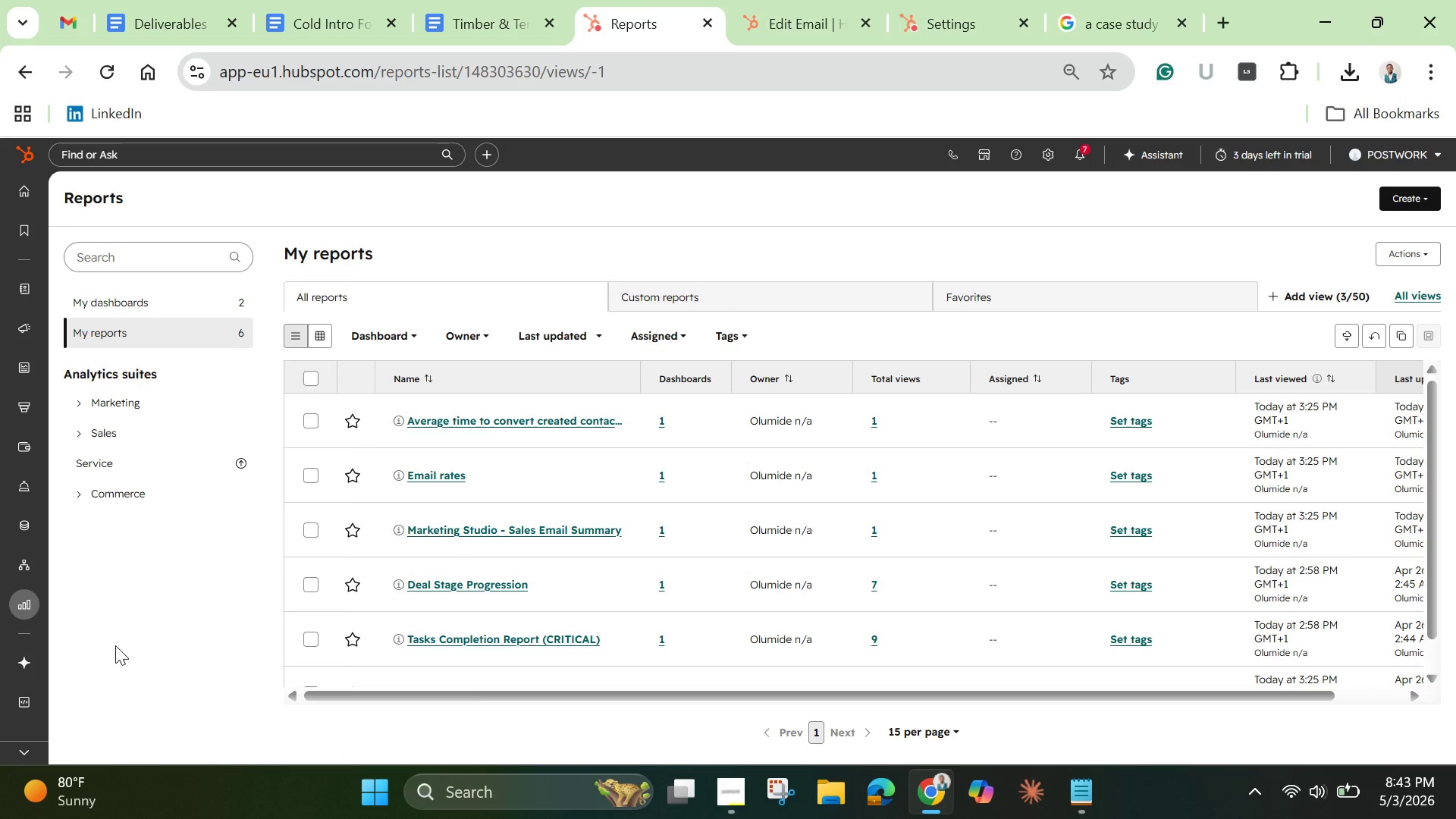 
left_click([1427, 249])
 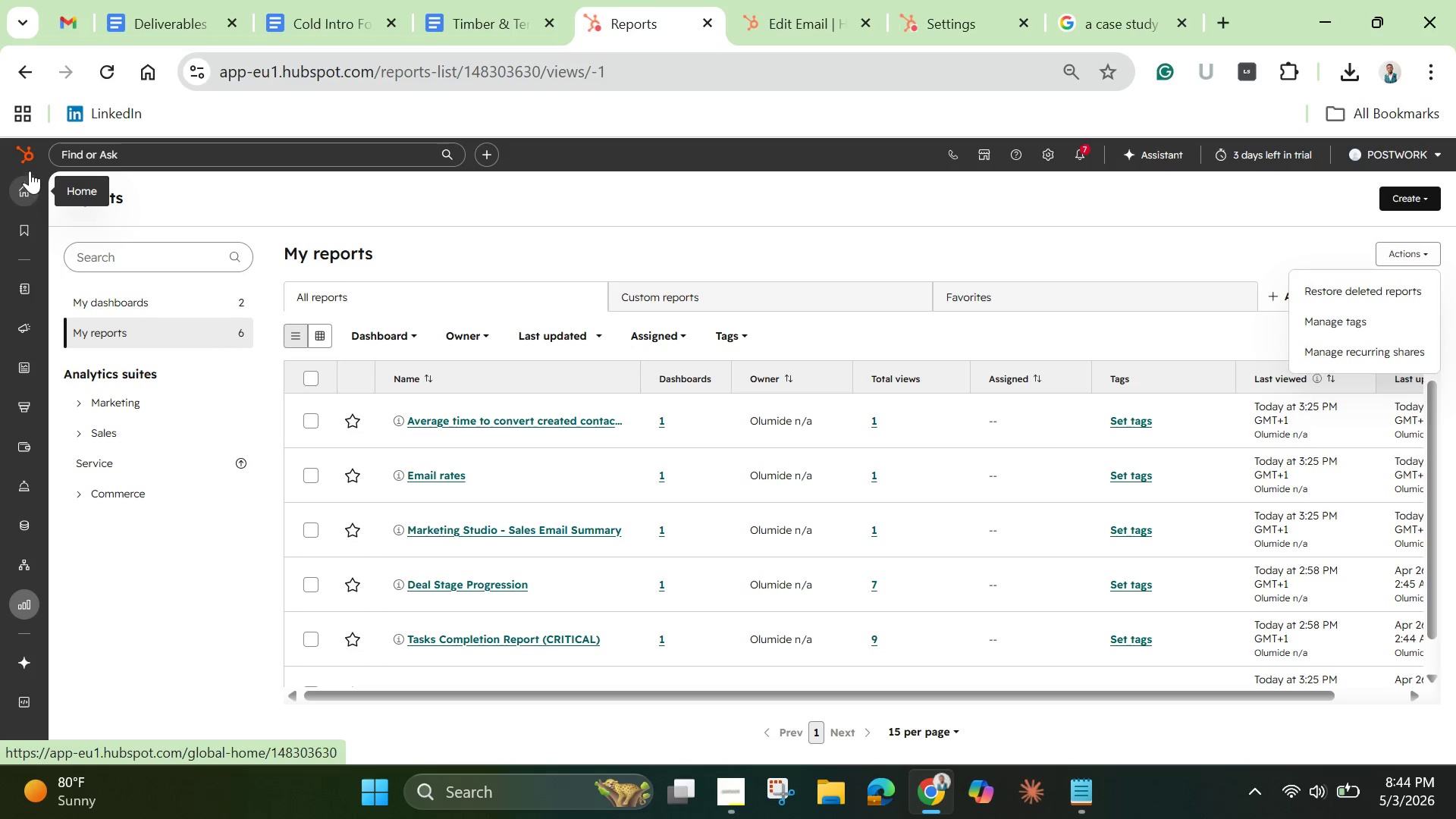 
left_click([24, 77])
 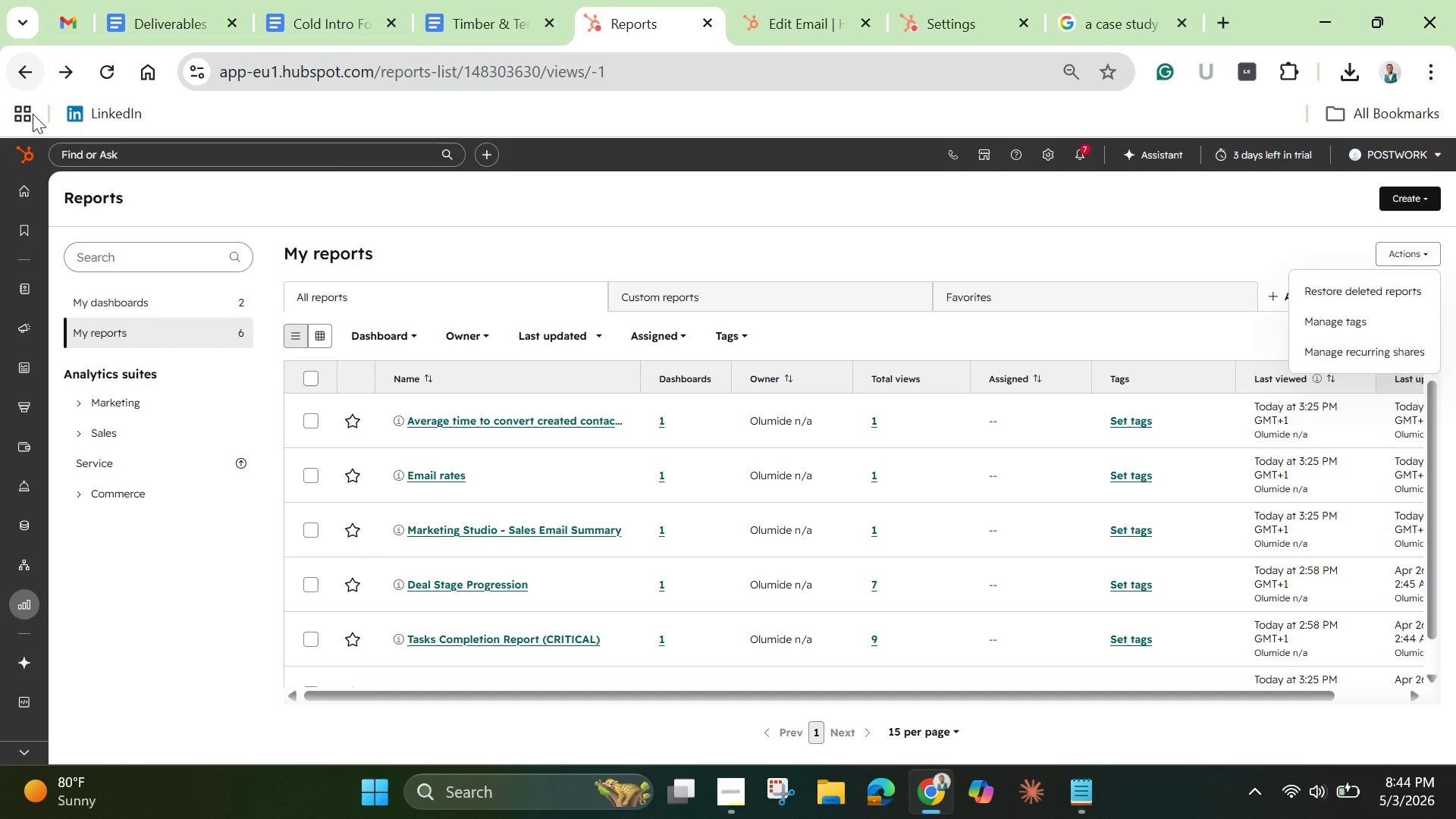 
left_click([125, 300])
 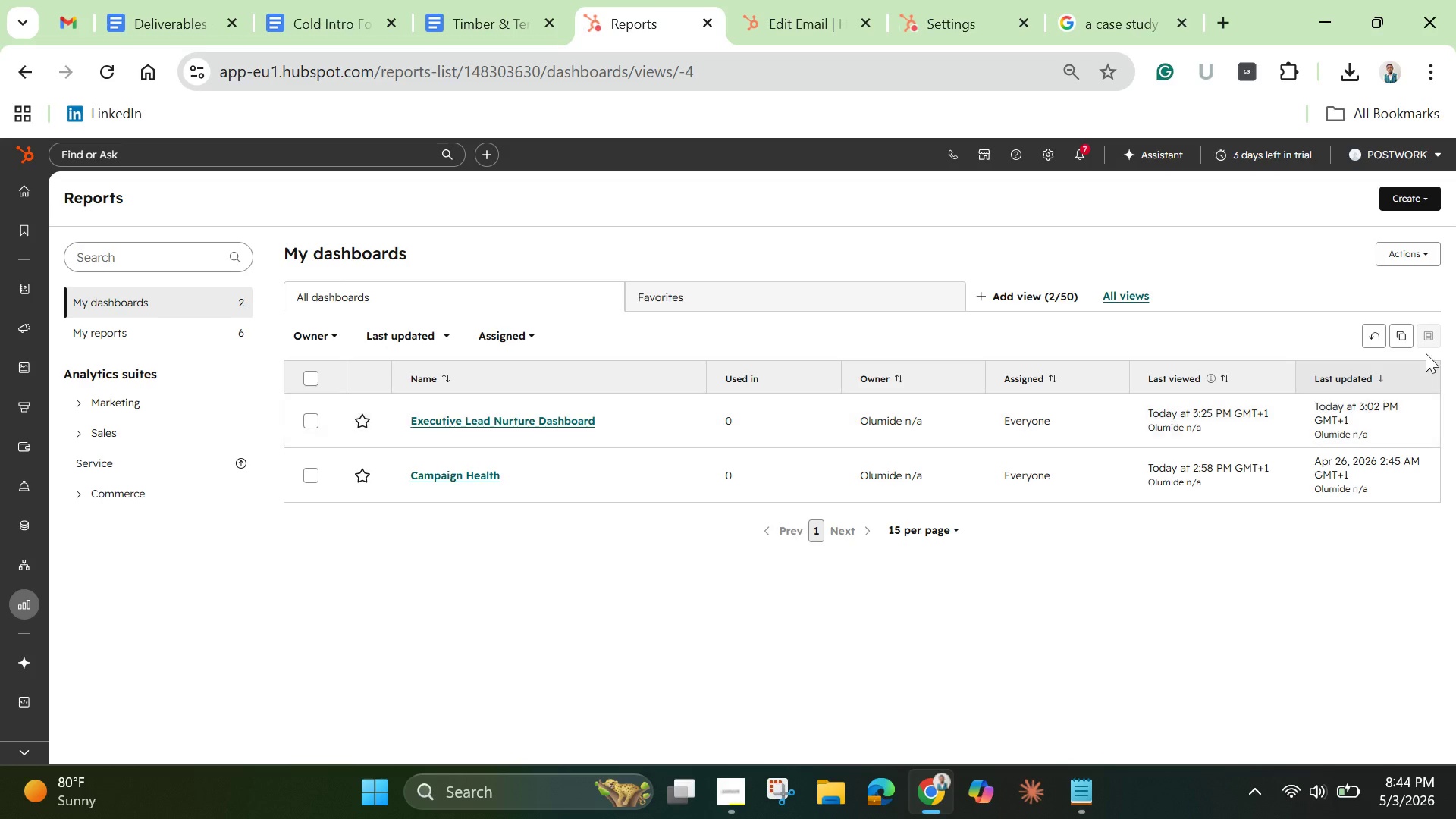 
wait(13.47)
 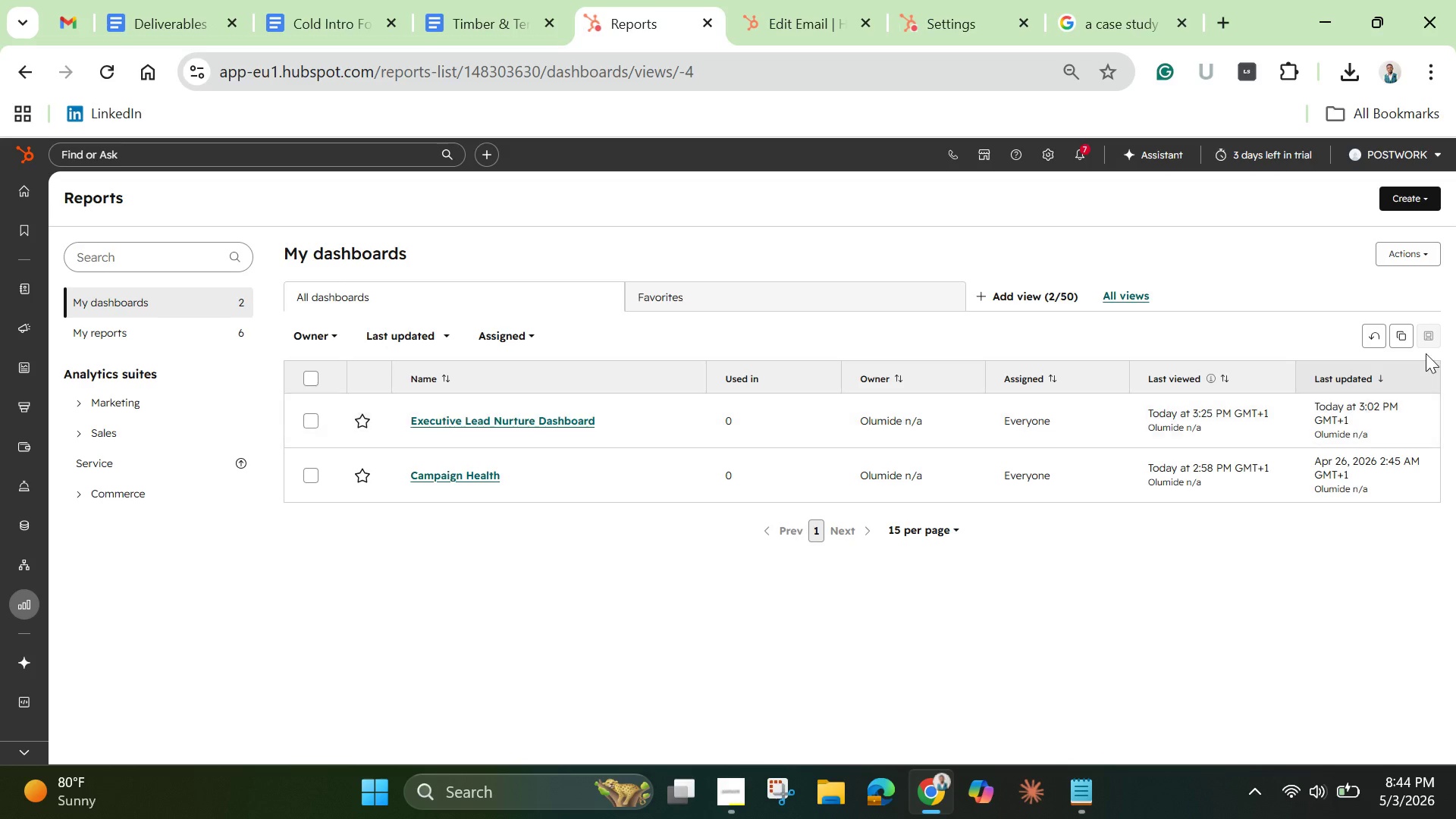 
left_click([1411, 256])
 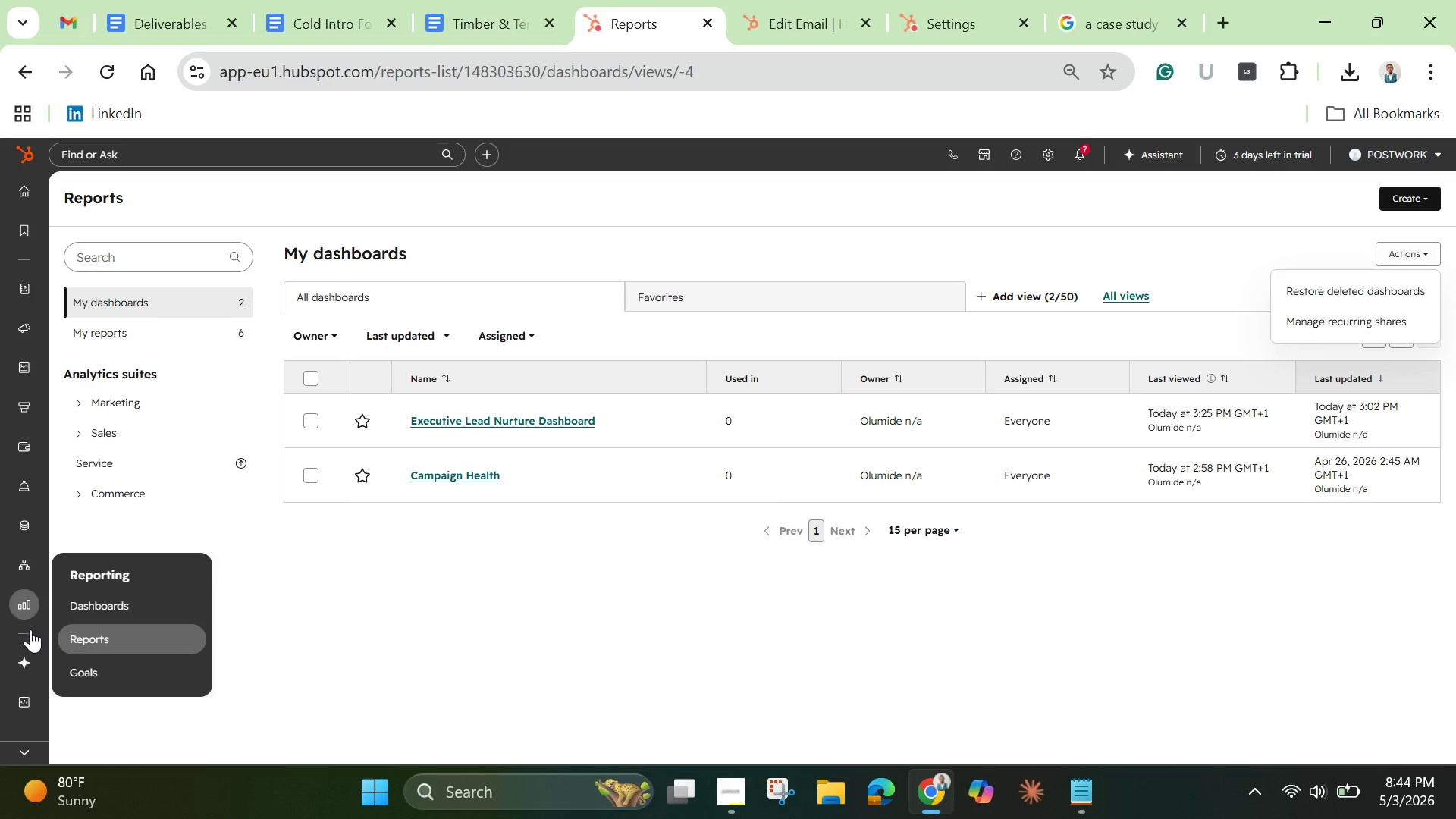 
wait(11.19)
 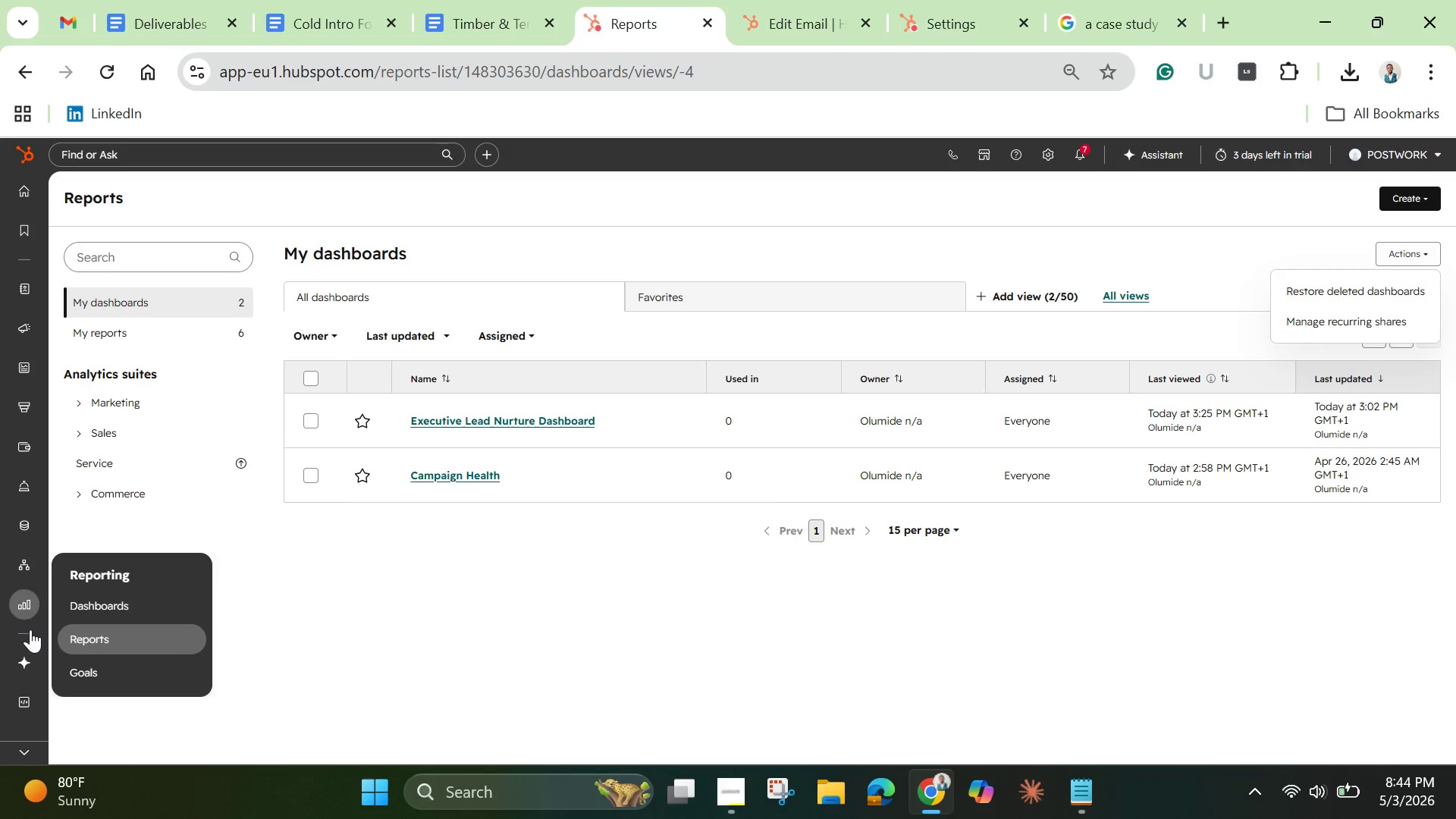 
left_click([88, 606])
 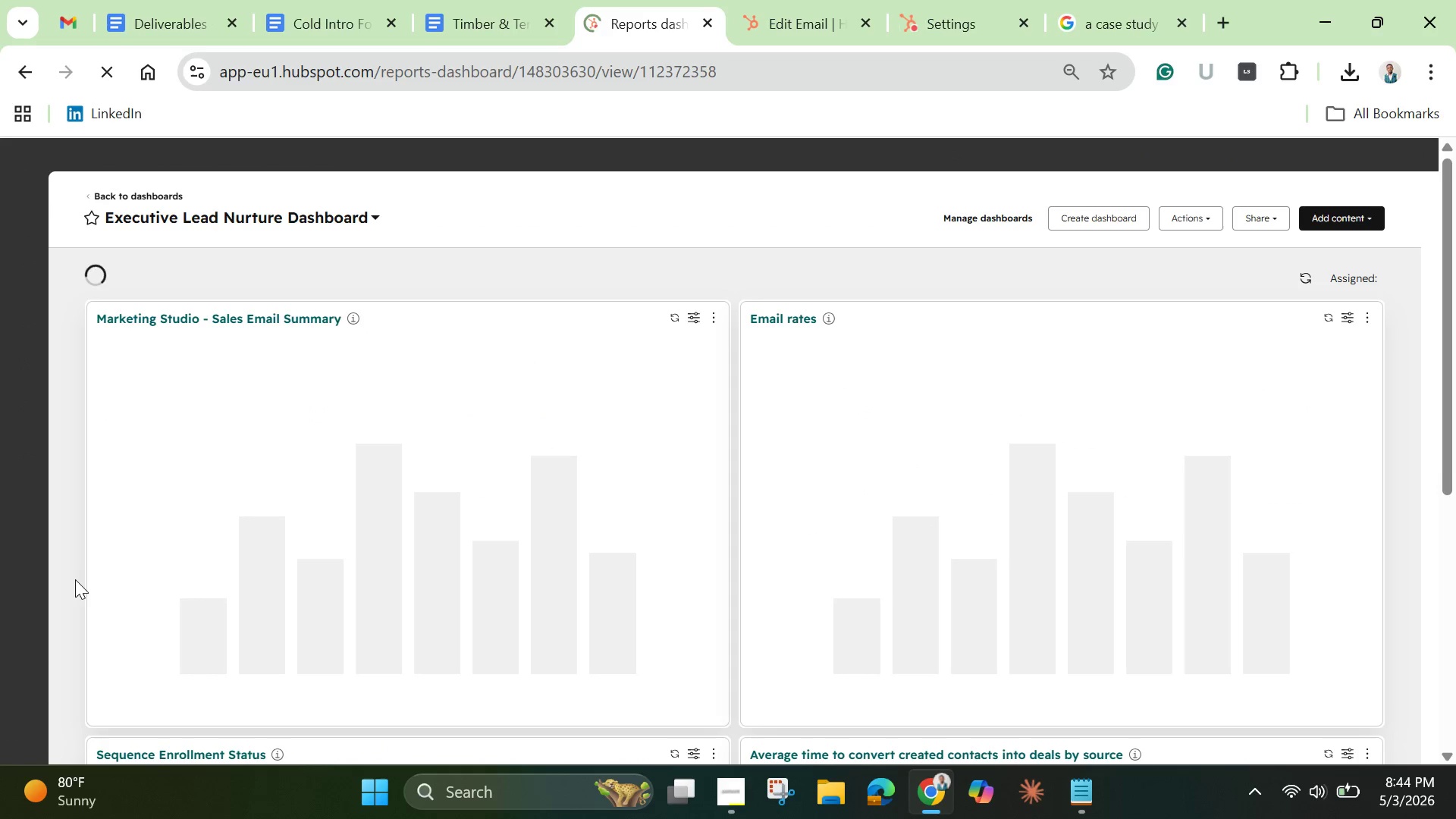 
mouse_move([1018, 366])
 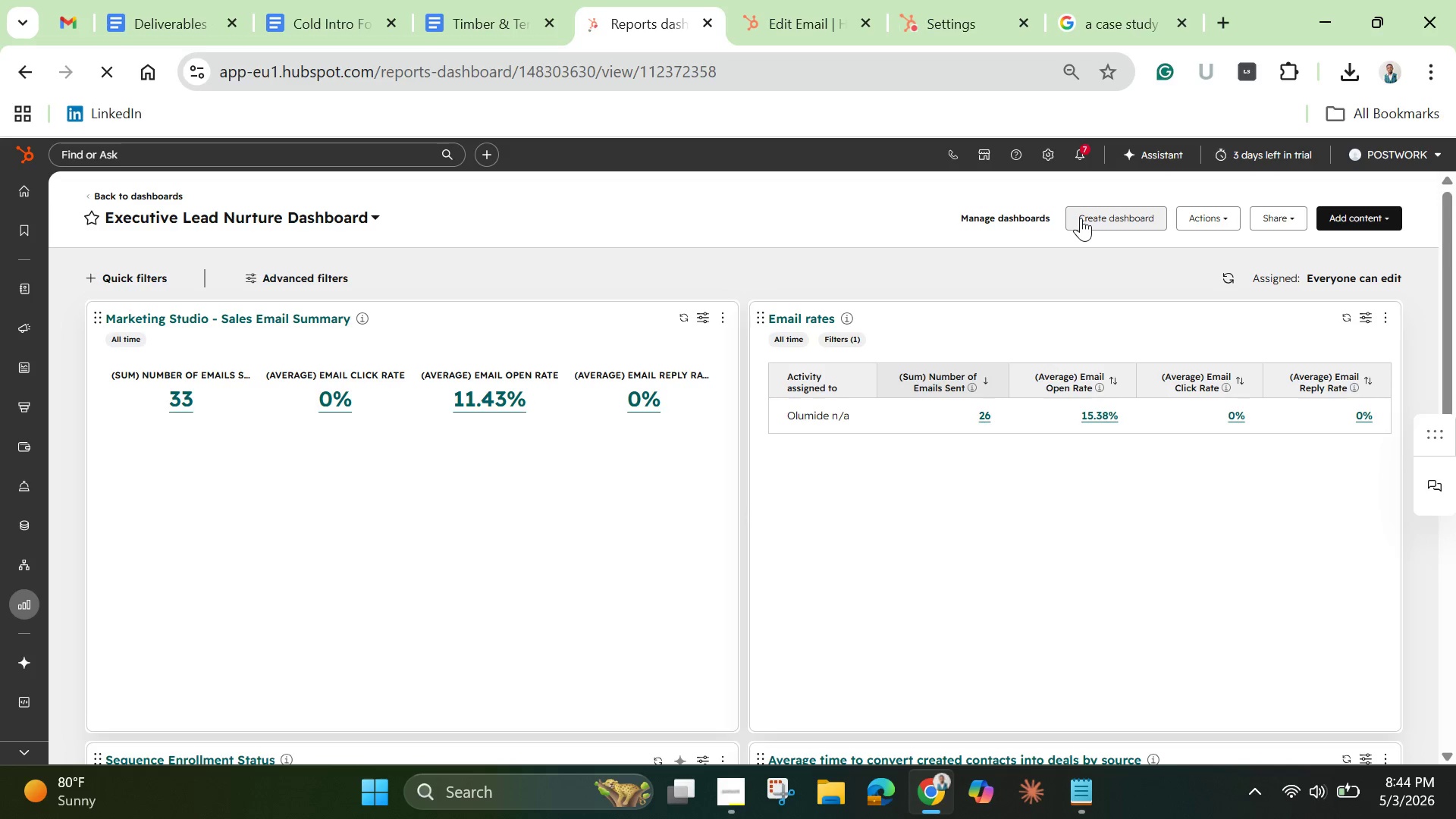 
left_click([1081, 218])
 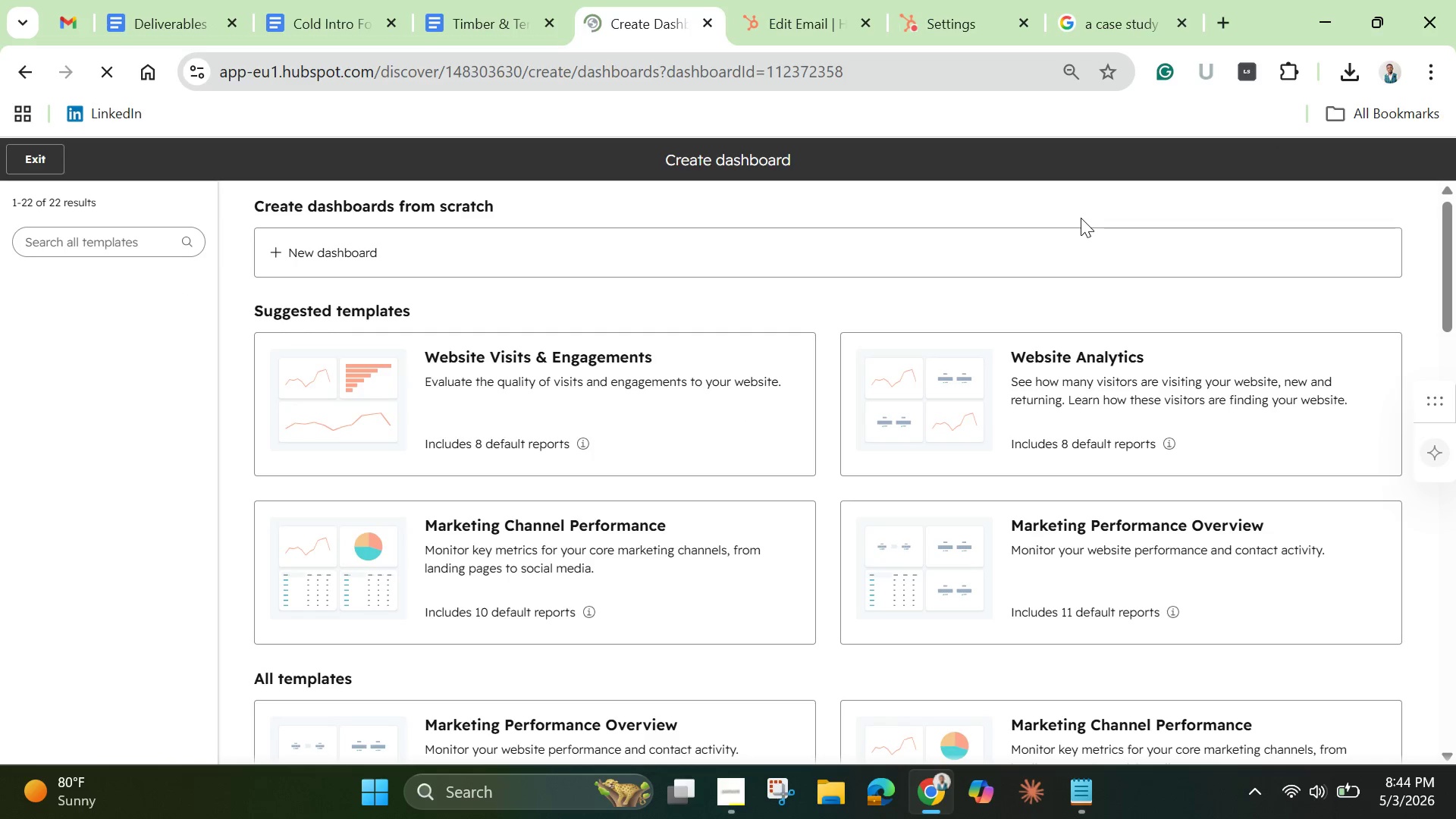 
wait(5.81)
 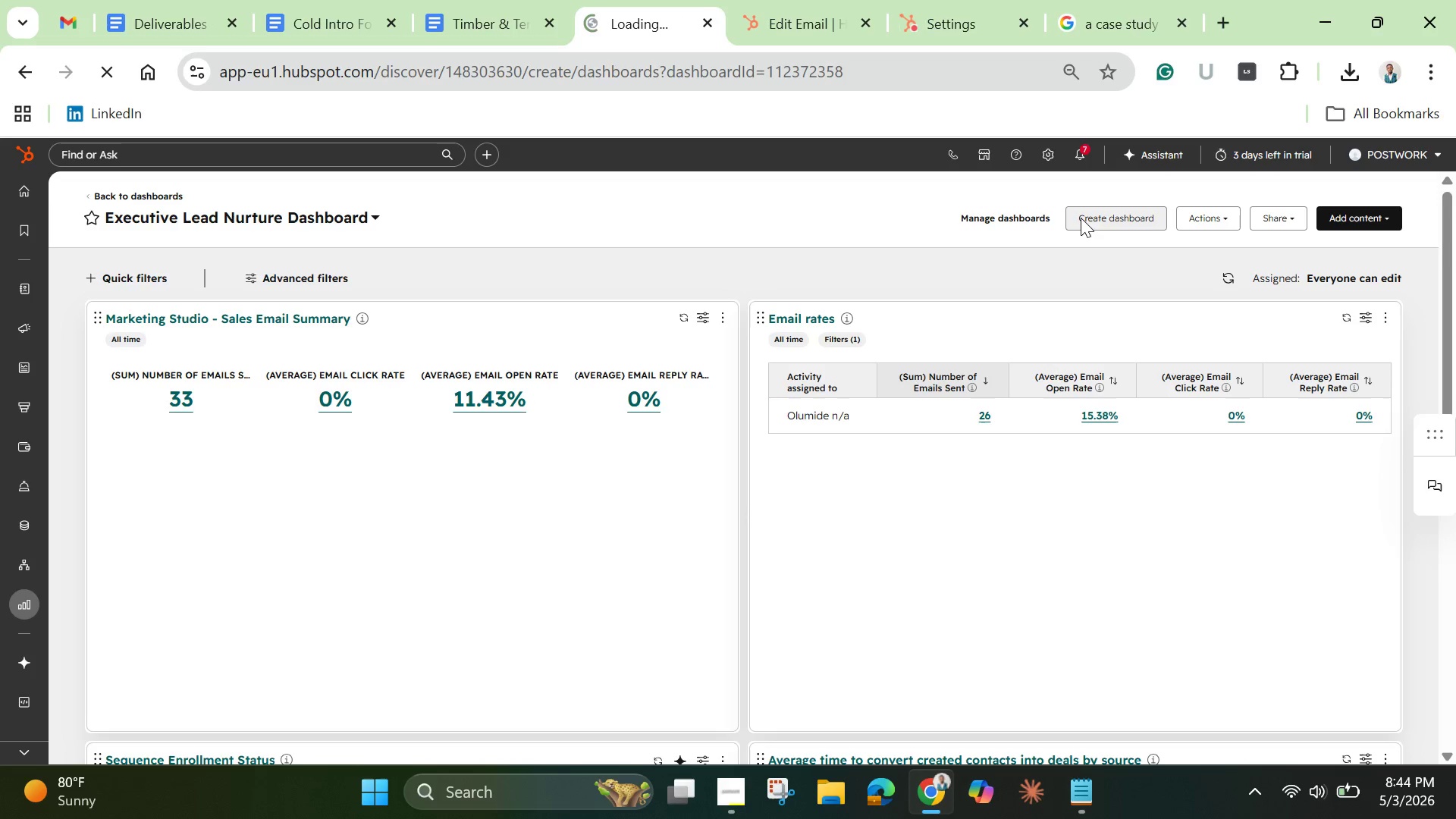 
left_click([413, 263])
 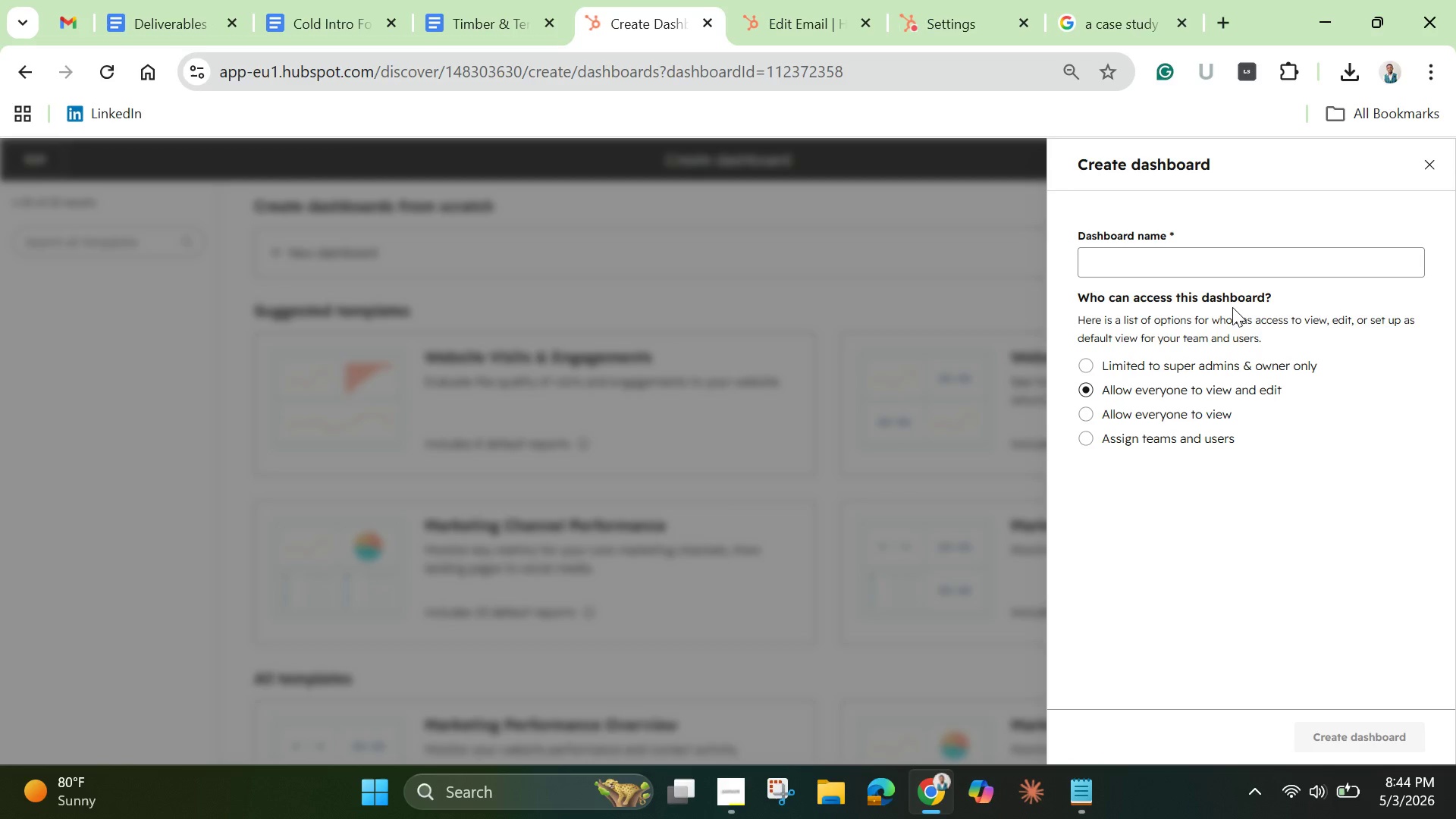 
left_click([1217, 268])
 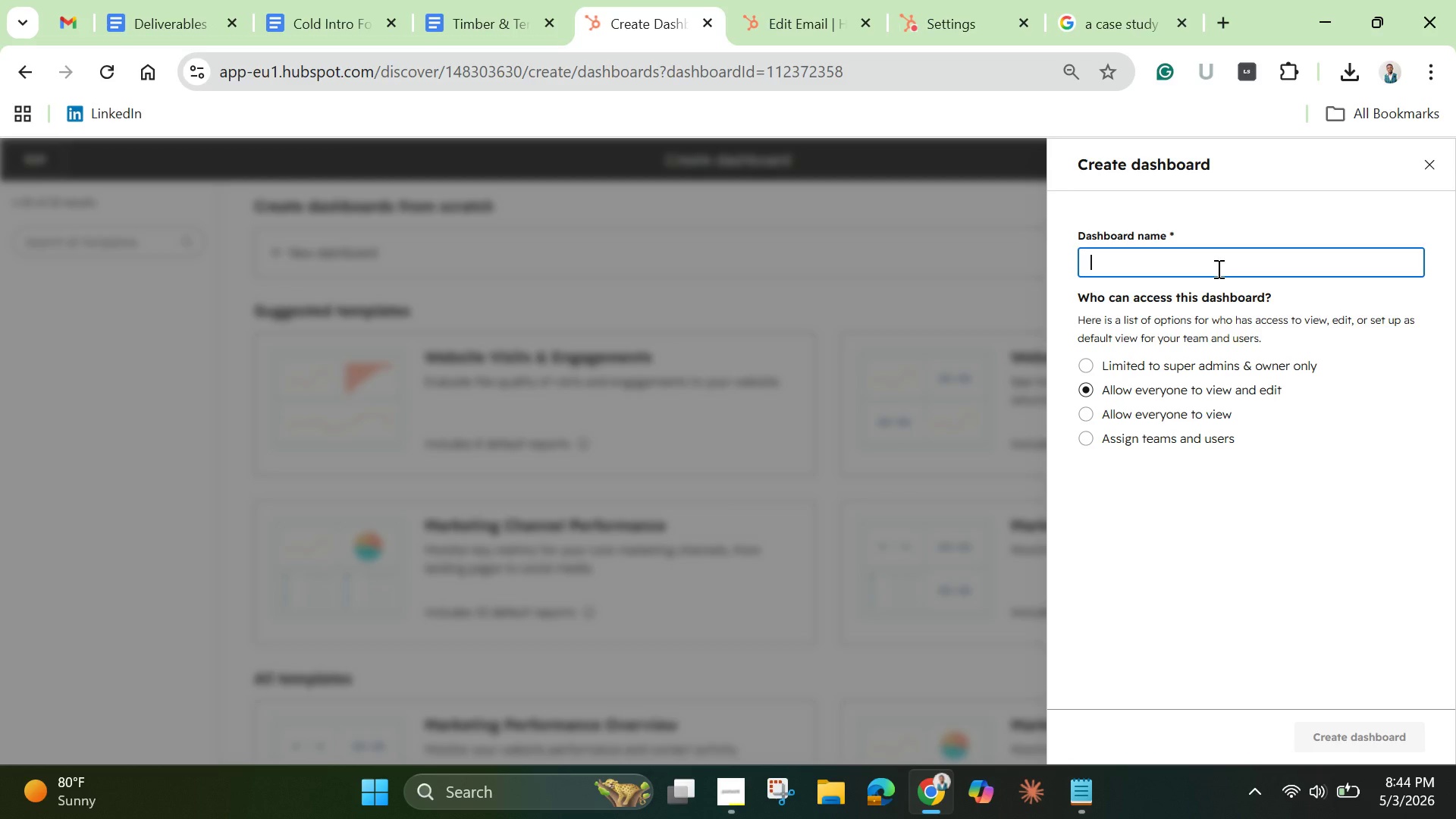 
type(SilverLine Conversion Analytics)
 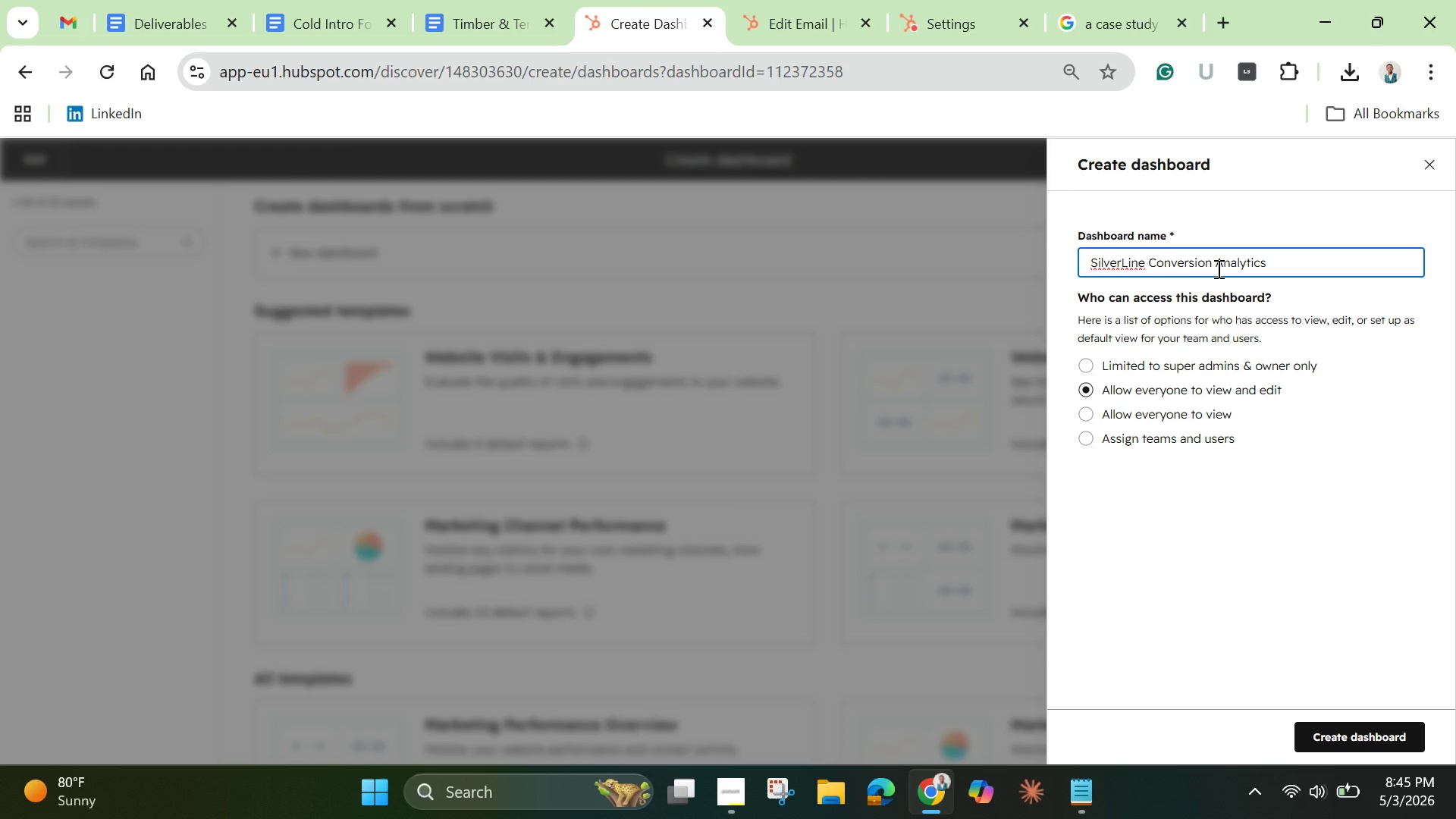 
left_click([1359, 739])
 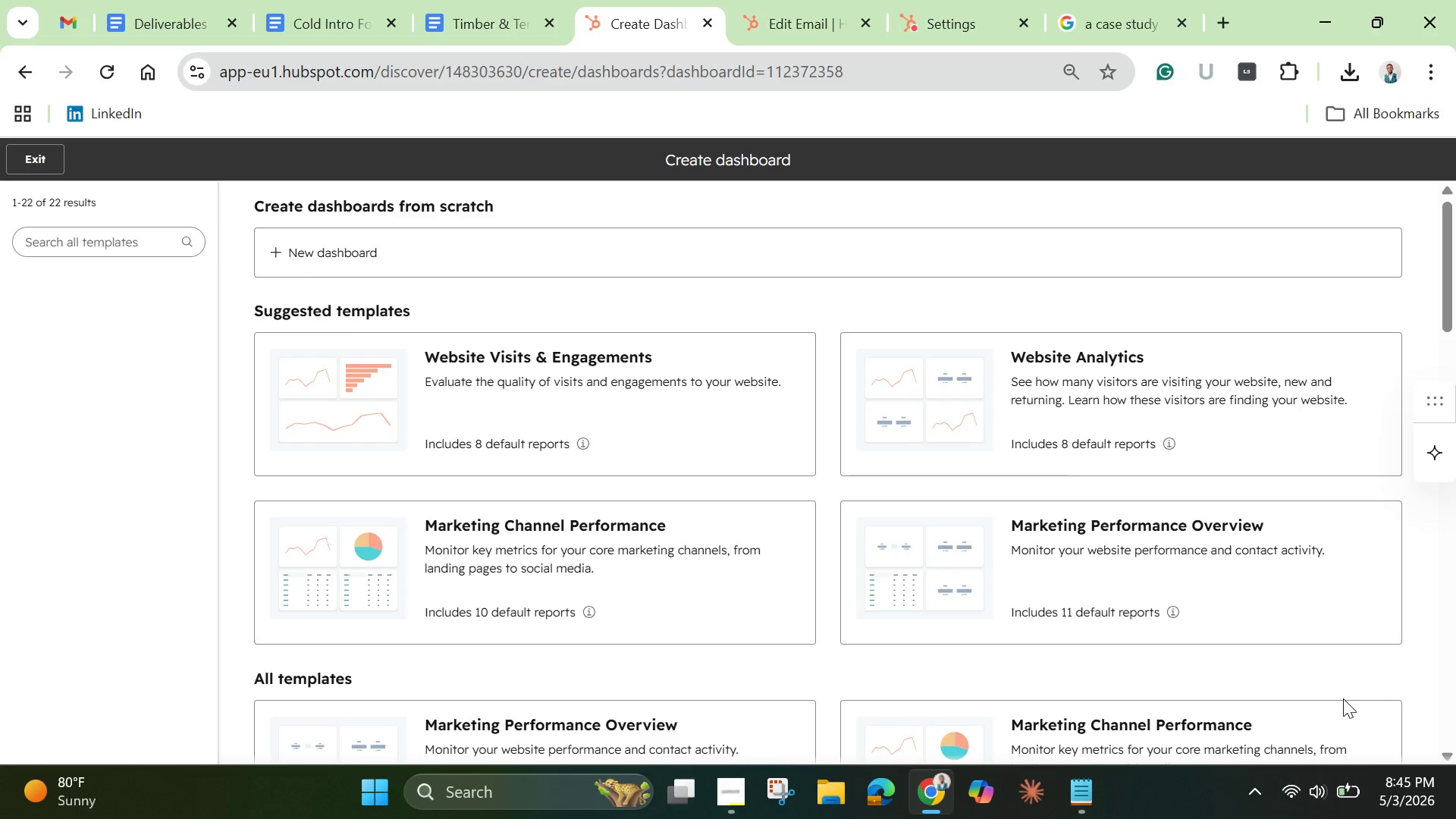 
wait(22.36)
 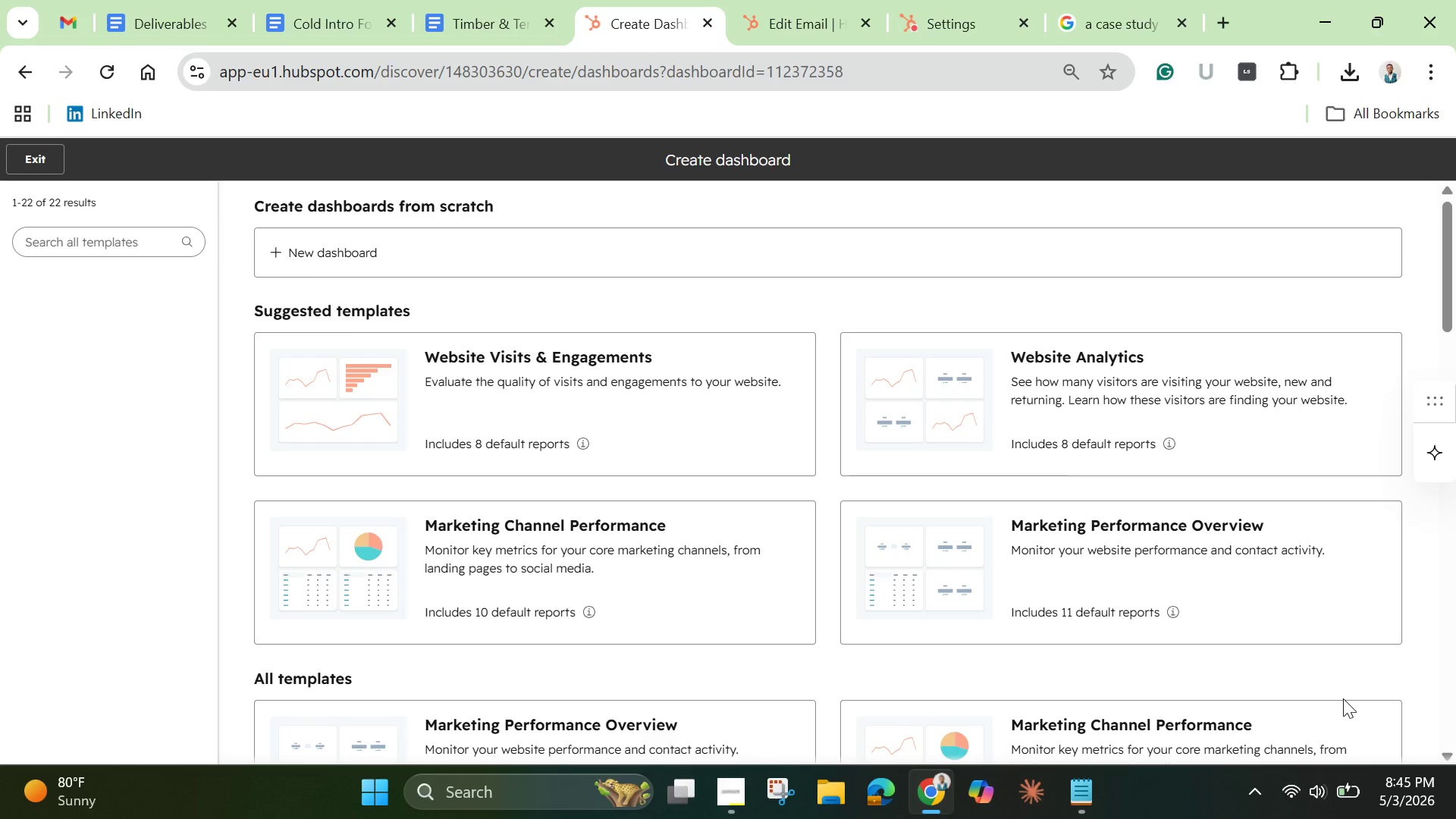 
scroll: coordinate [581, 631], scroll_direction: up, amount: 2.0
 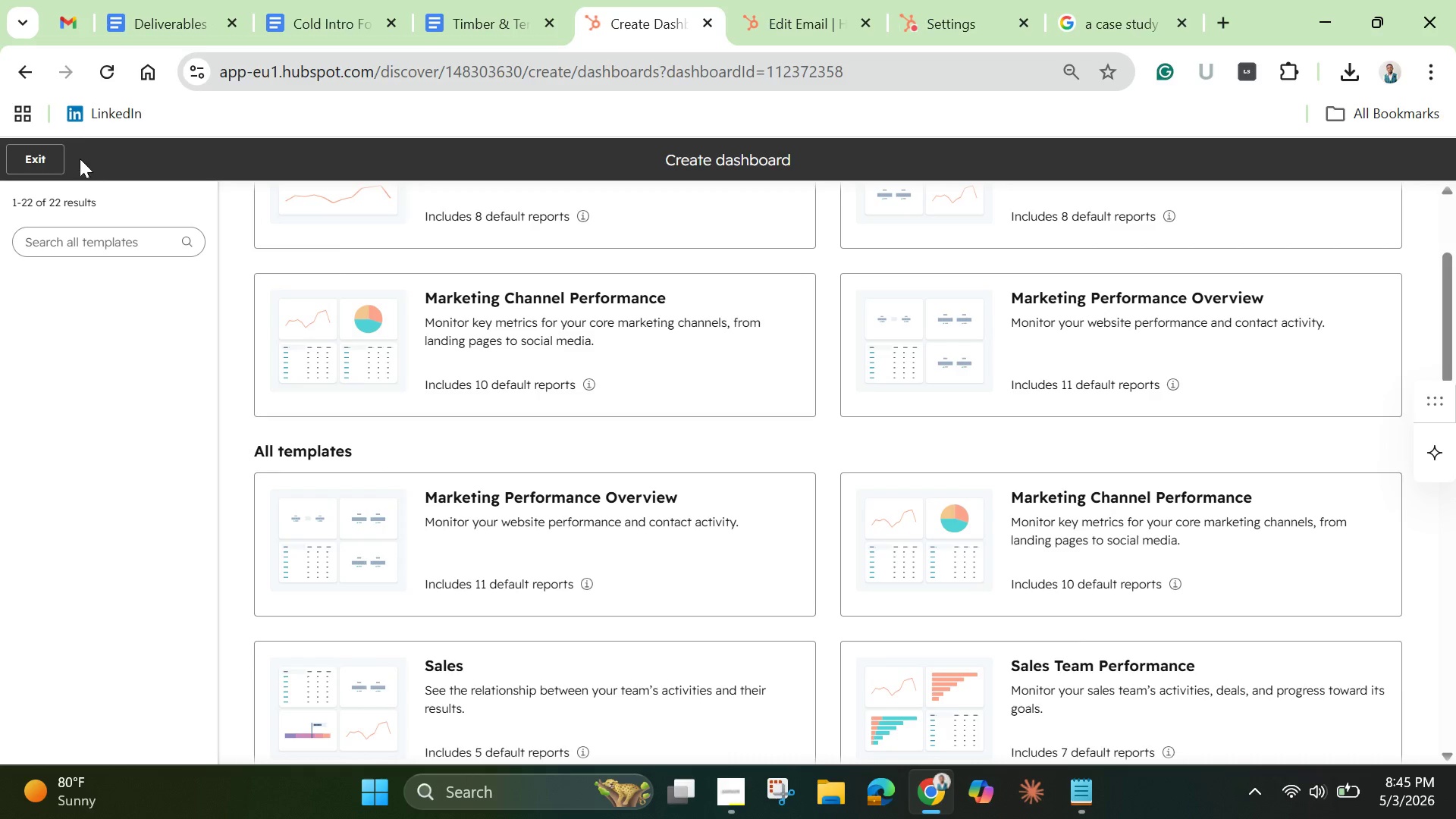 
left_click([50, 161])
 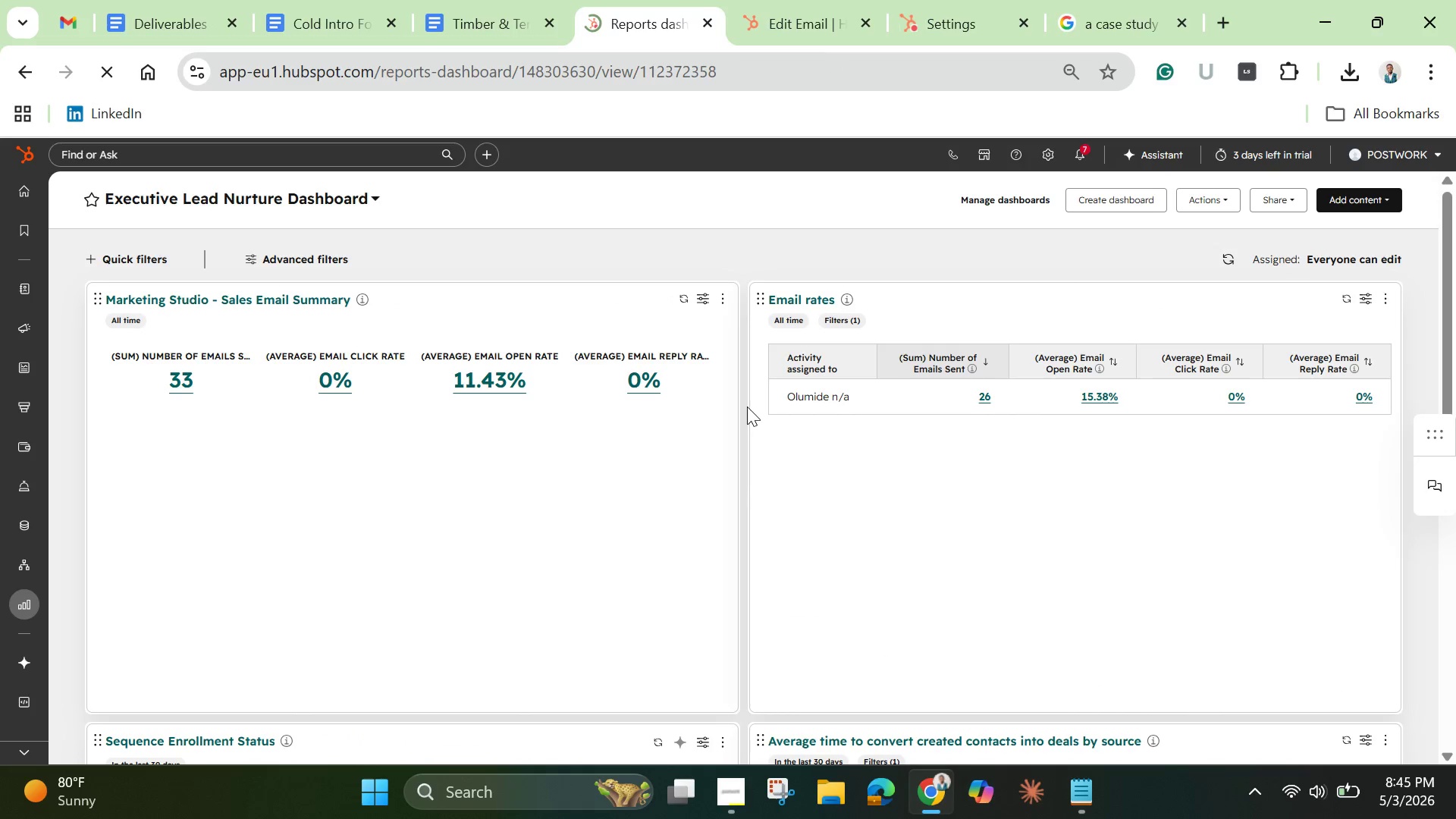 
wait(13.7)
 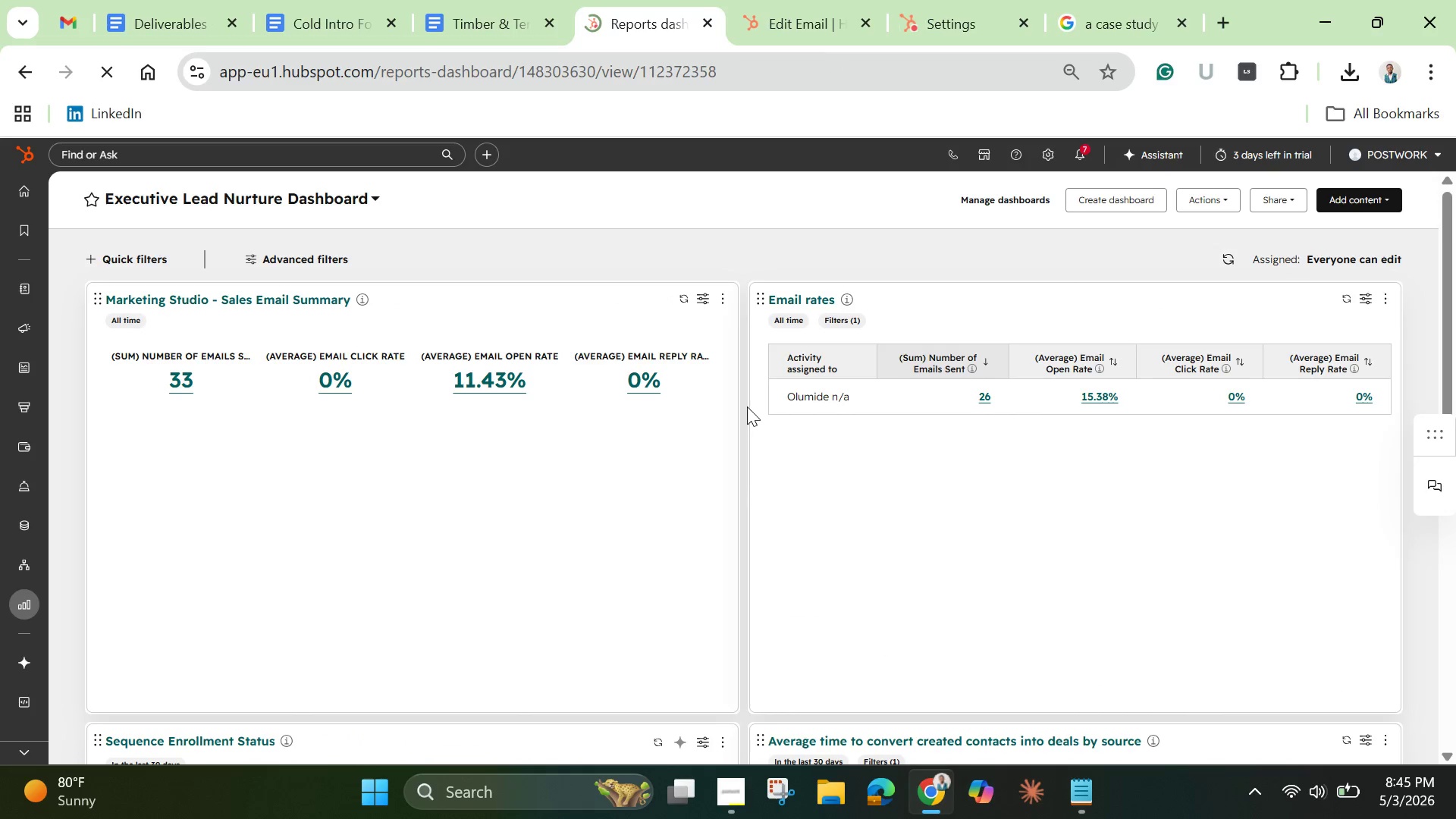 
left_click([355, 195])
 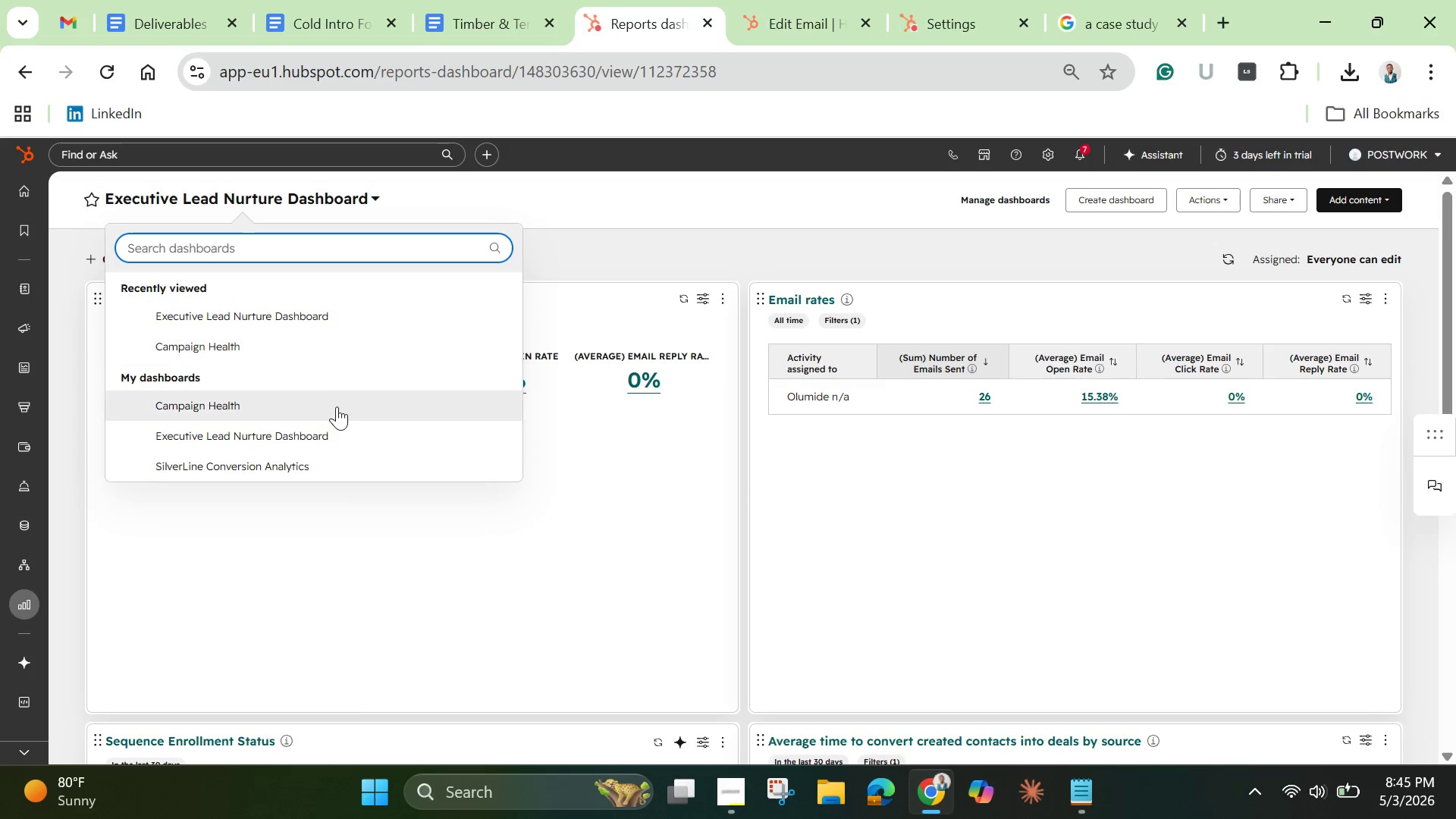 
mouse_move([335, 428])
 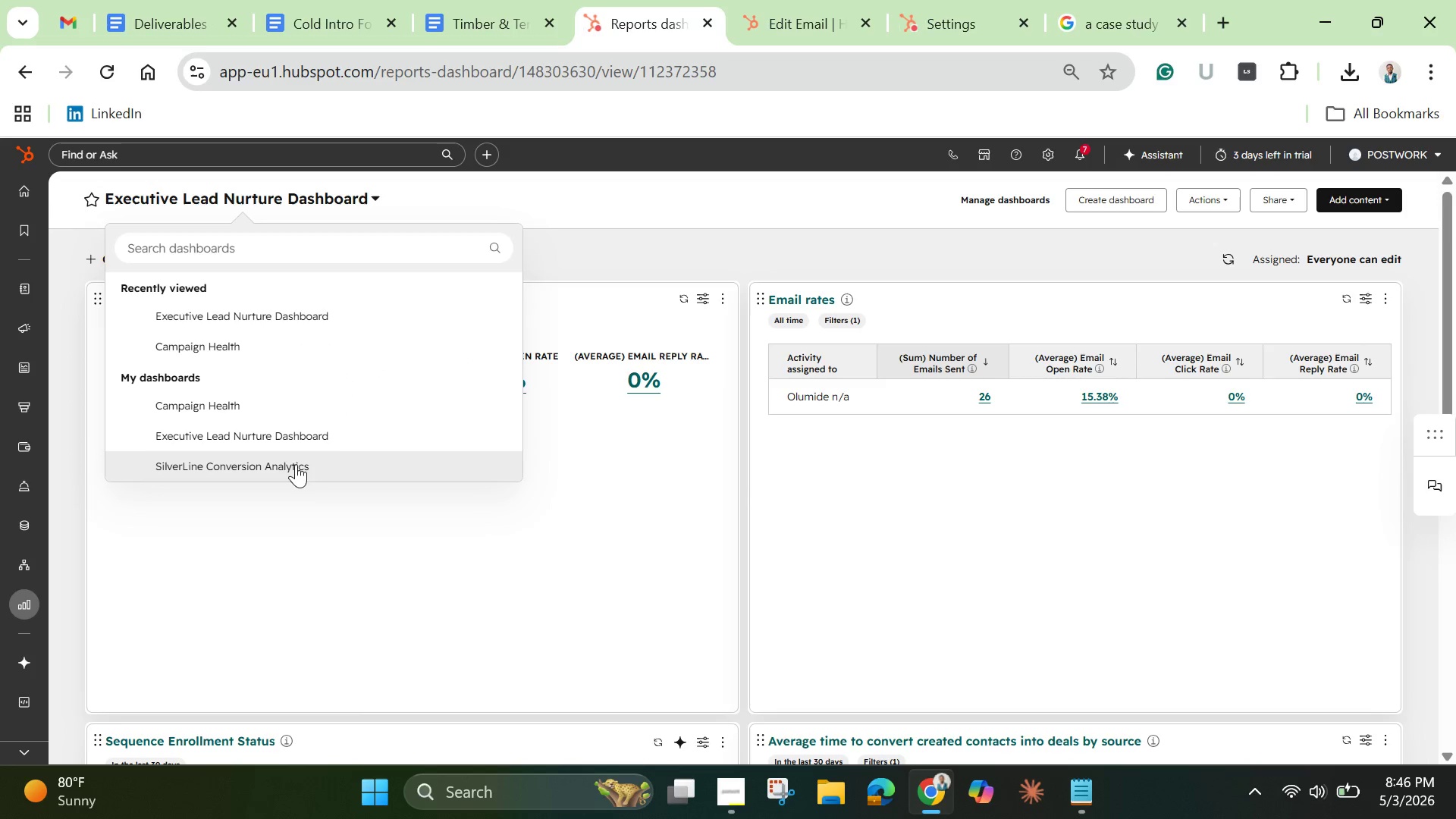 
left_click([296, 464])
 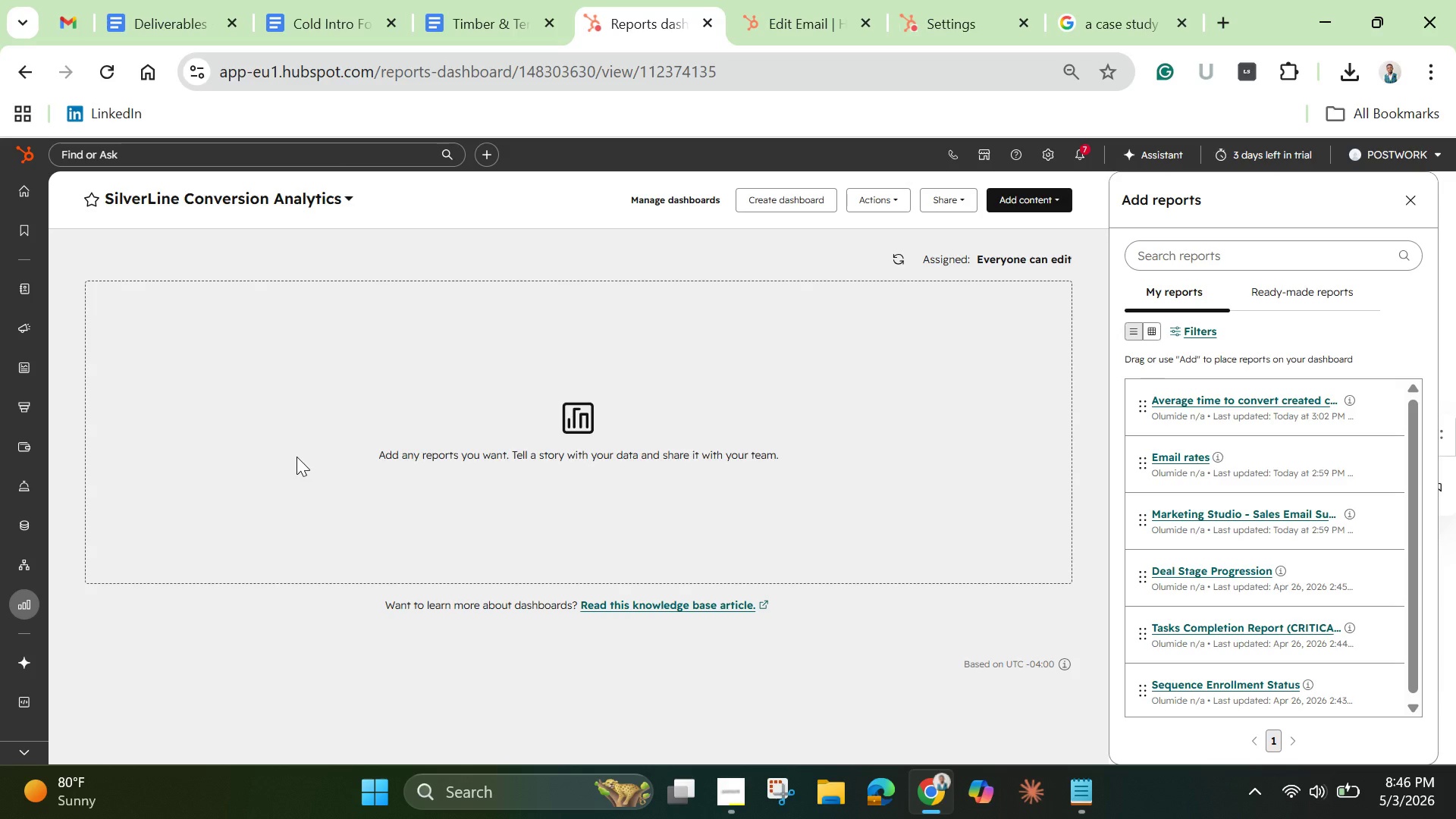 
wait(10.7)
 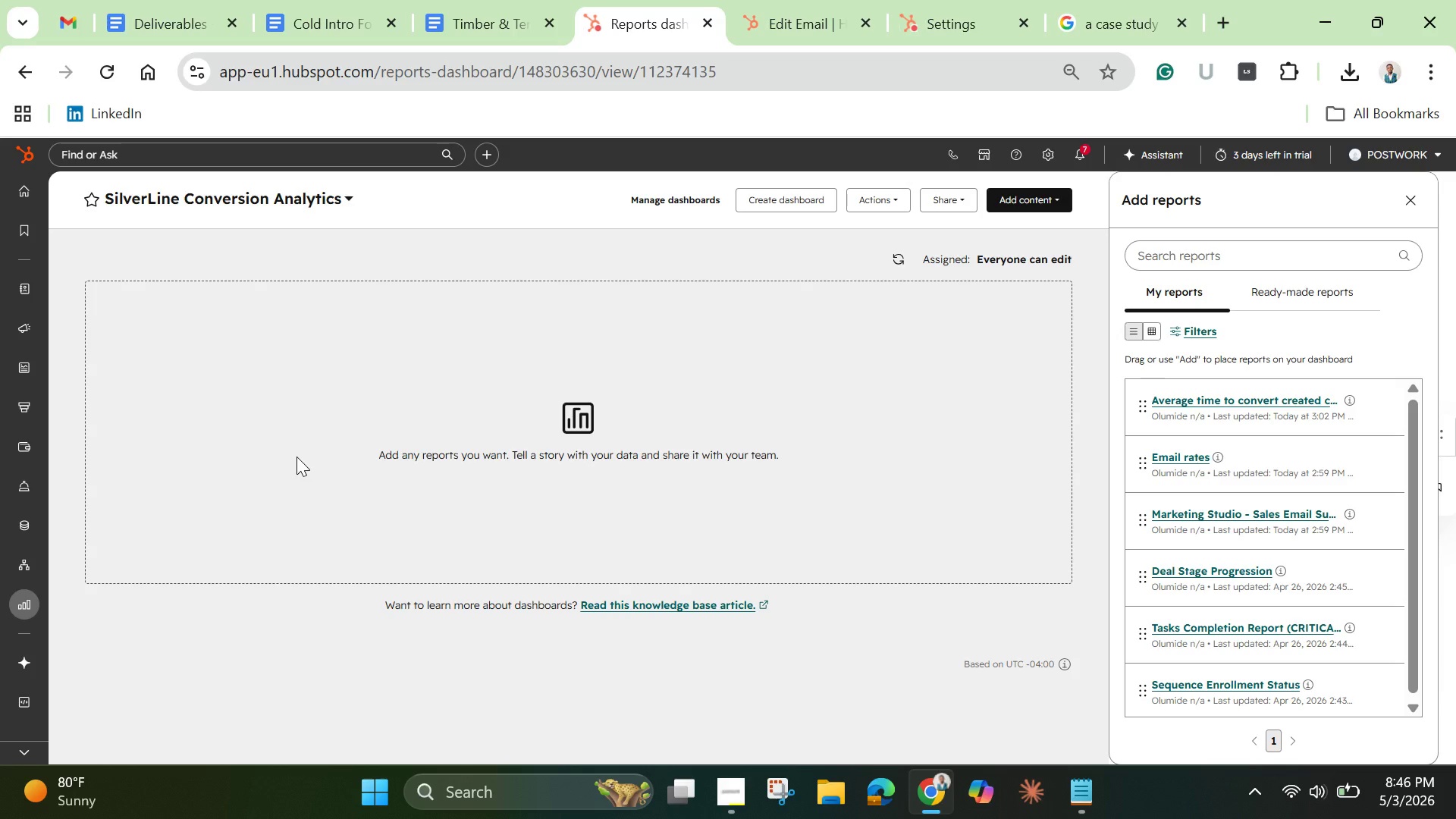 
left_click([1187, 259])
 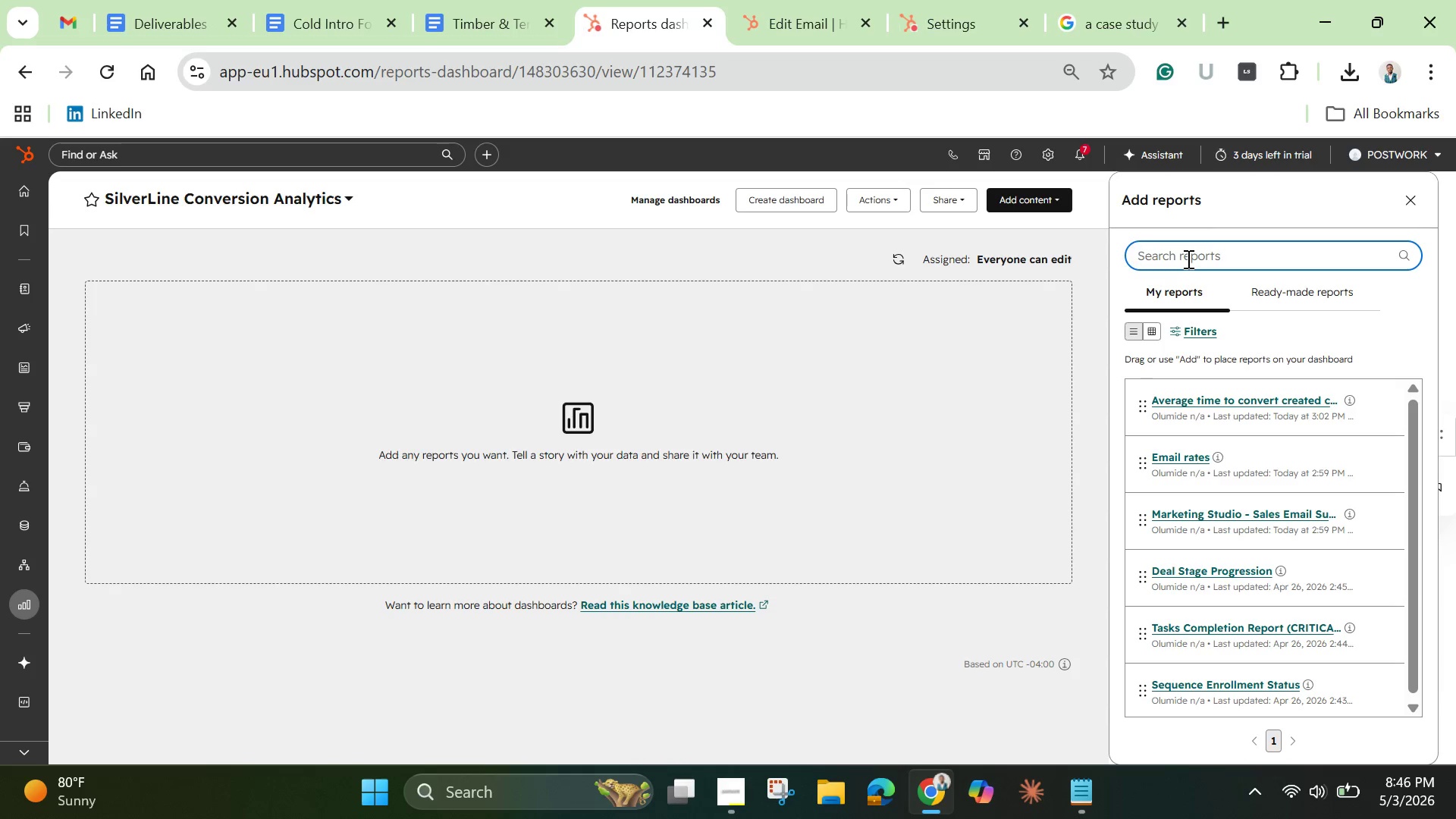 
type( )
key(Backspace)
key(Backspace)
type(onversion rate)
 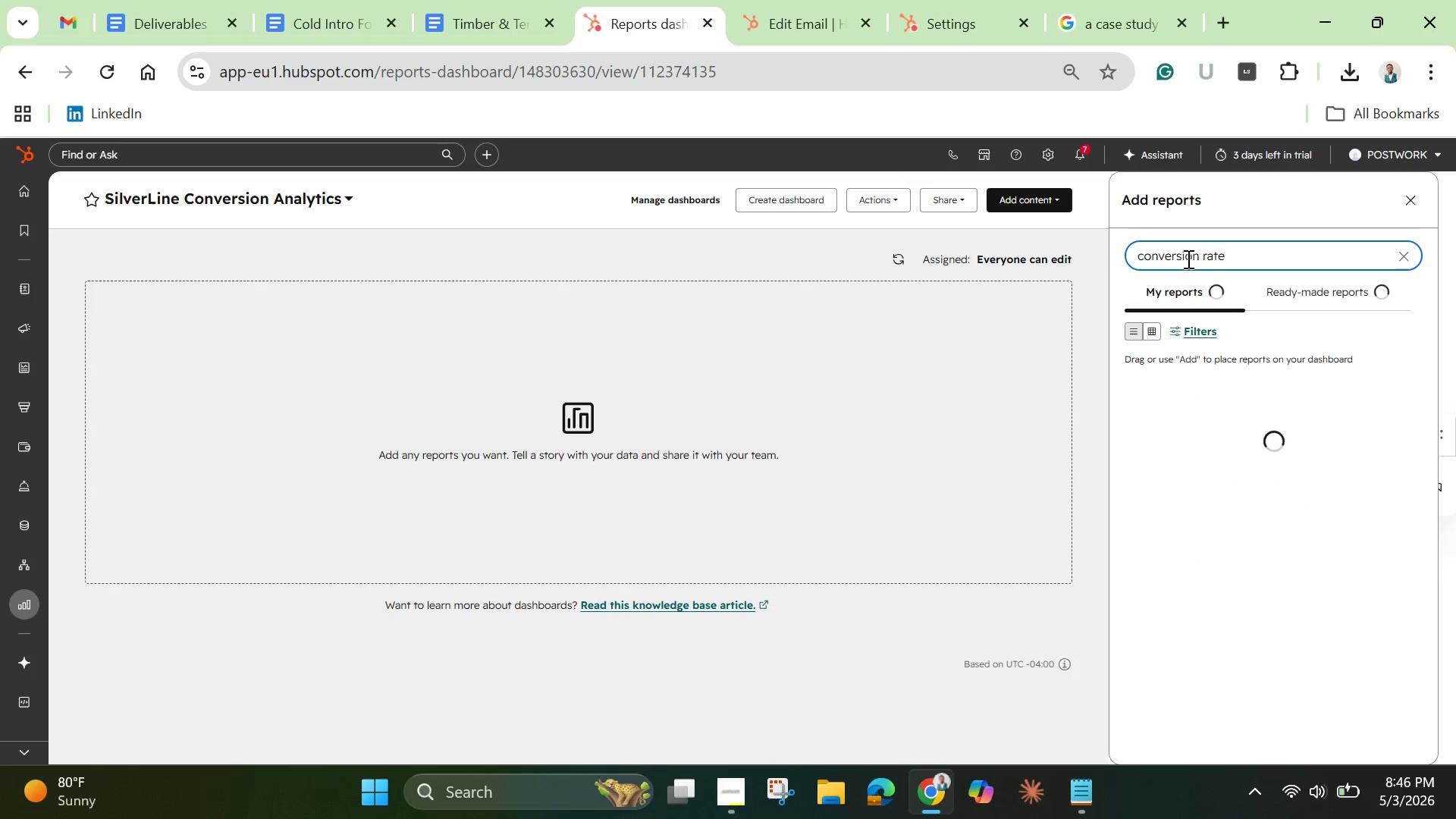 
hold_key(key=C, duration=0.58)
 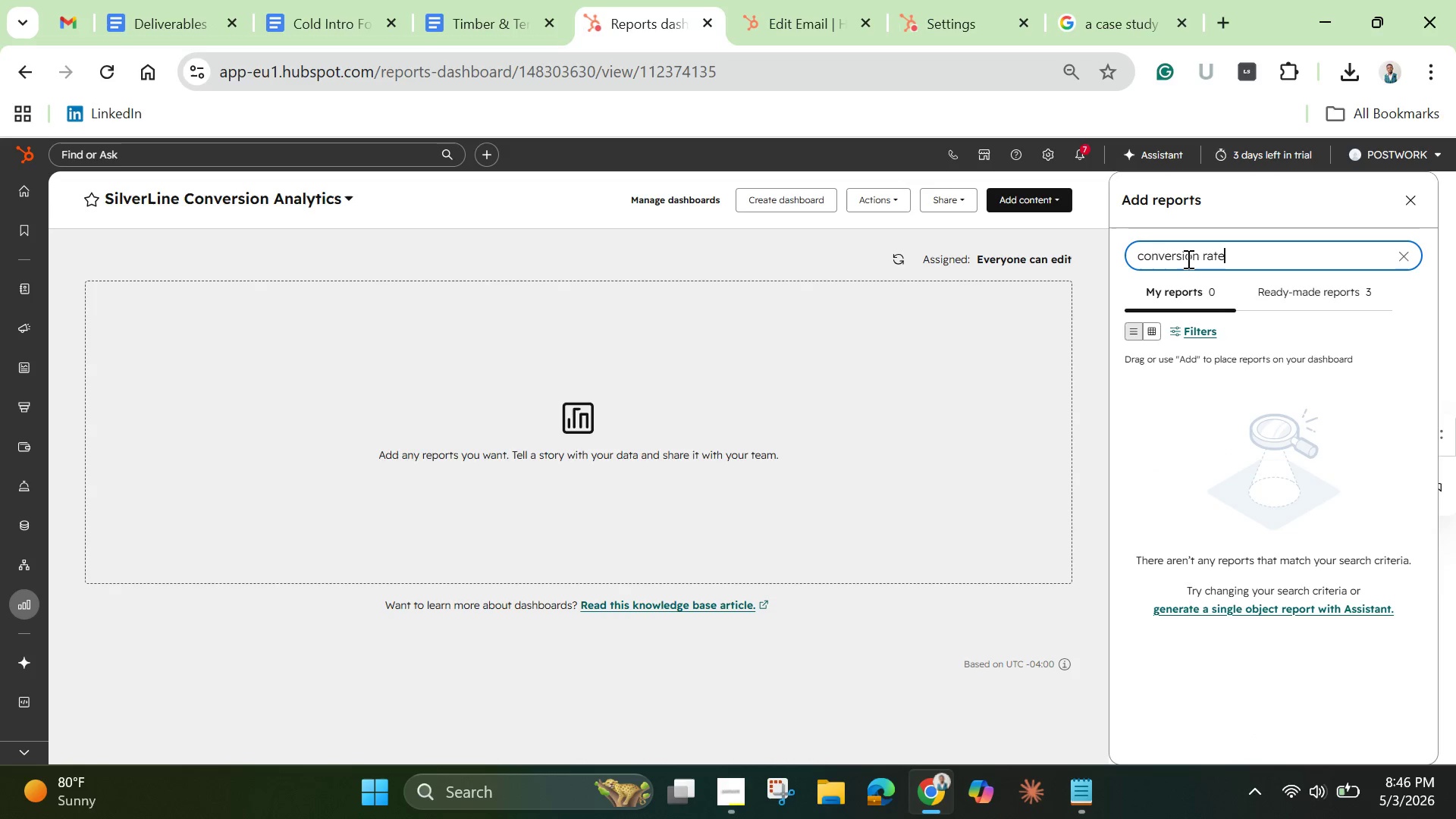 
type( by source)
 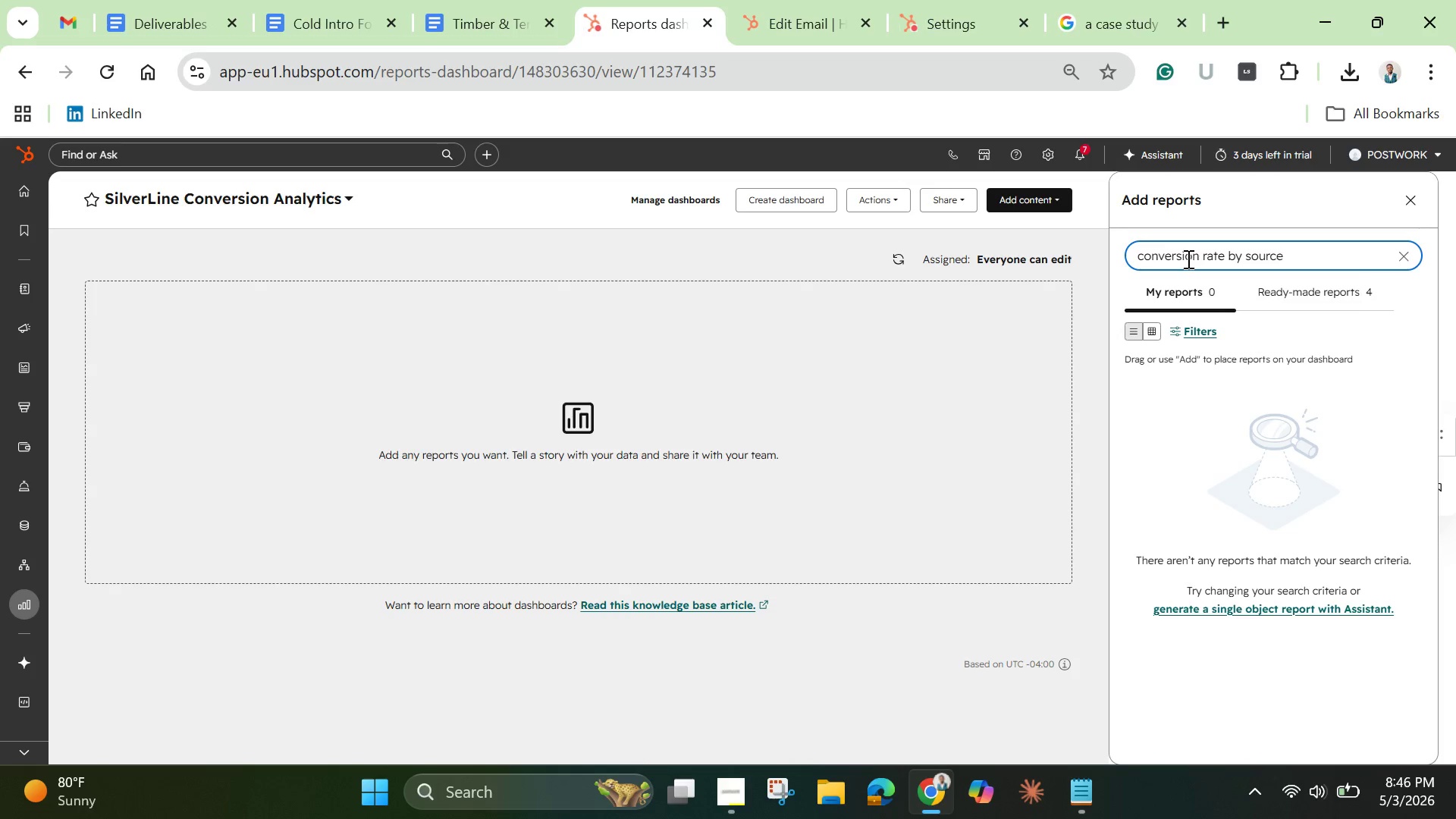 
key(Enter)
 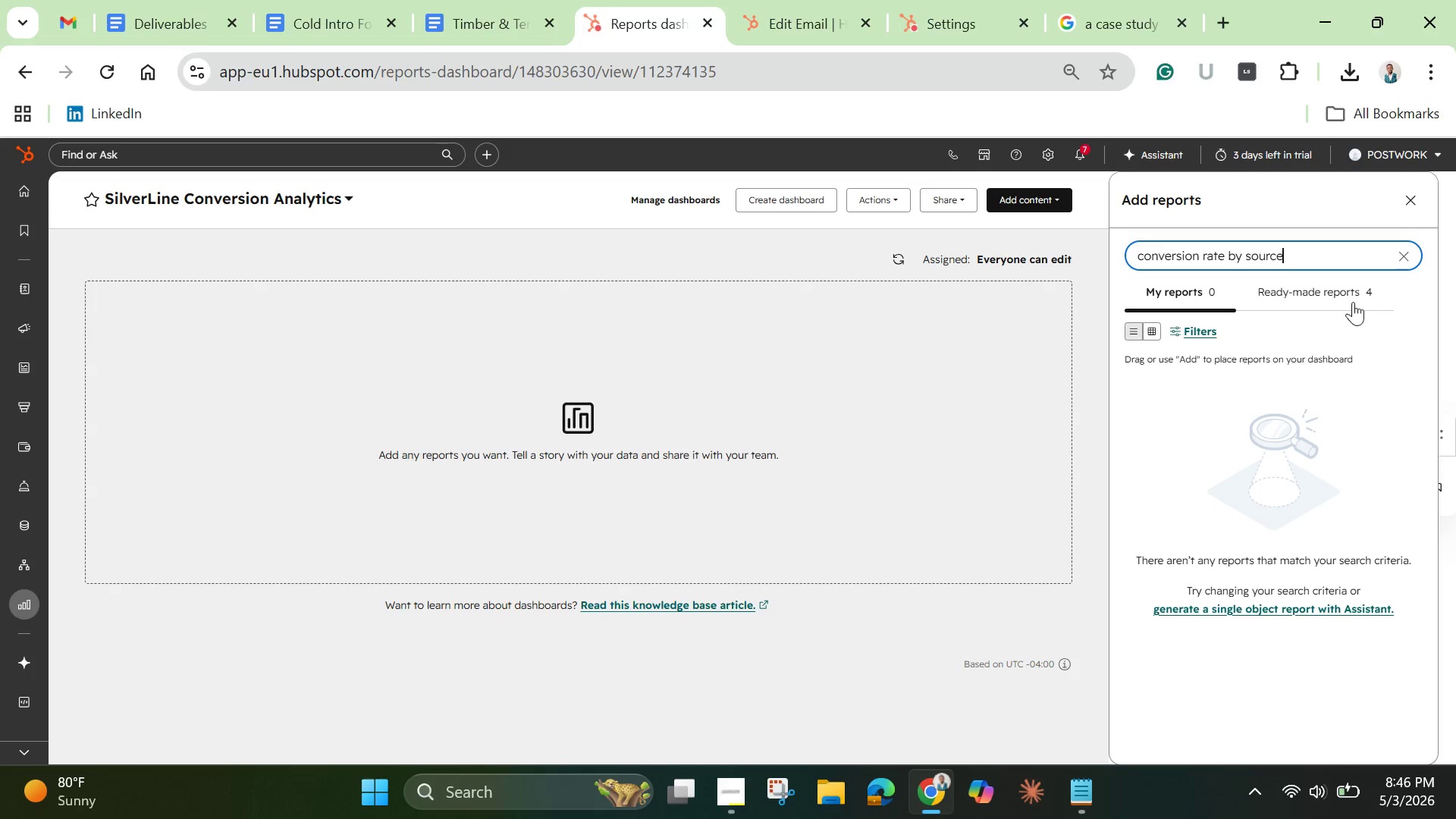 
left_click([1329, 293])
 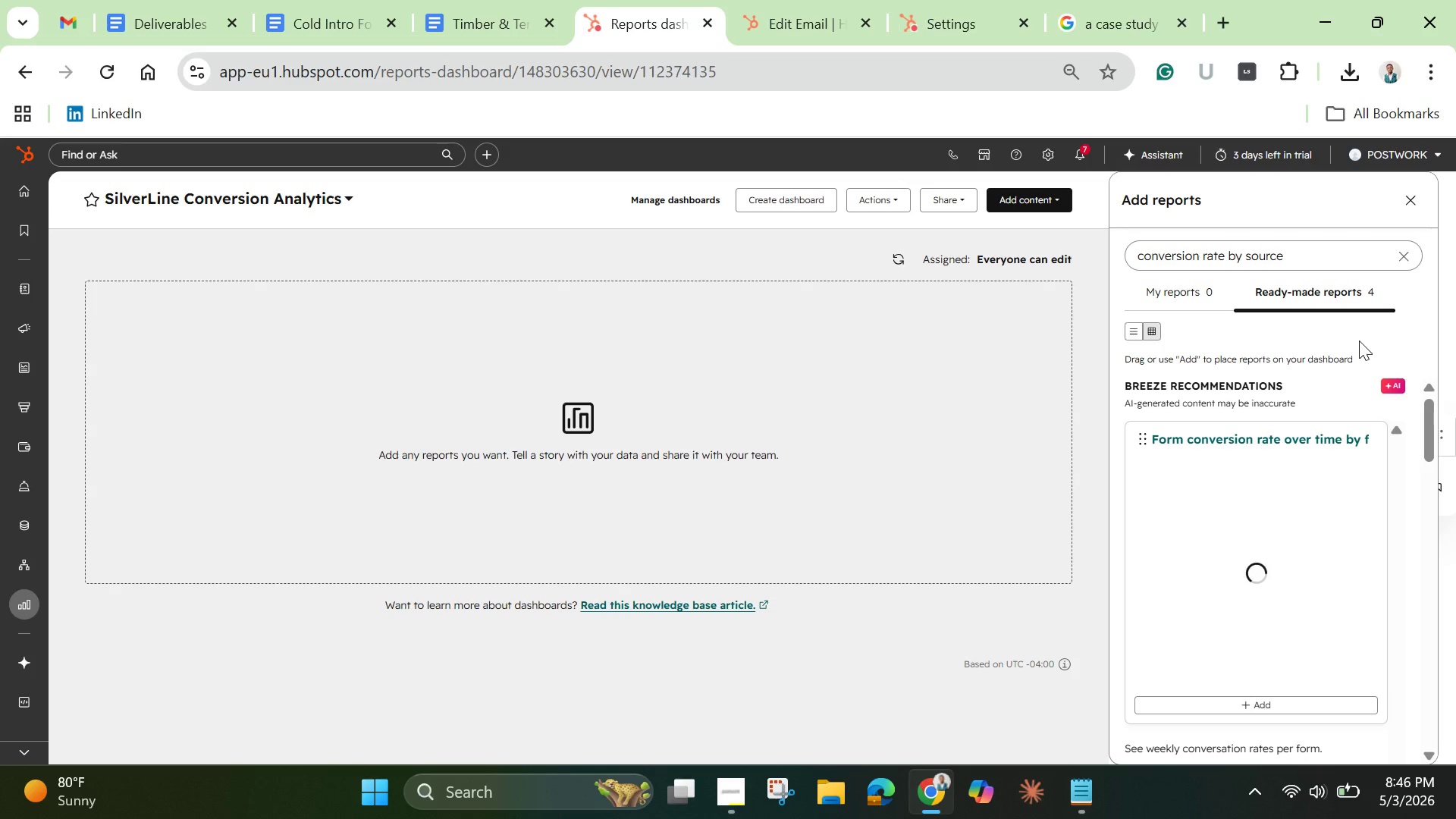 
wait(5.08)
 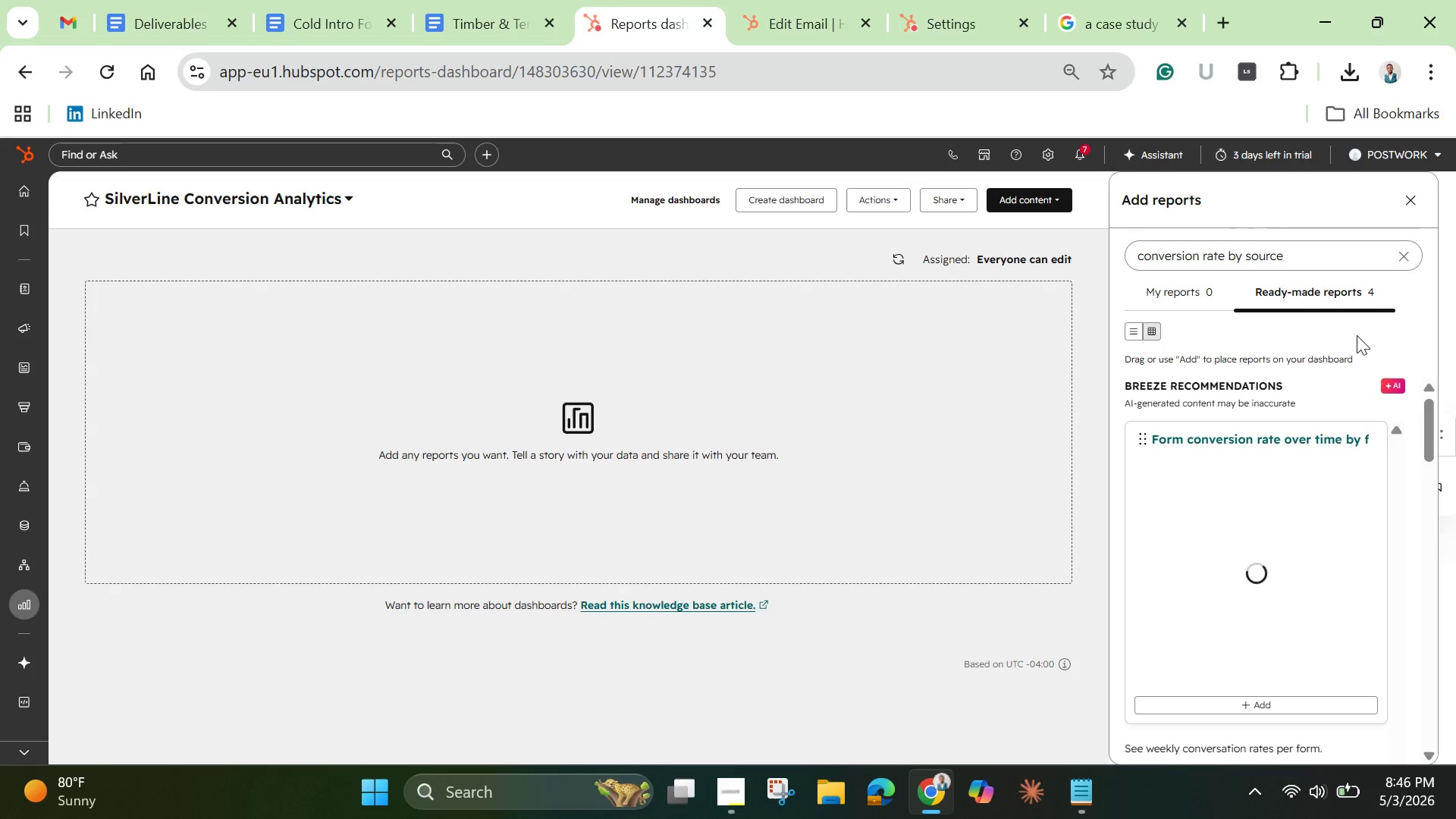 
left_click_drag(start_coordinate=[1426, 429], to_coordinate=[1358, 386])
 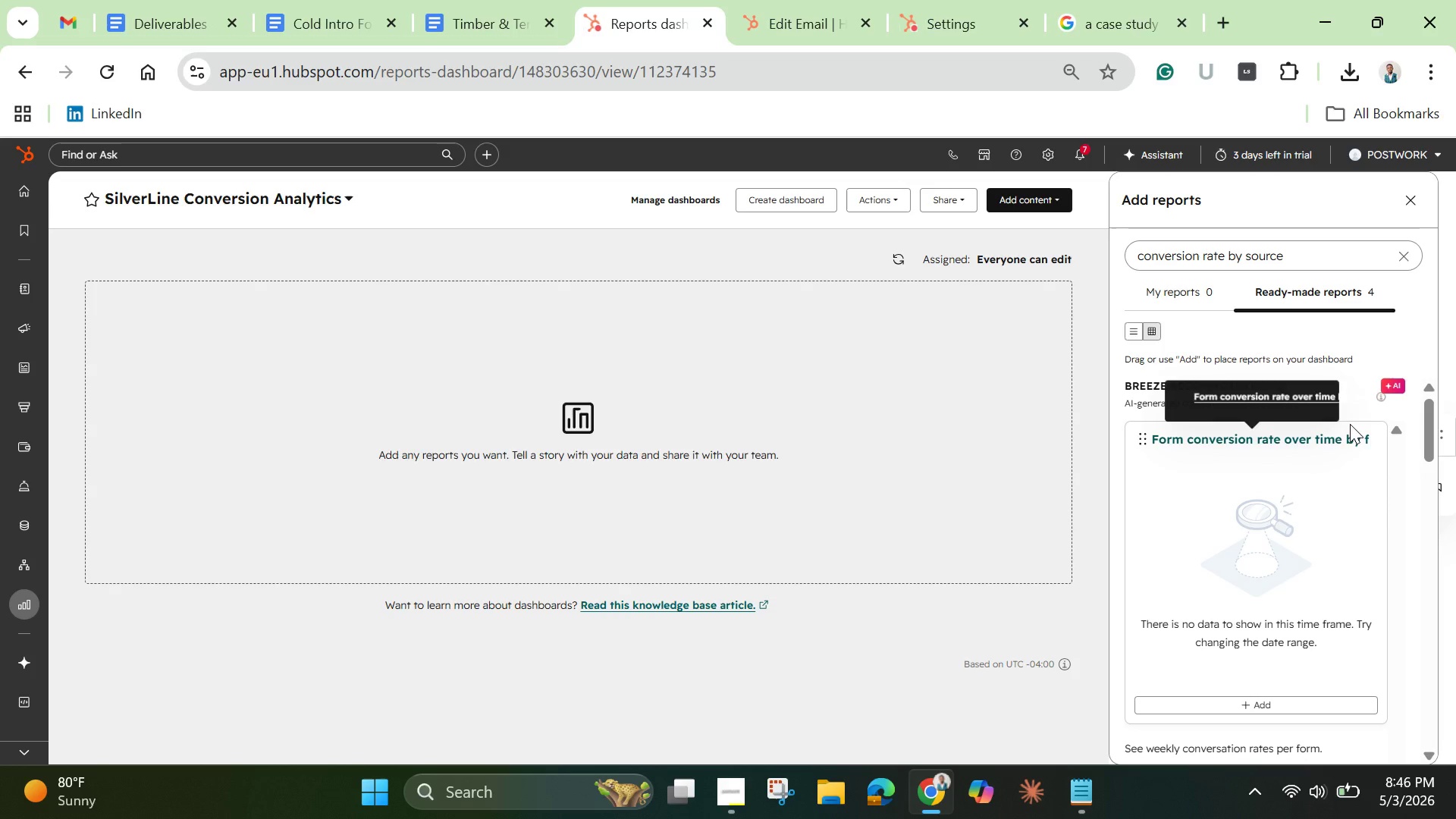 
wait(14.75)
 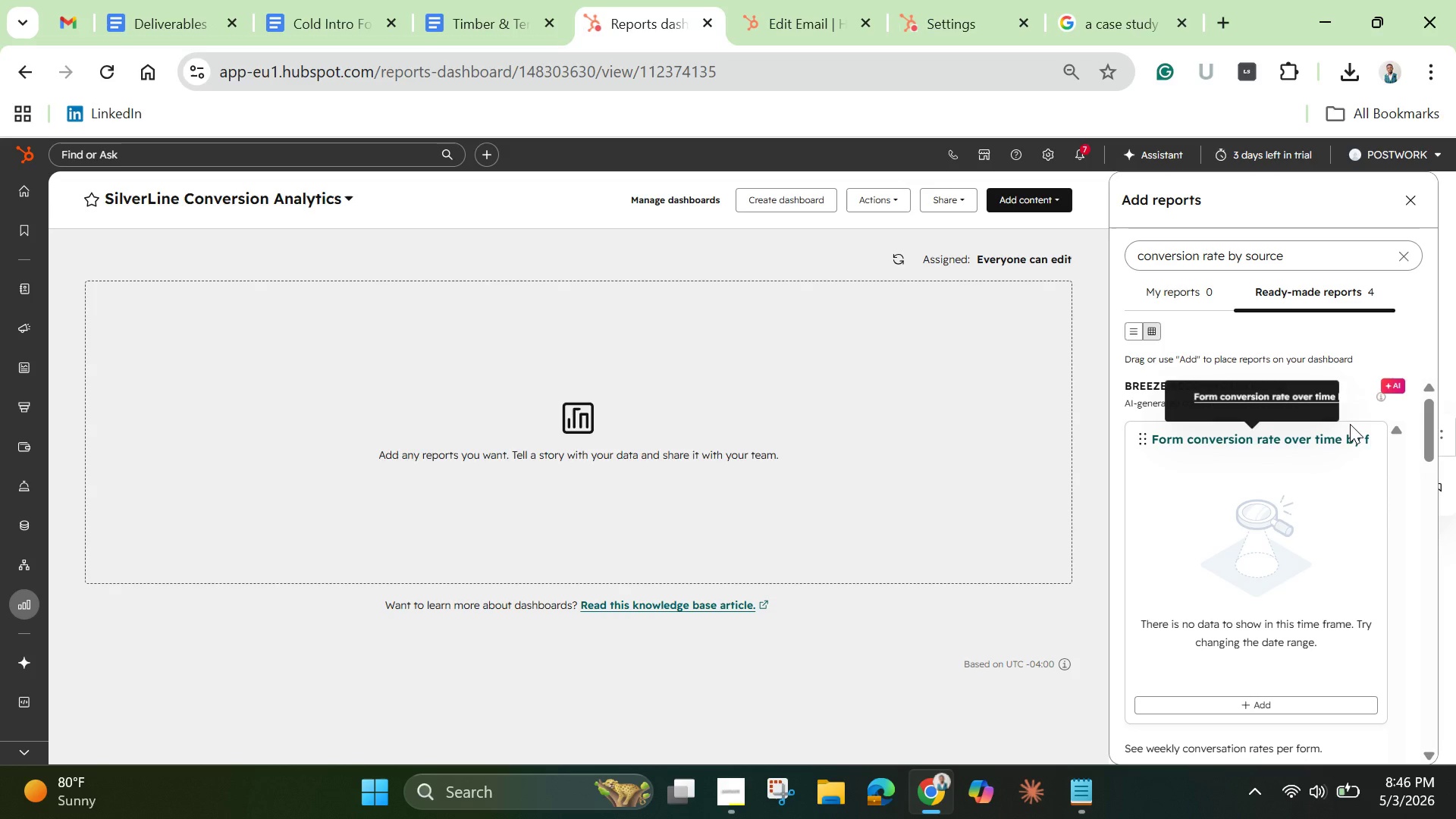 
left_click([1019, 199])
 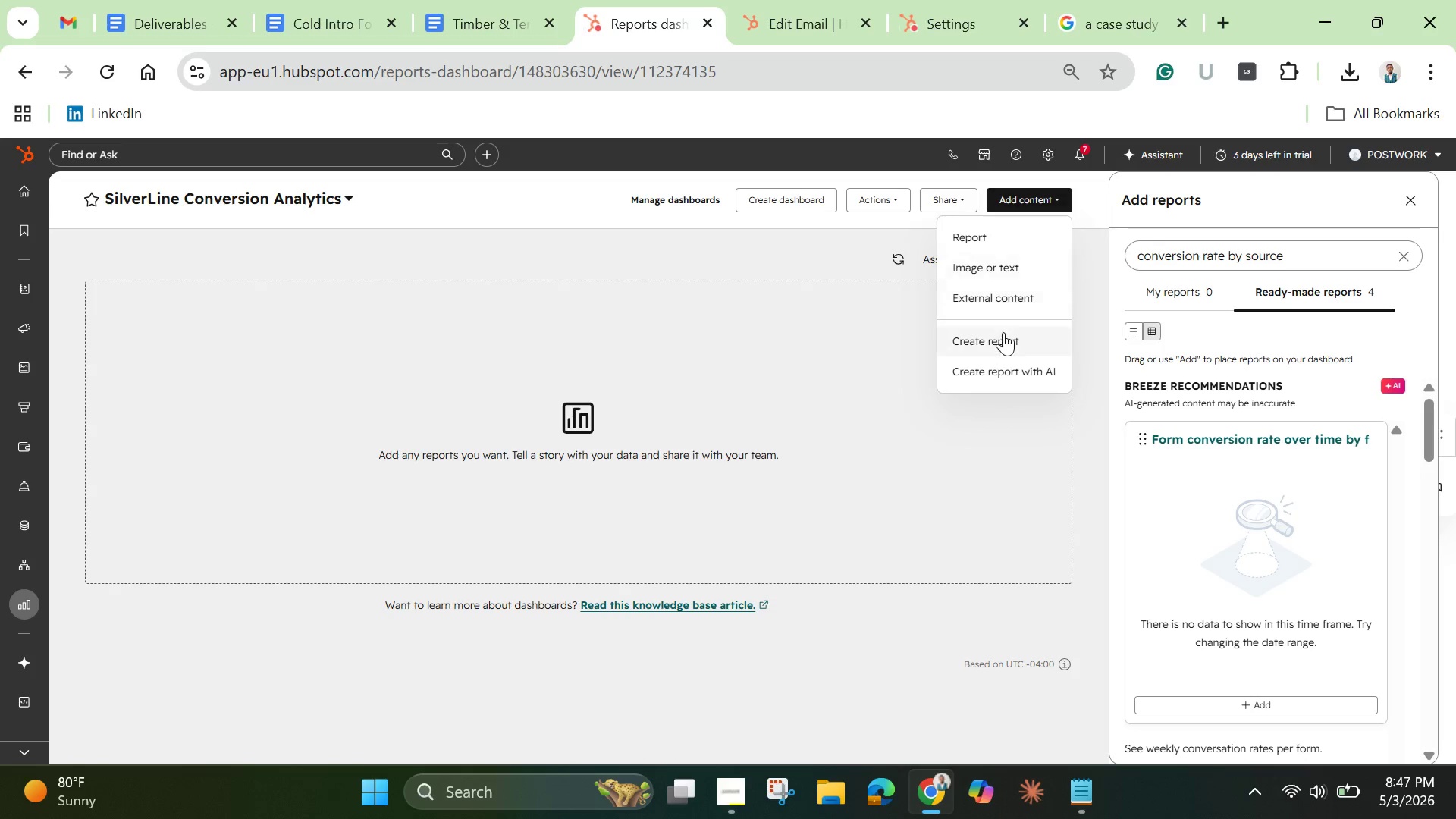 
left_click([1003, 332])
 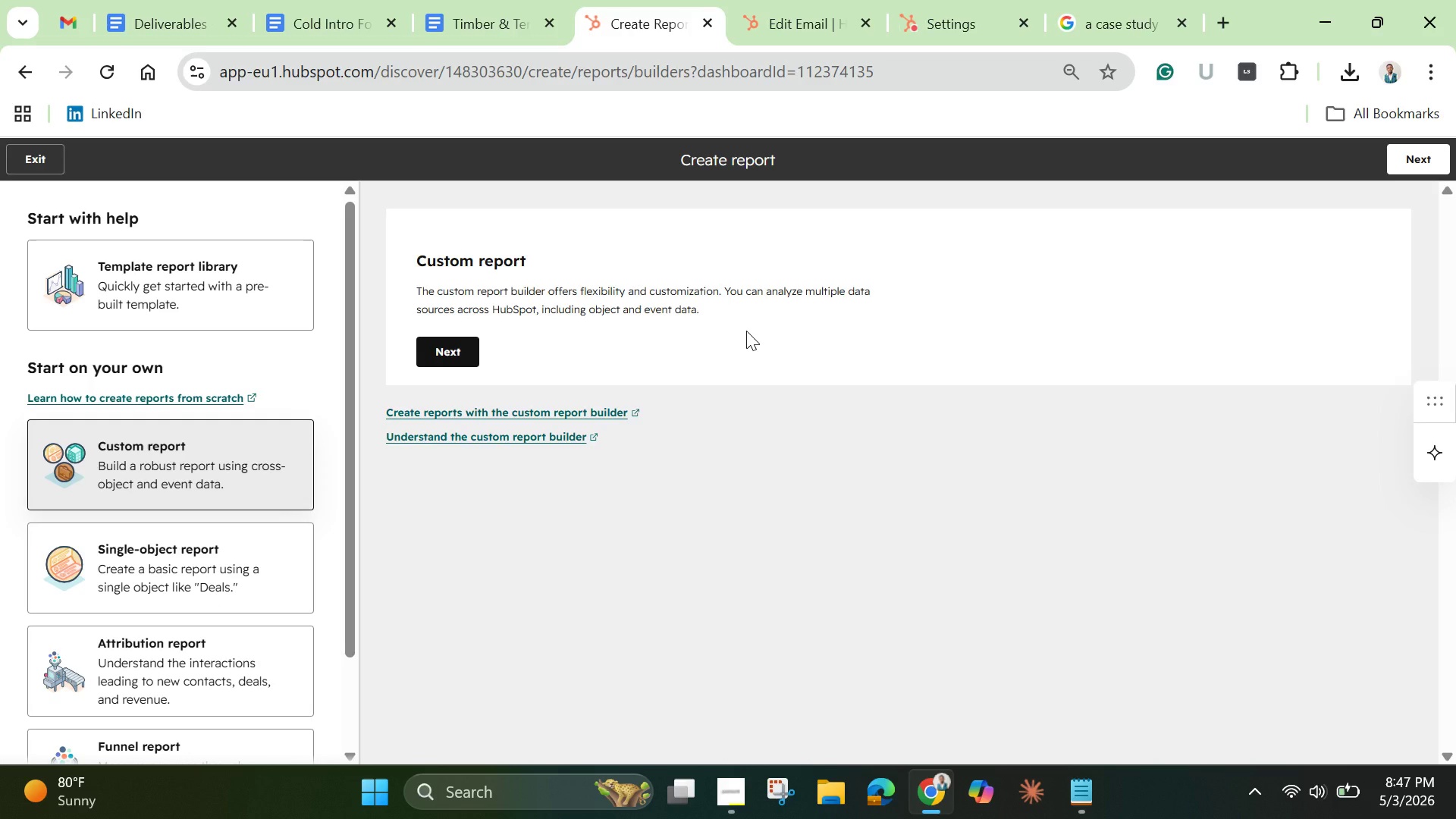 
wait(12.69)
 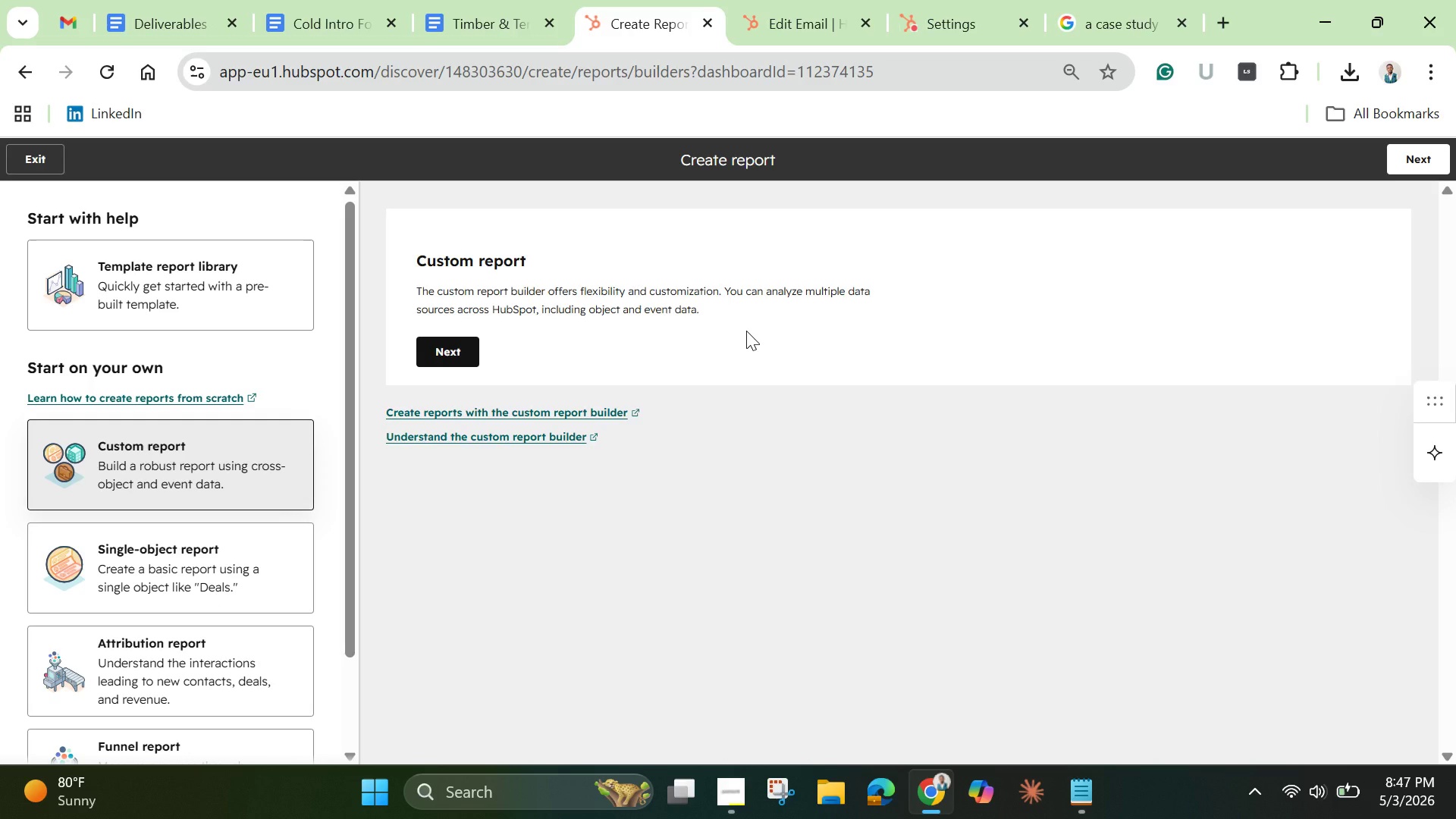 
left_click([460, 351])
 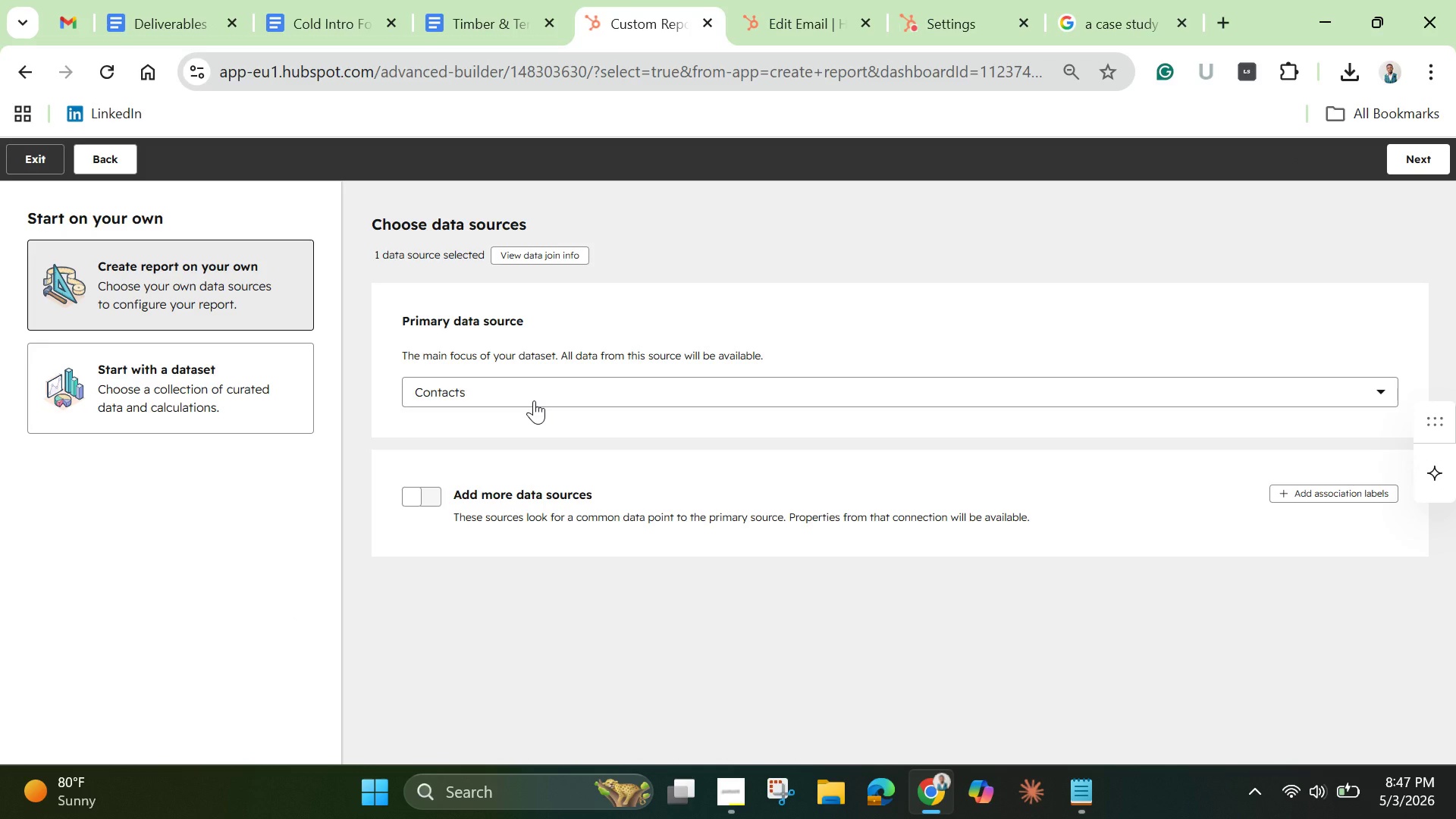 
wait(15.12)
 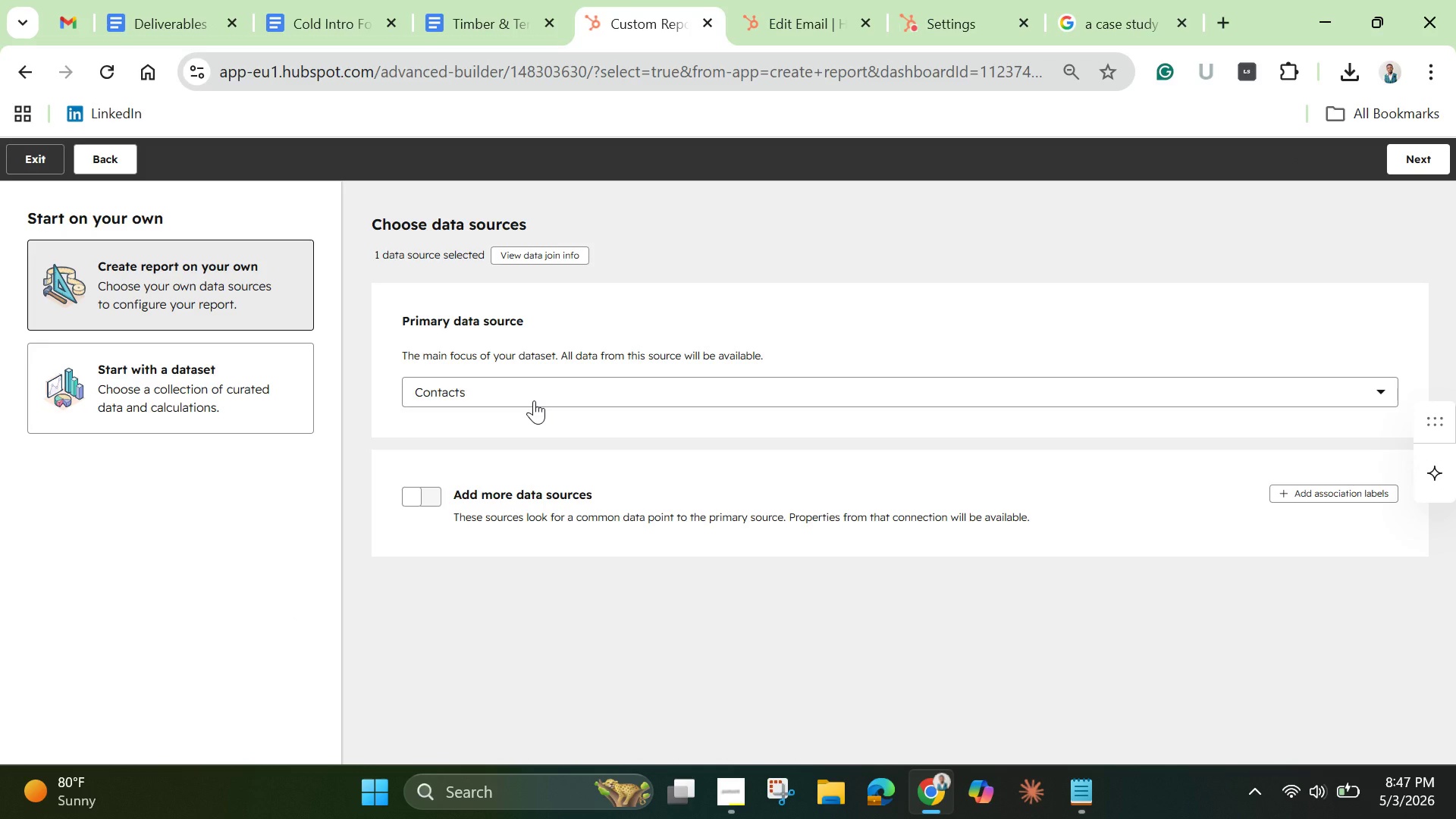 
left_click([572, 377])
 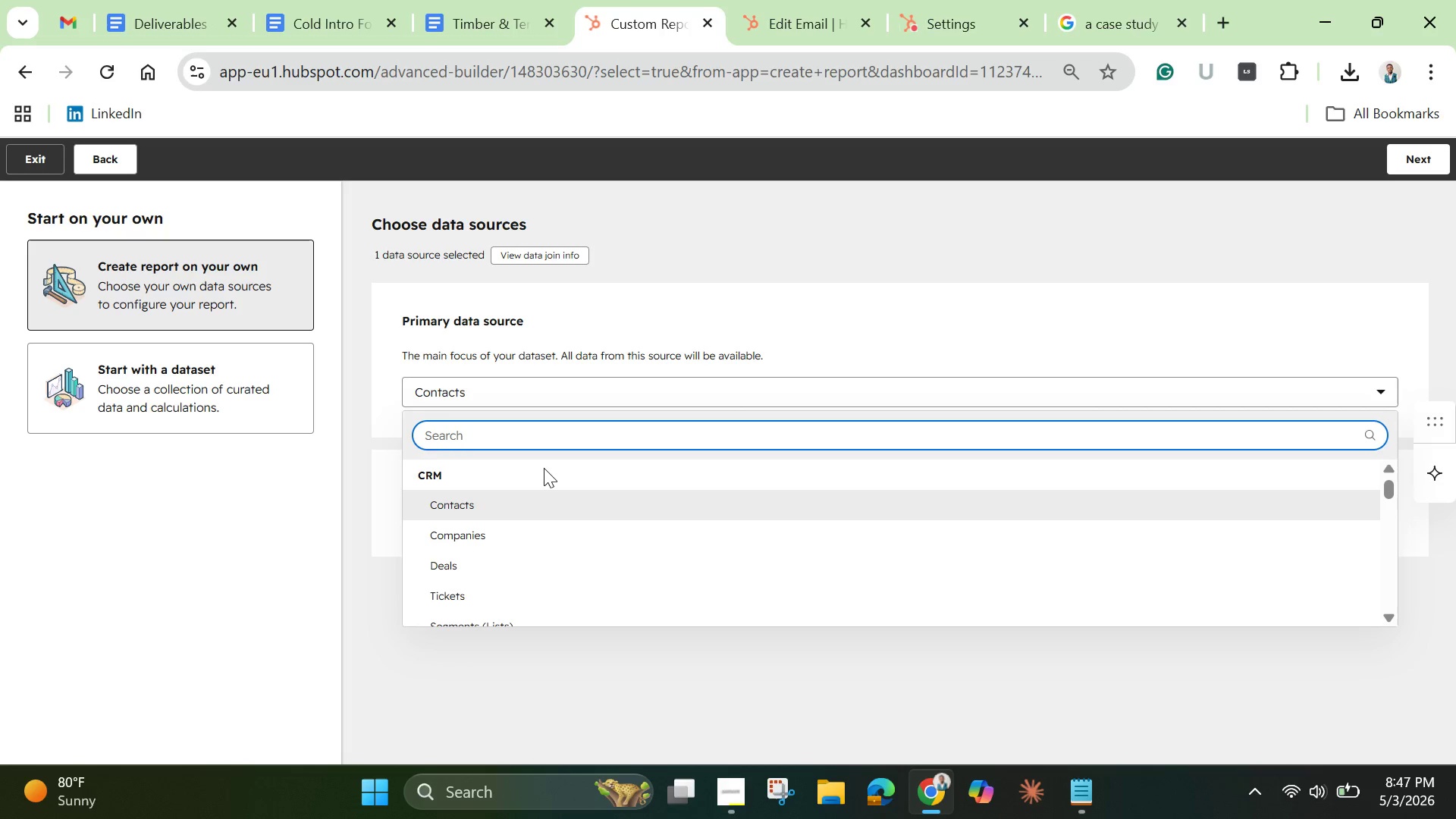 
left_click([510, 502])
 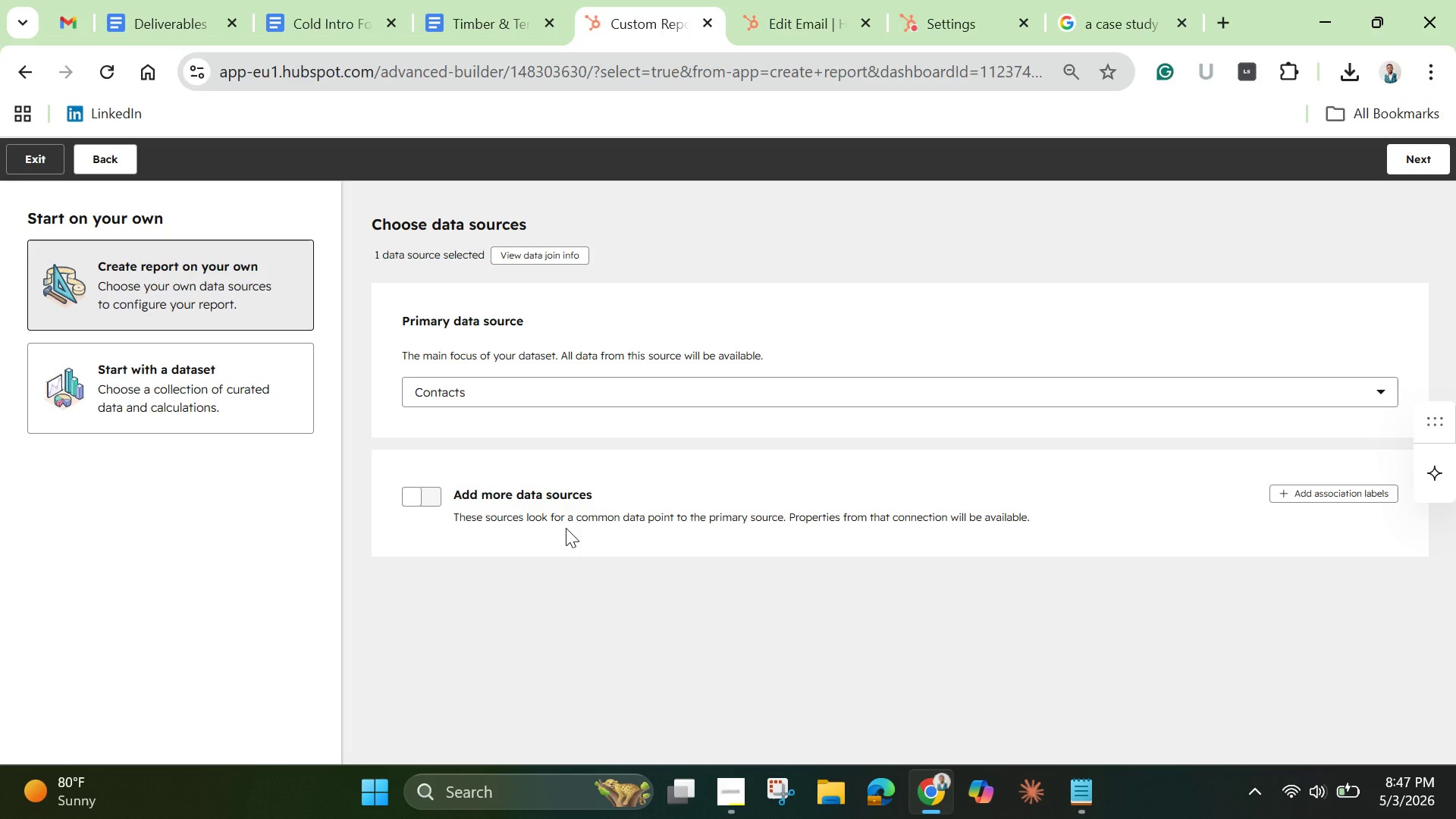 
wait(12.48)
 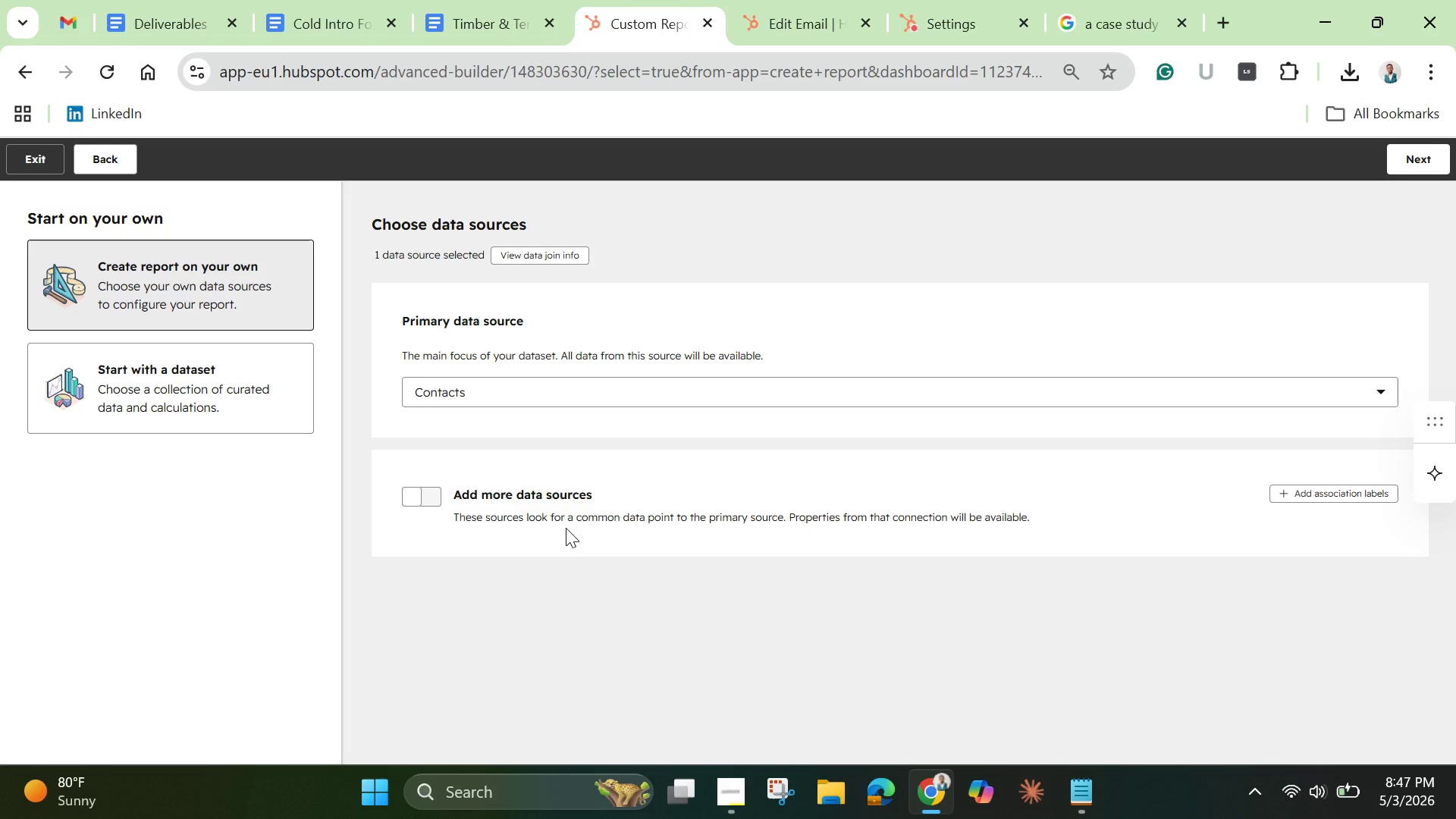 
left_click([1355, 483])
 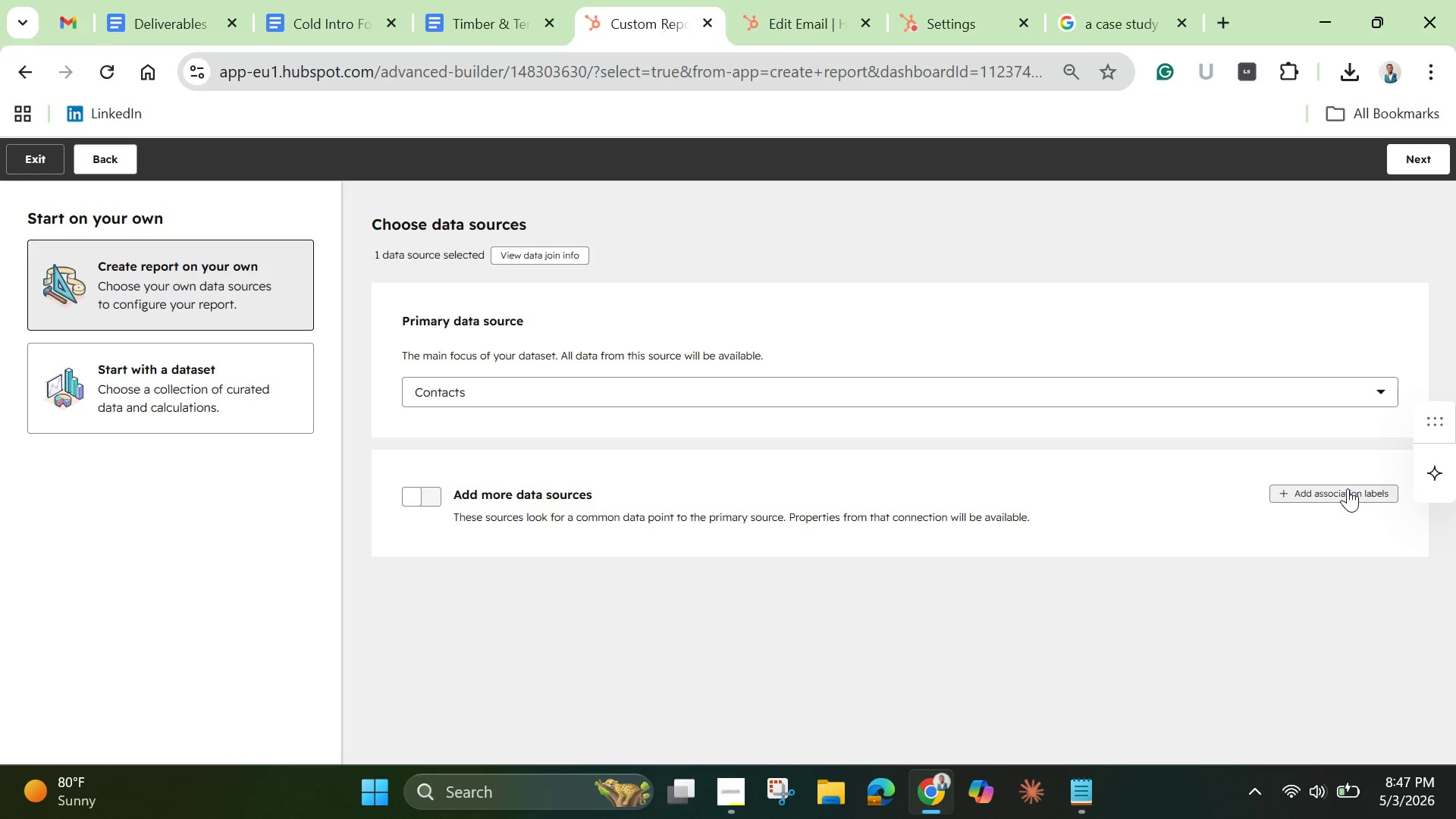 
left_click([1348, 488])
 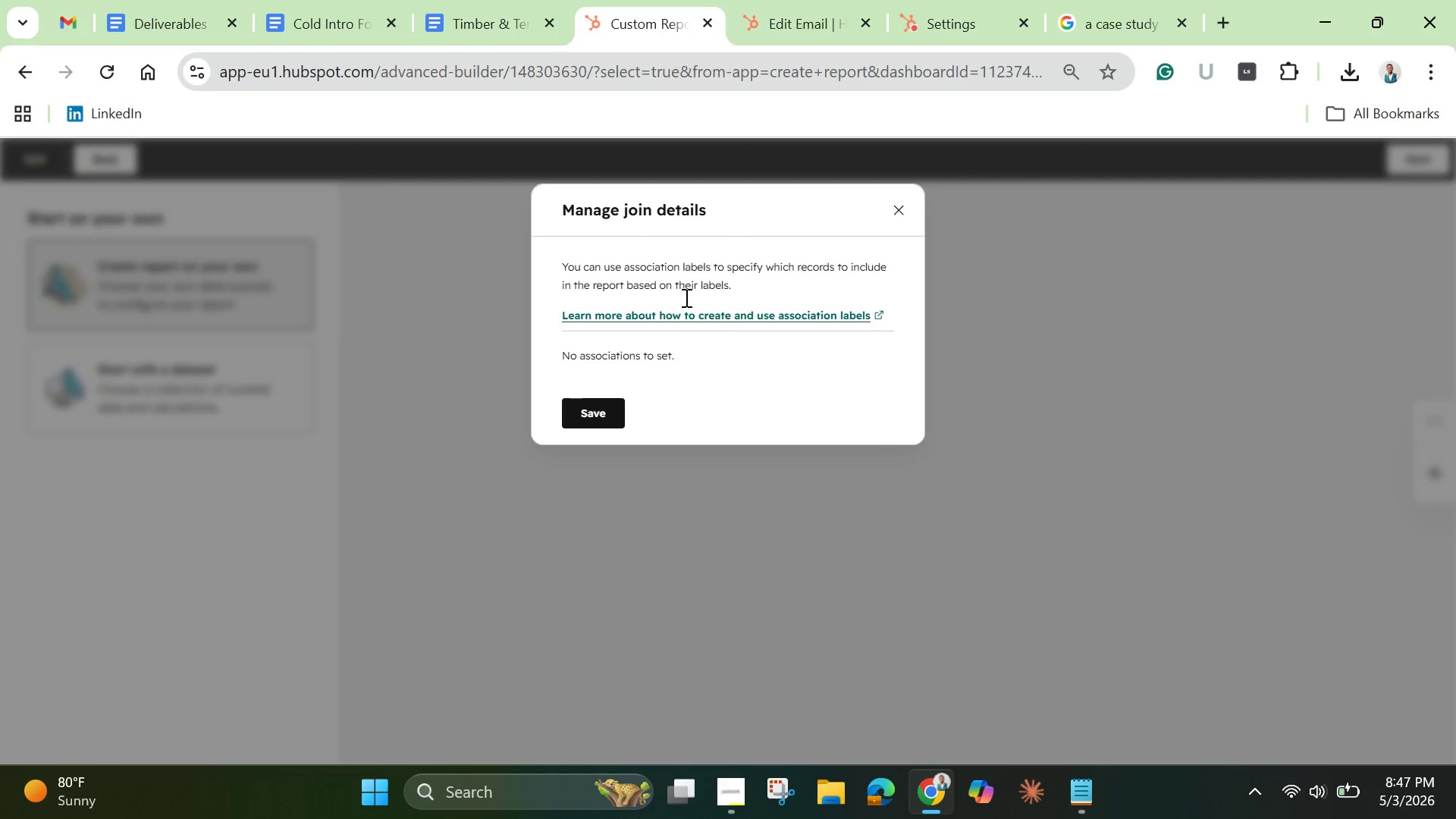 
left_click([598, 418])
 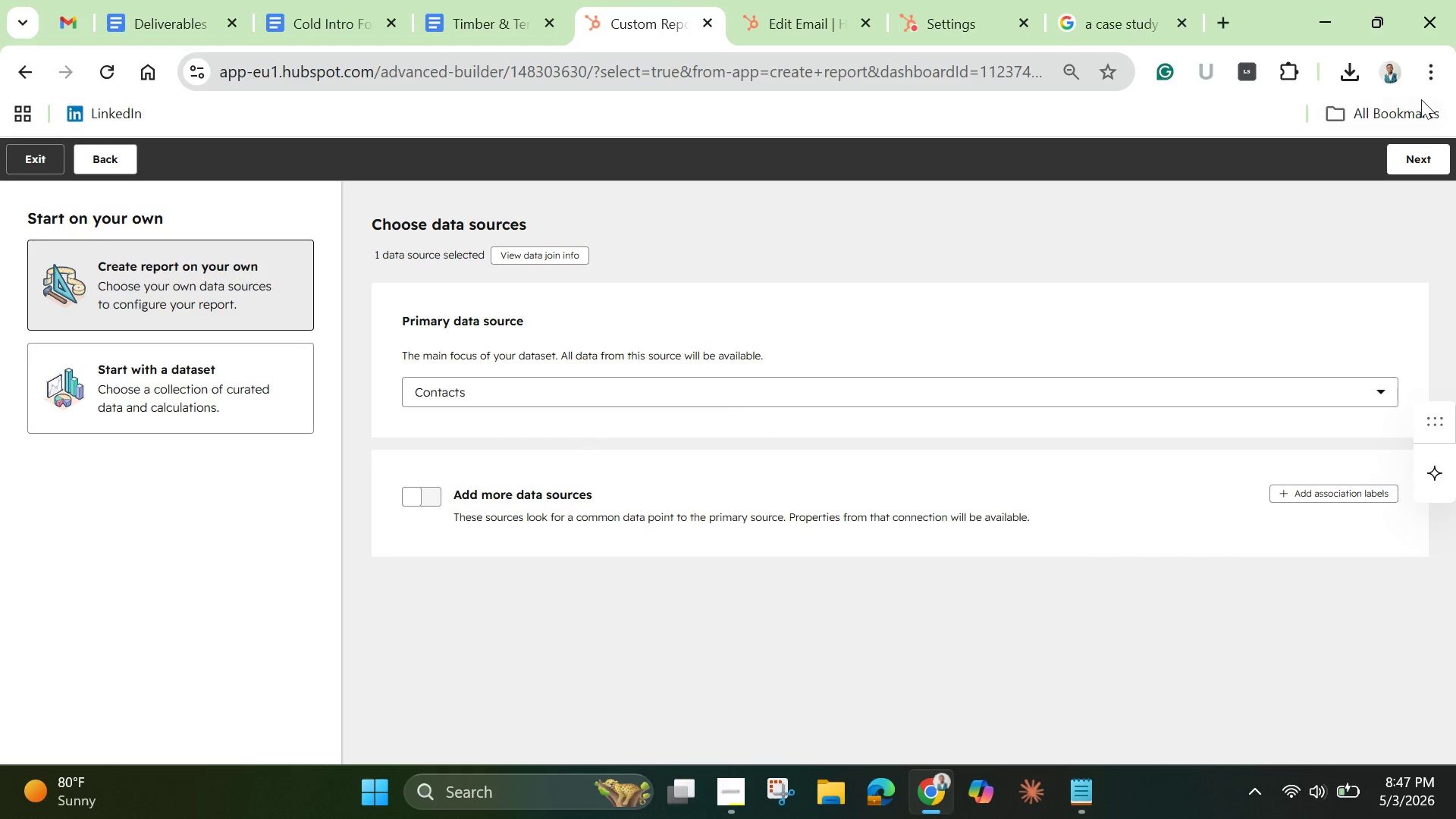 
left_click([1417, 158])
 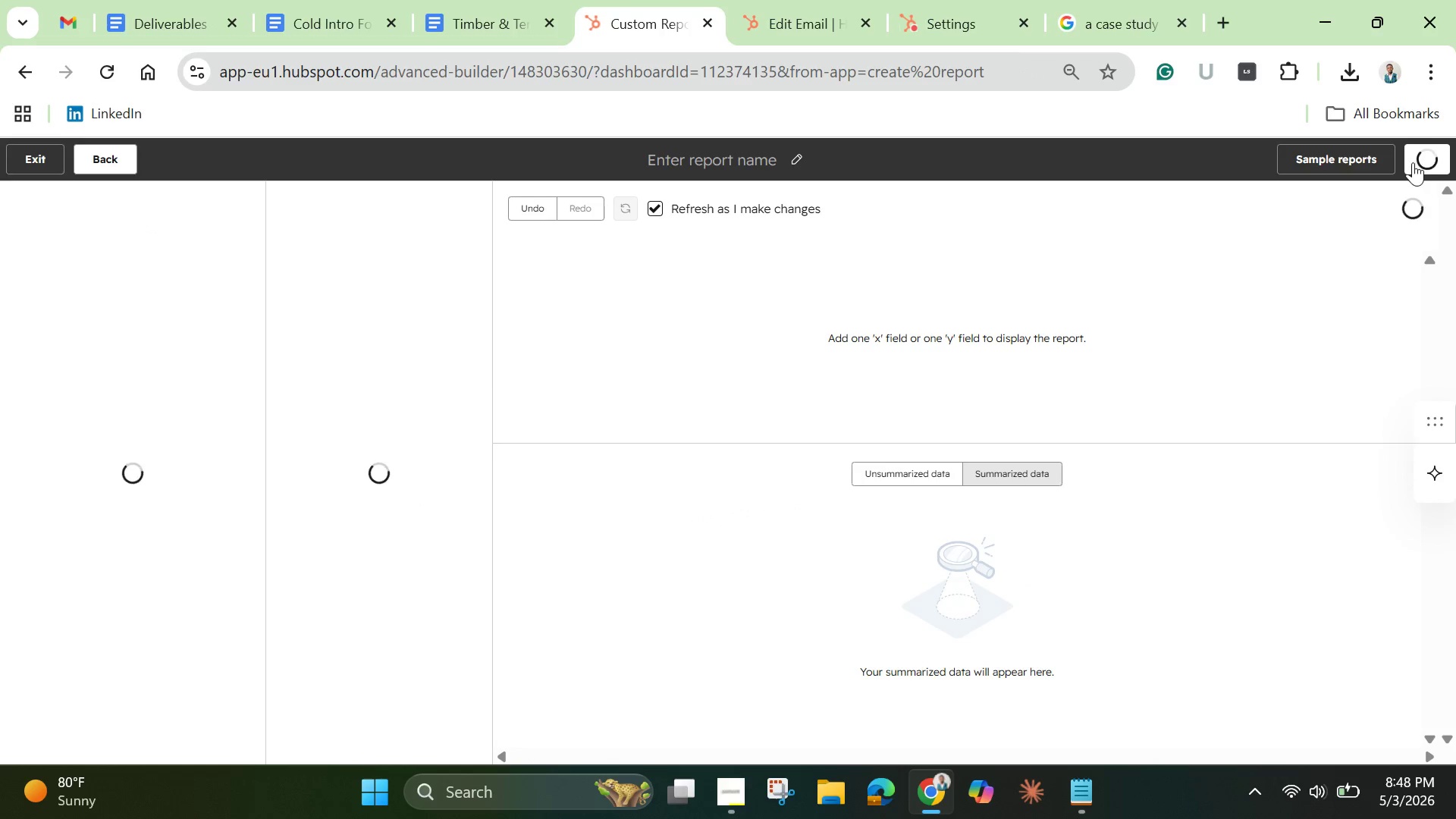 
mouse_move([1394, 174])
 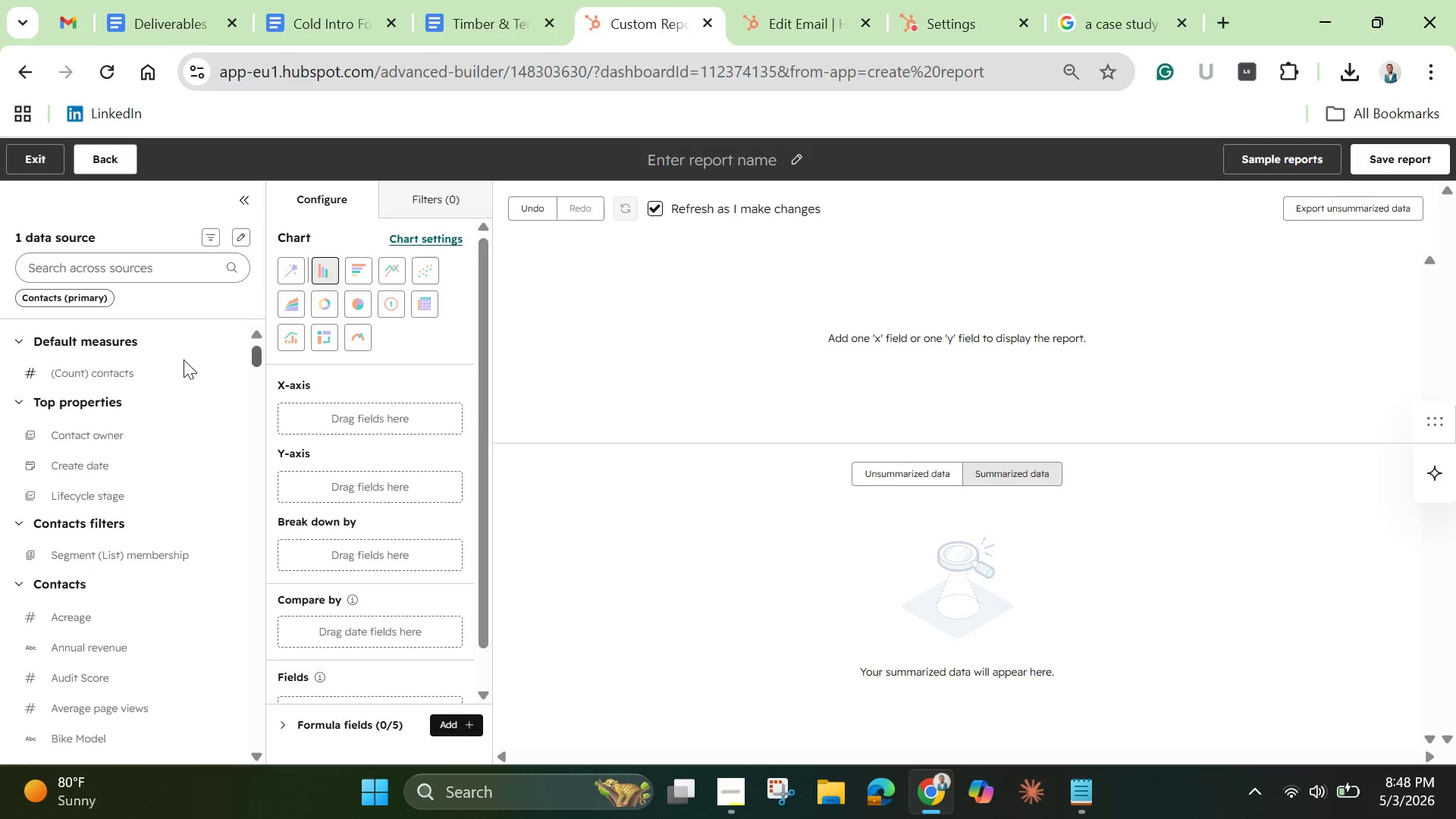 
wait(6.79)
 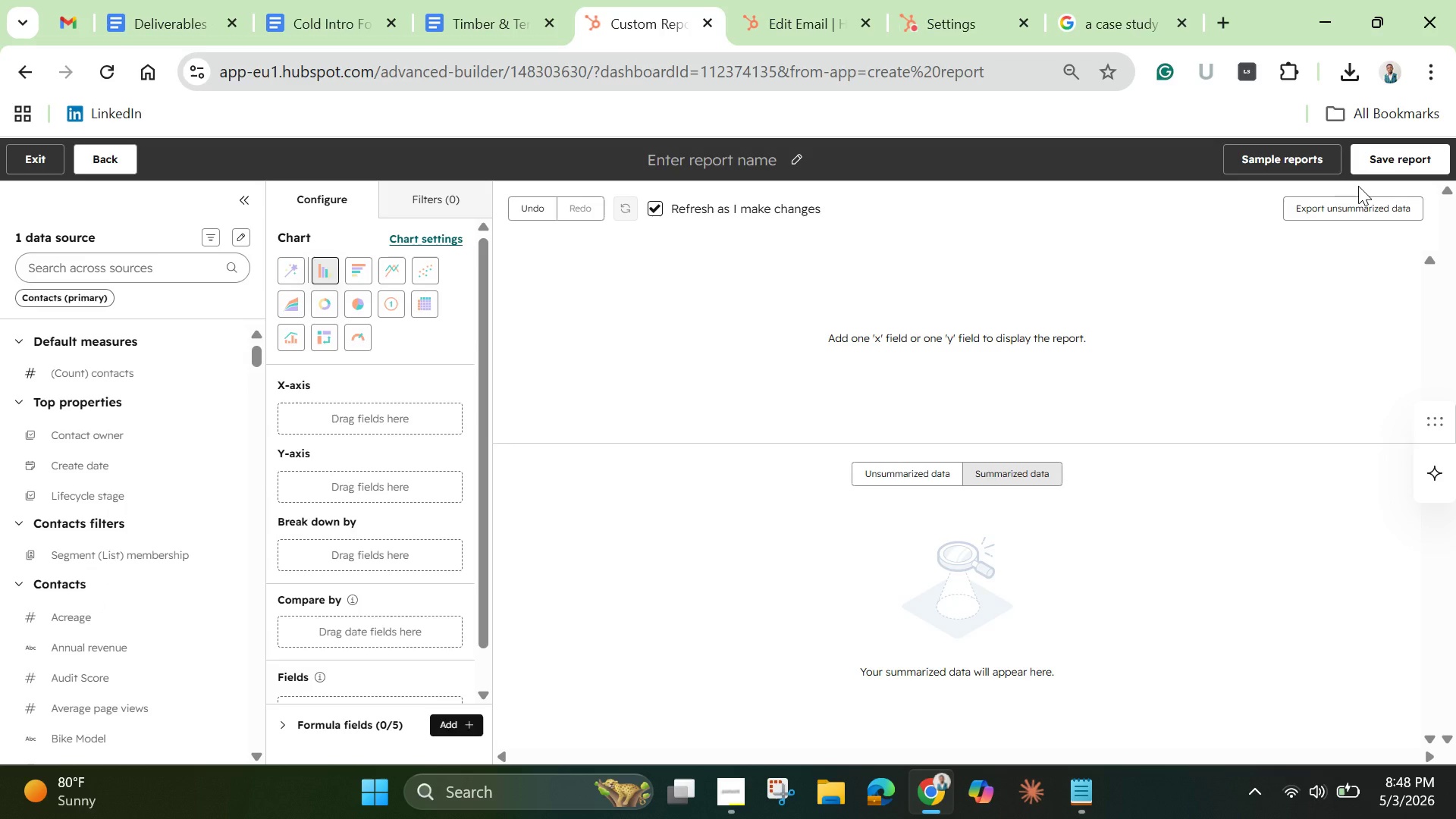 
left_click([91, 264])
 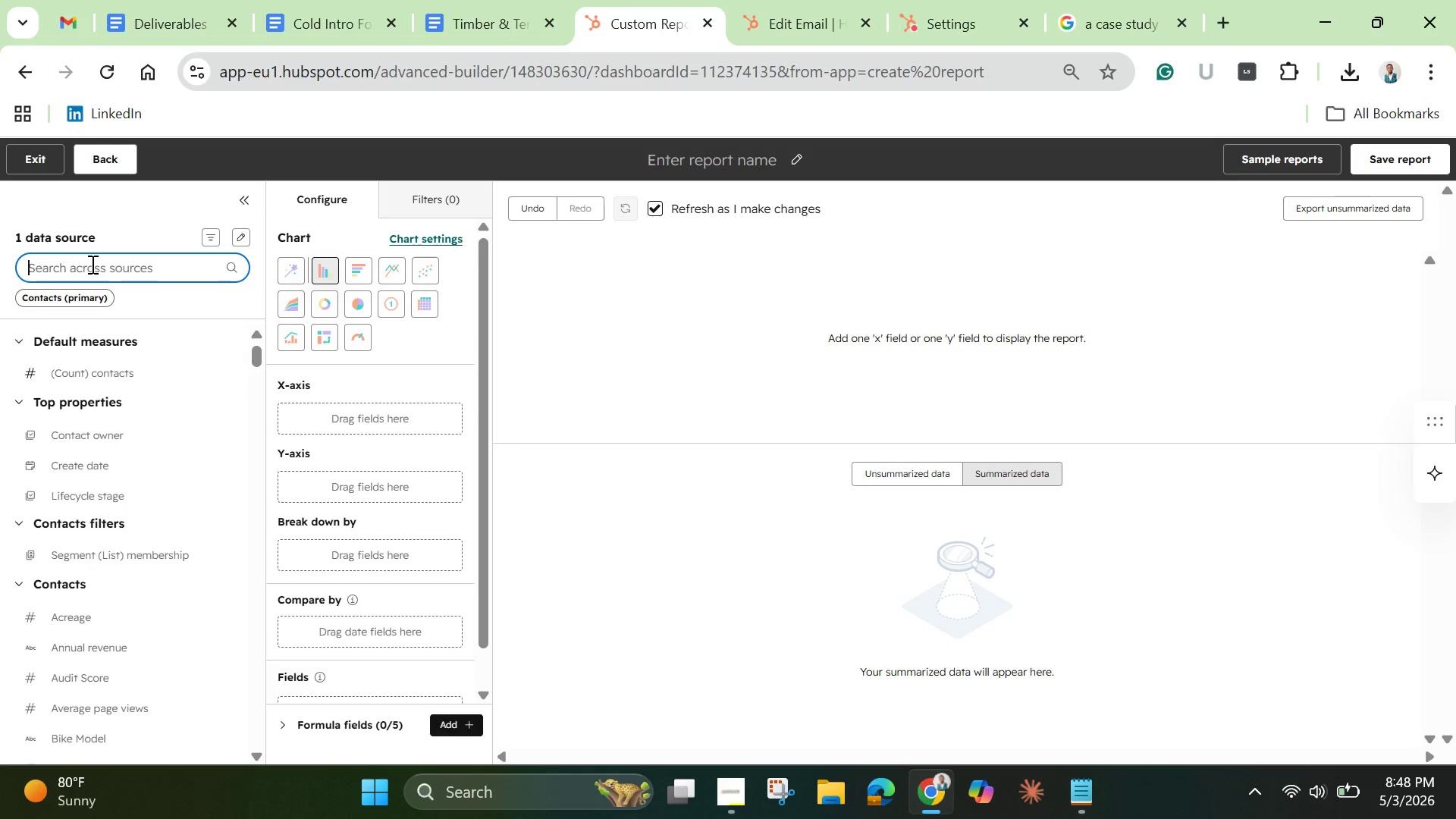 
hold_key(key=K, duration=0.39)
 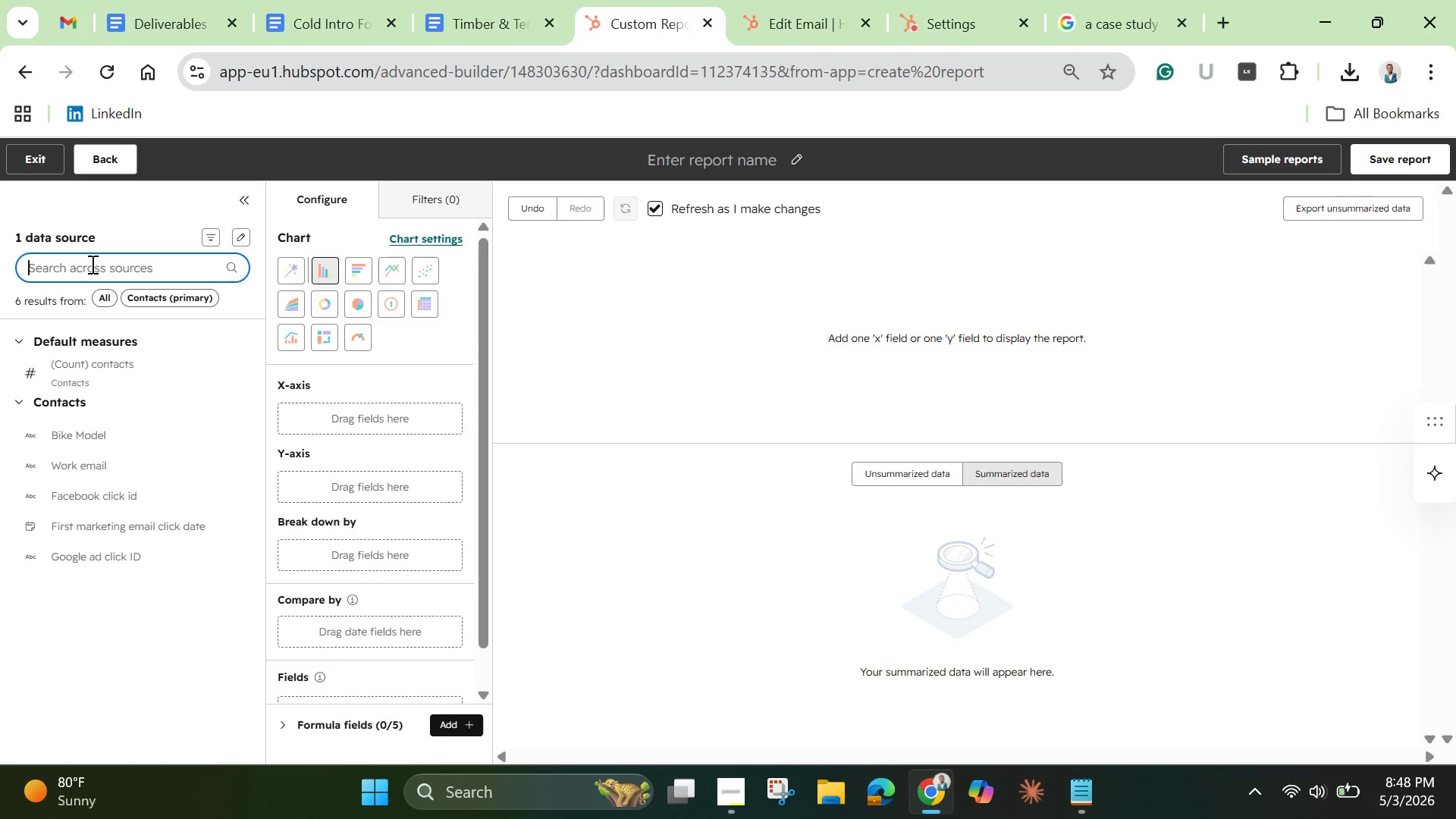 
key(Backspace)
type(lead)
 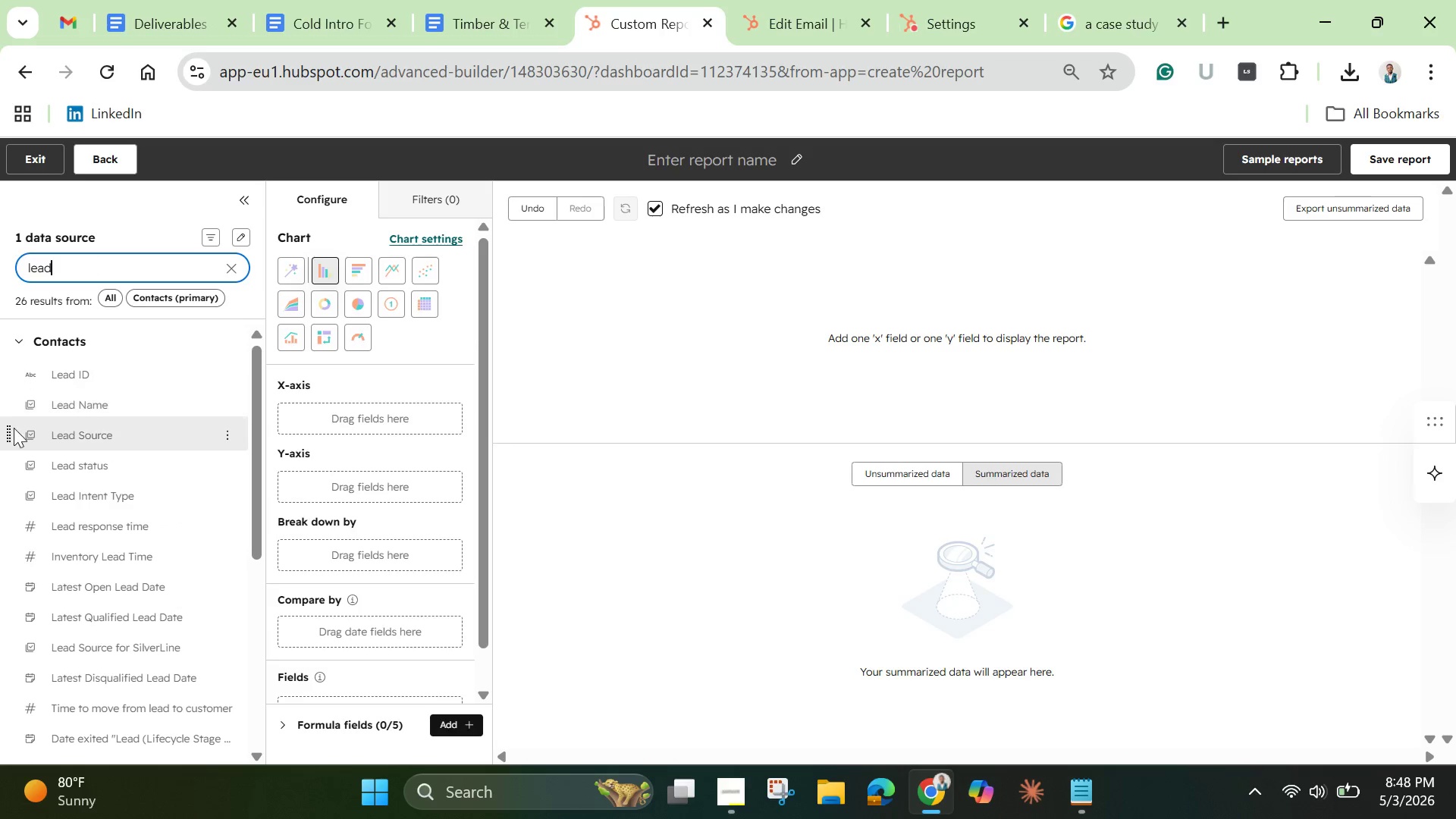 
left_click_drag(start_coordinate=[65, 431], to_coordinate=[293, 408])
 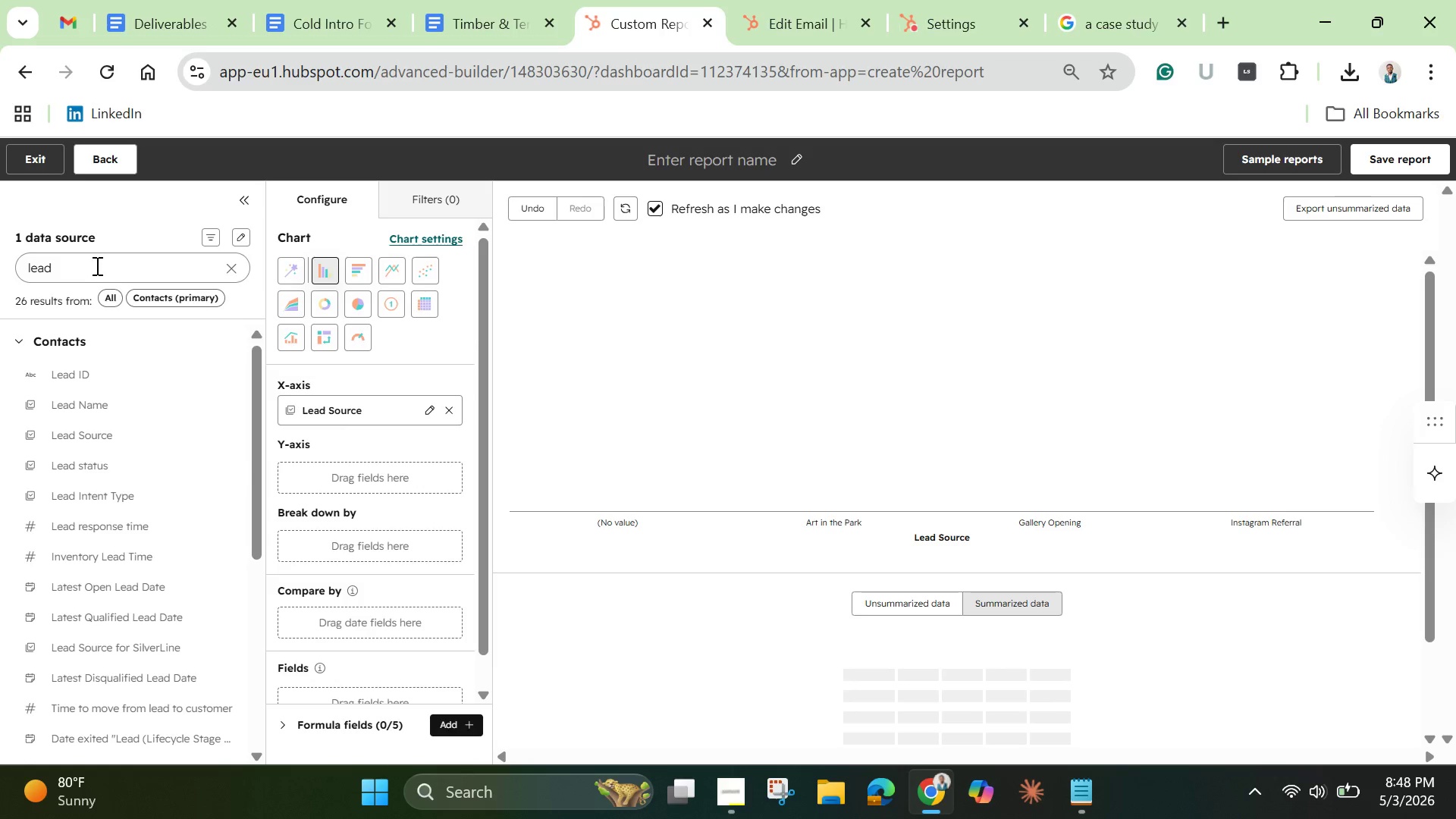 
wait(6.2)
 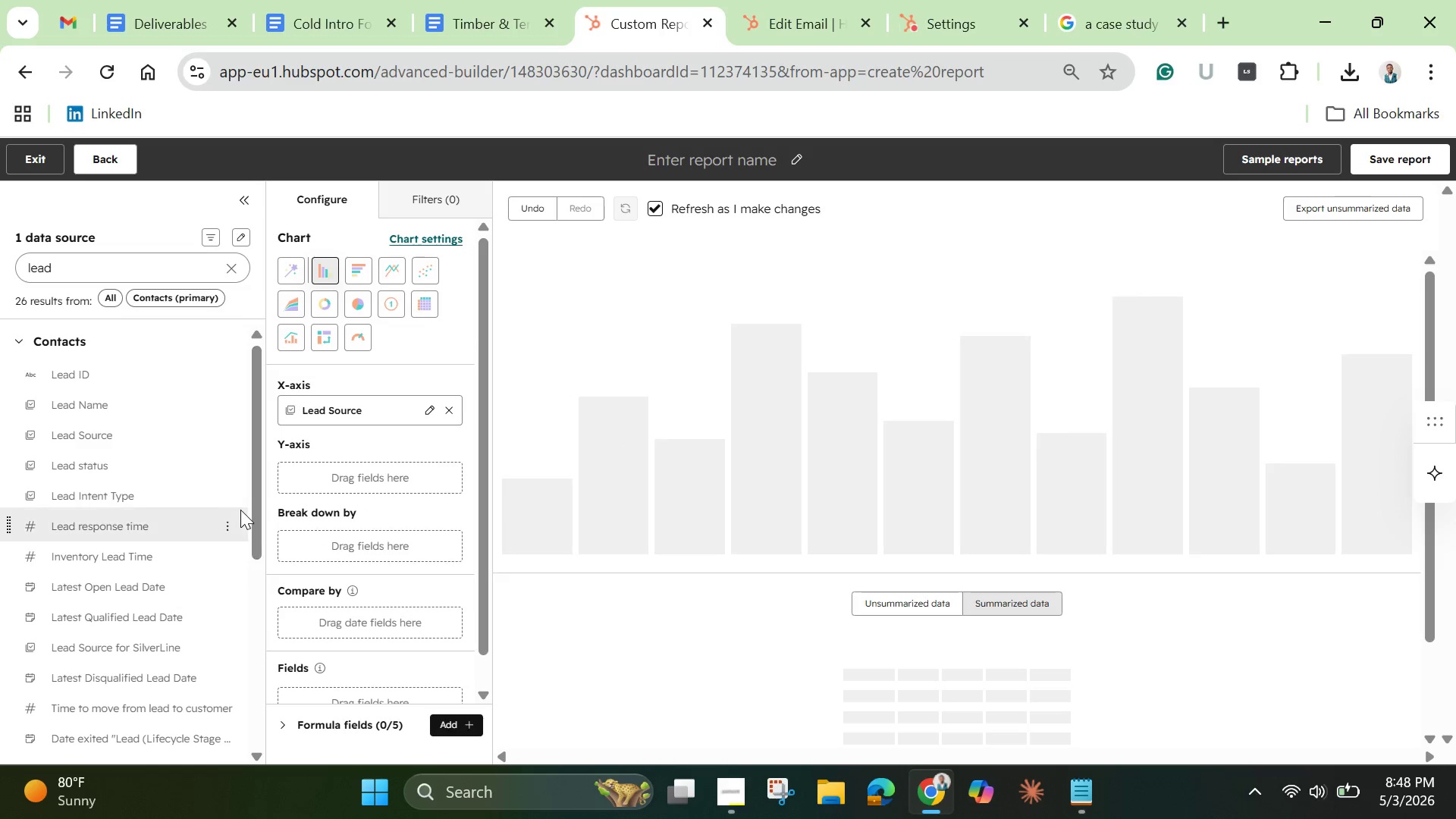 
left_click([228, 269])
 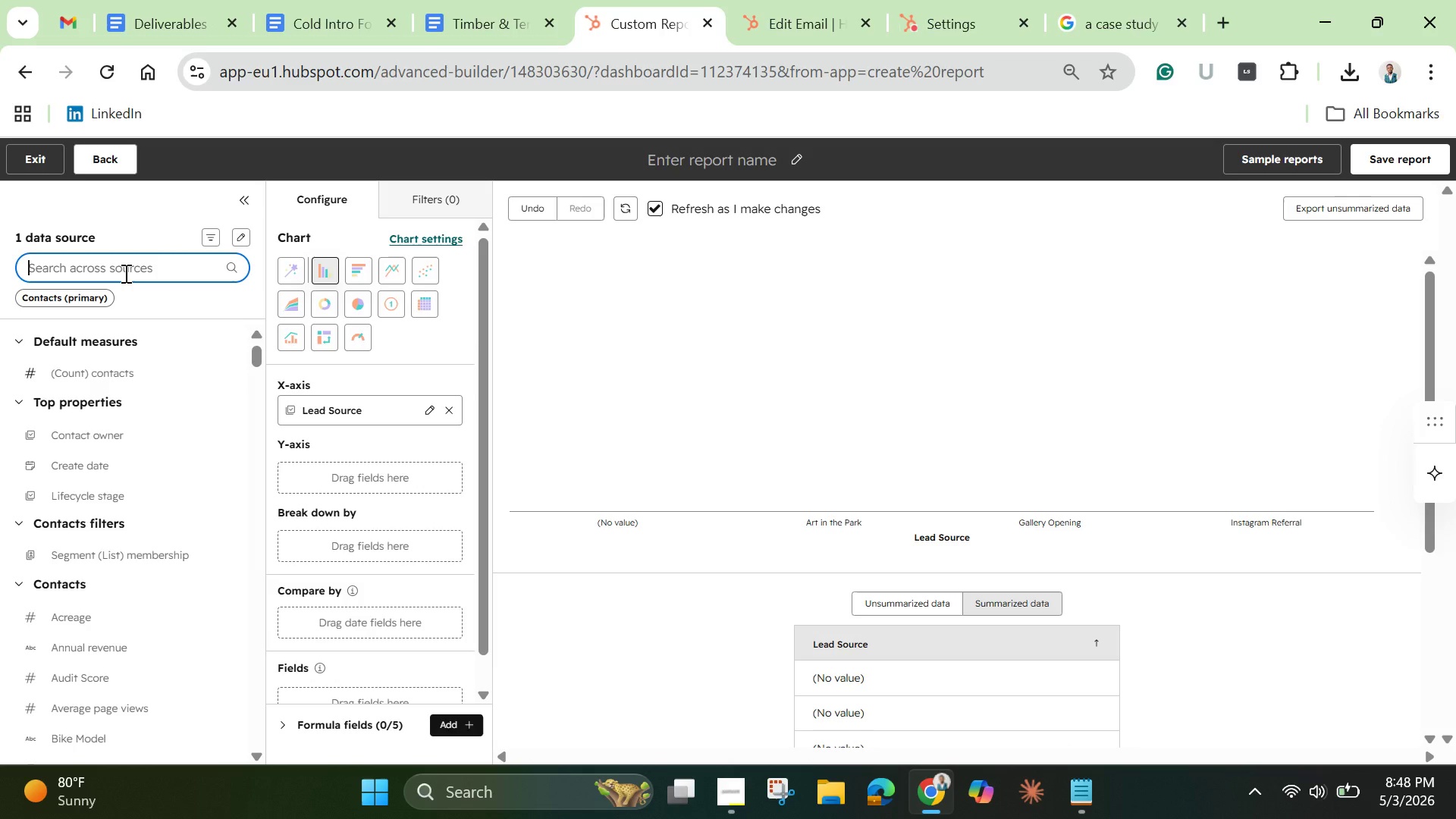 
wait(7.28)
 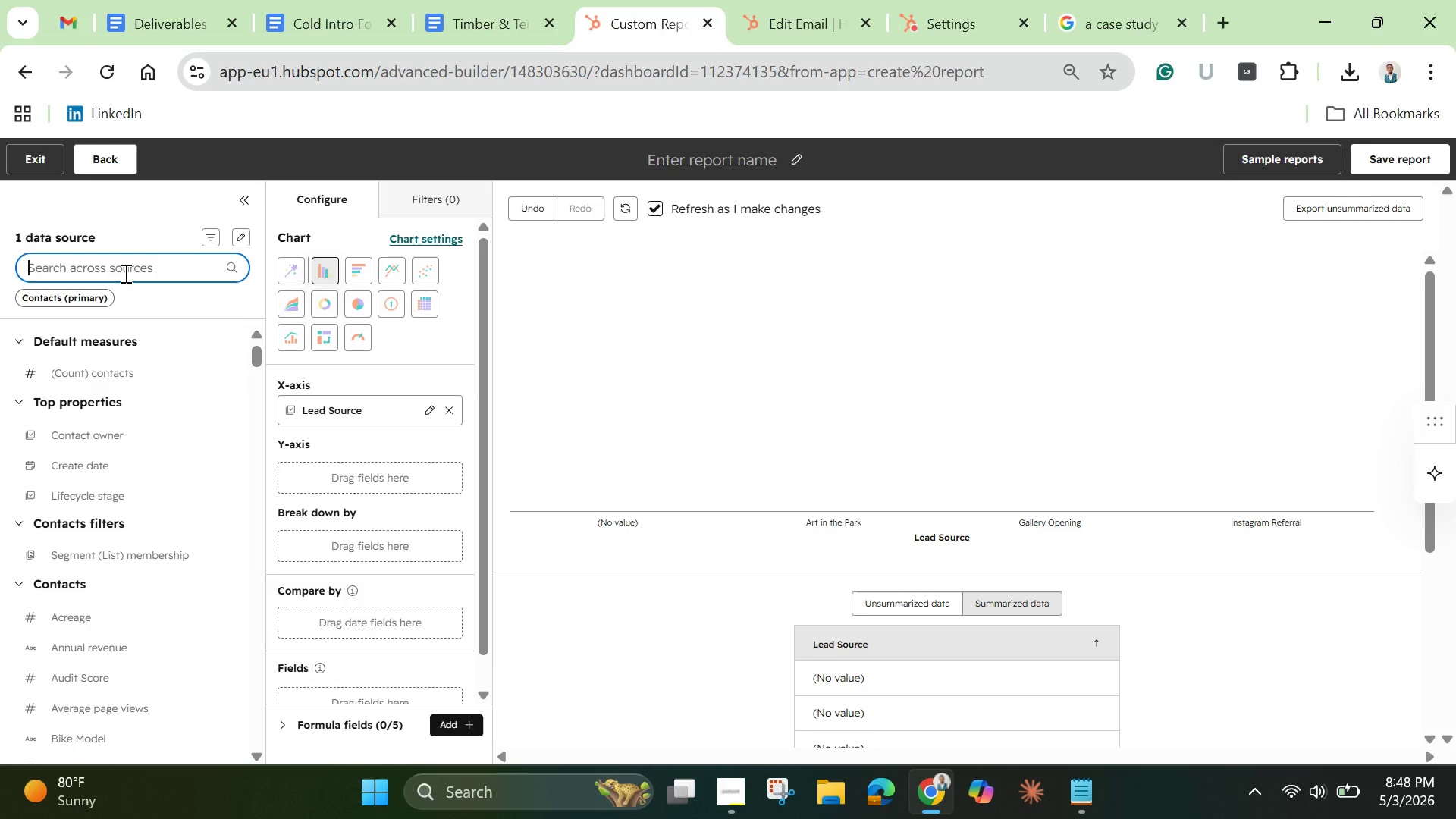 
type(count)
 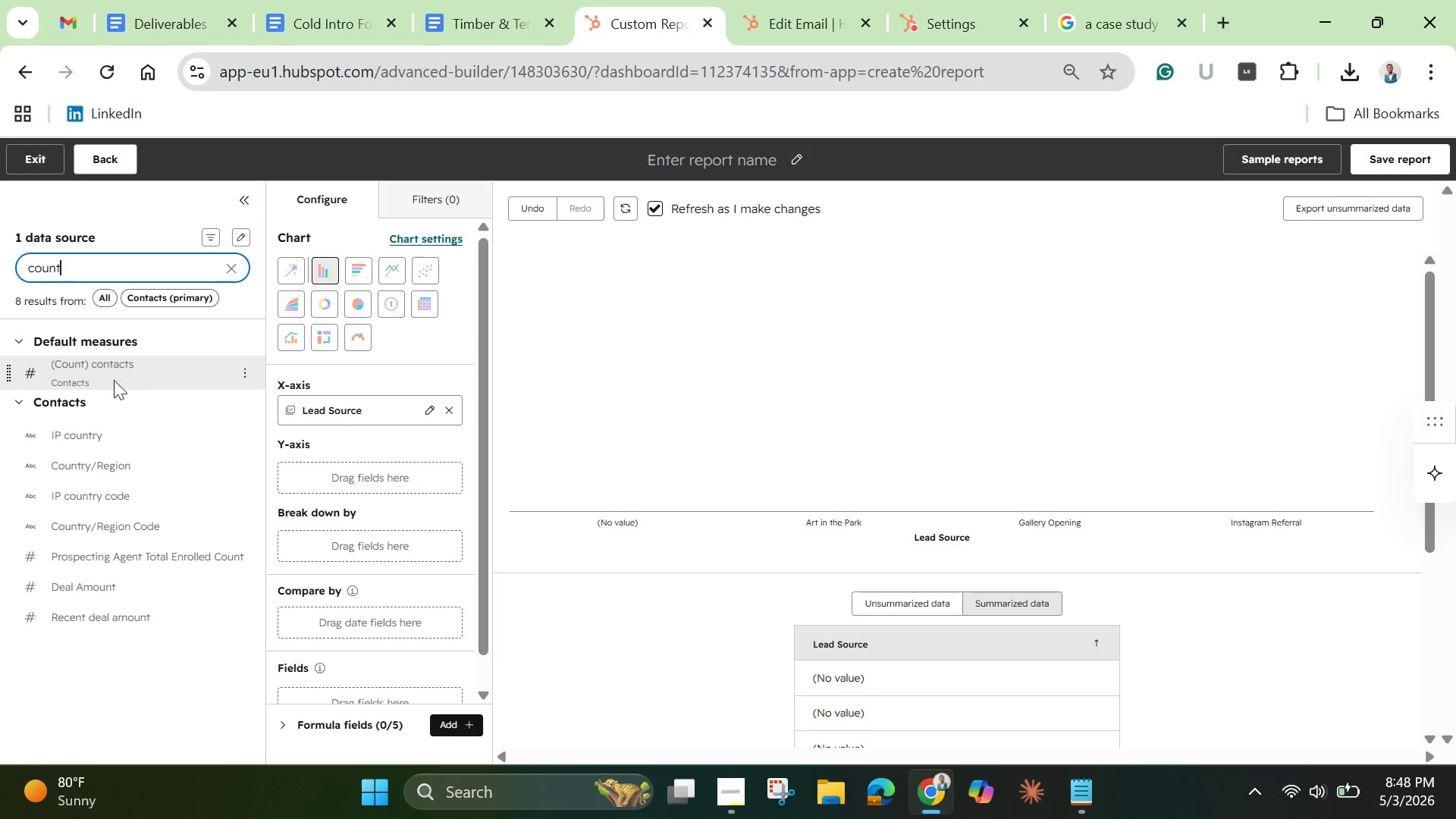 
left_click_drag(start_coordinate=[64, 368], to_coordinate=[298, 469])
 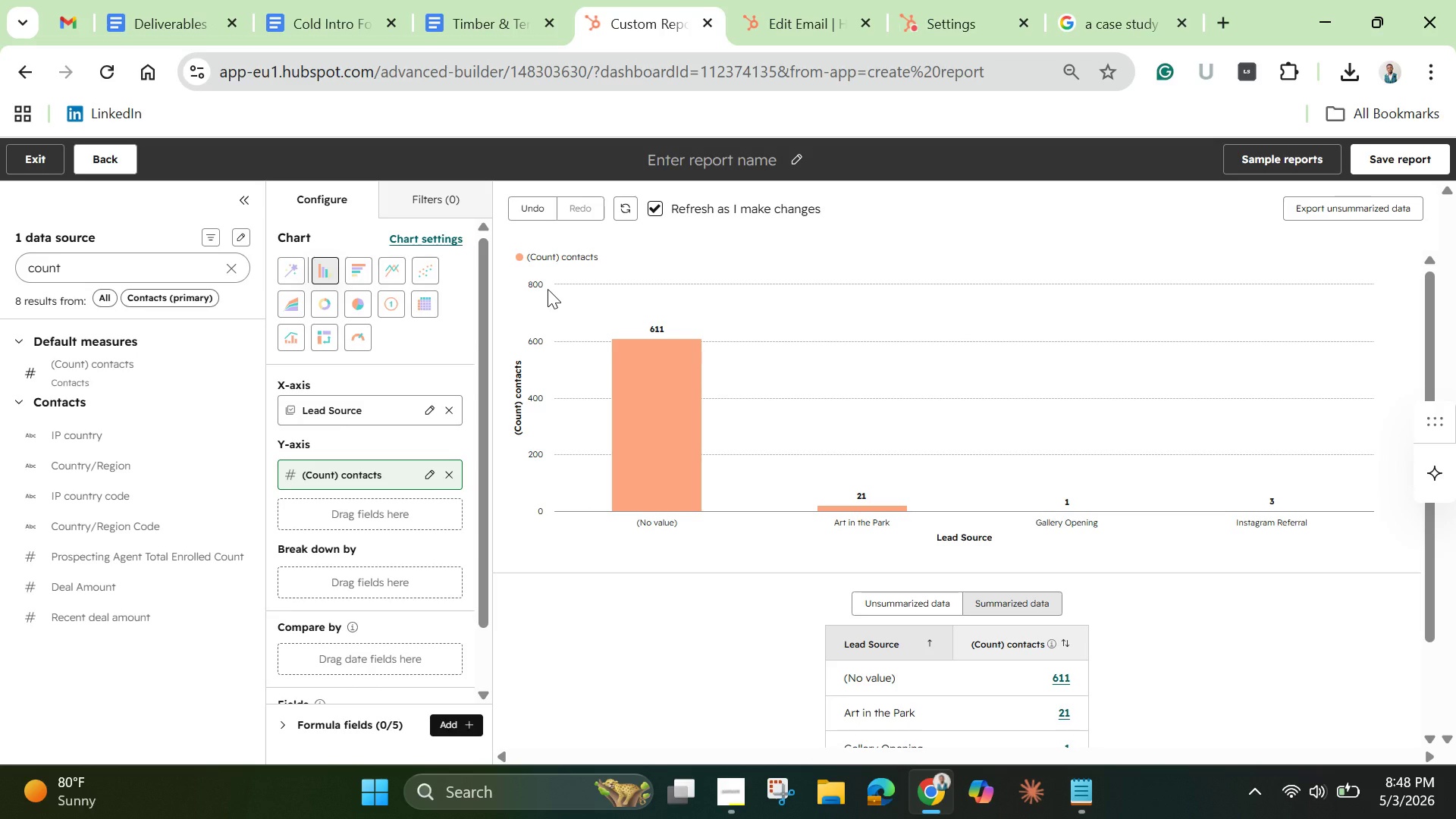 
wait(11.06)
 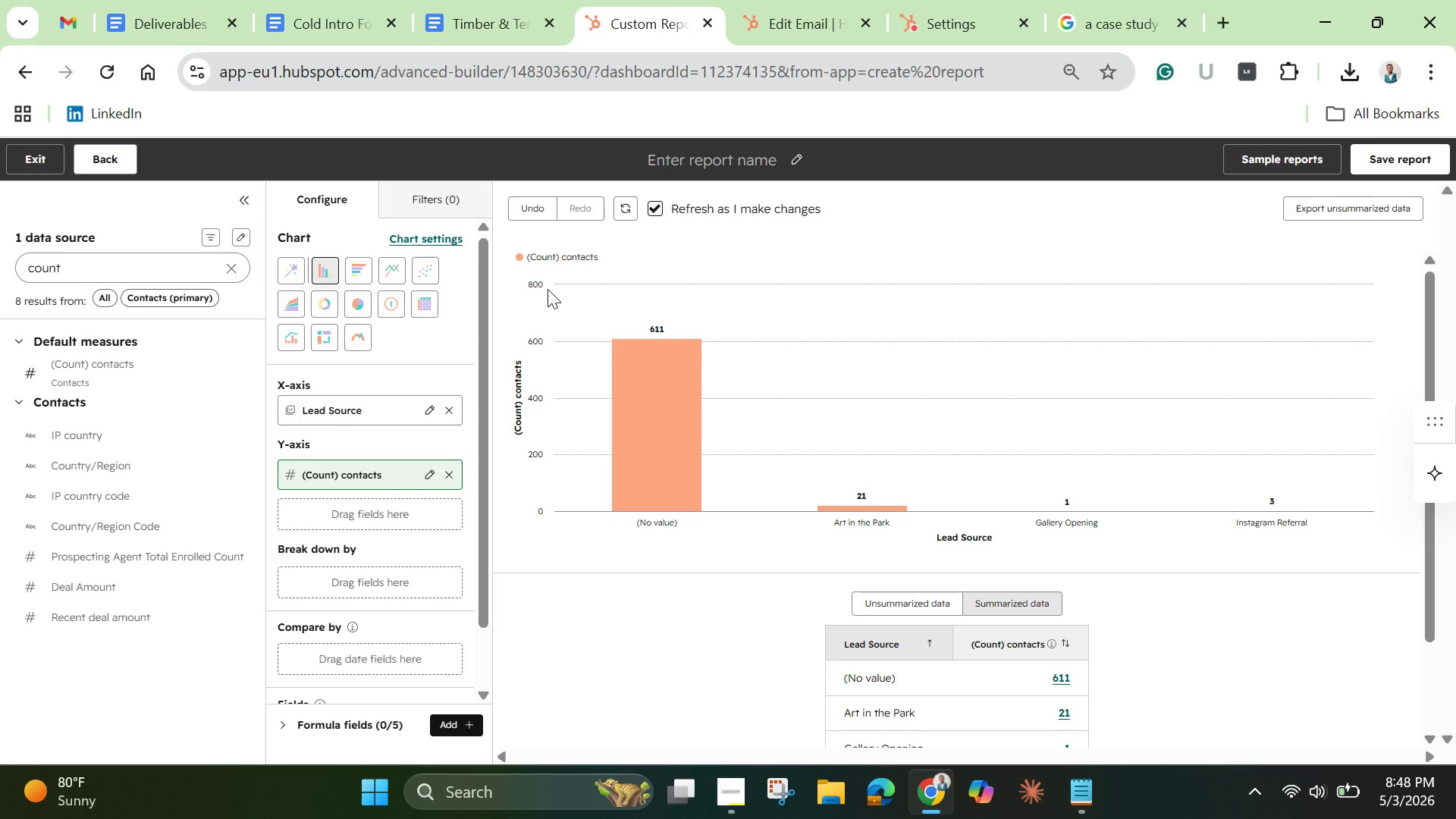 
left_click_drag(start_coordinate=[480, 516], to_coordinate=[460, 637])
 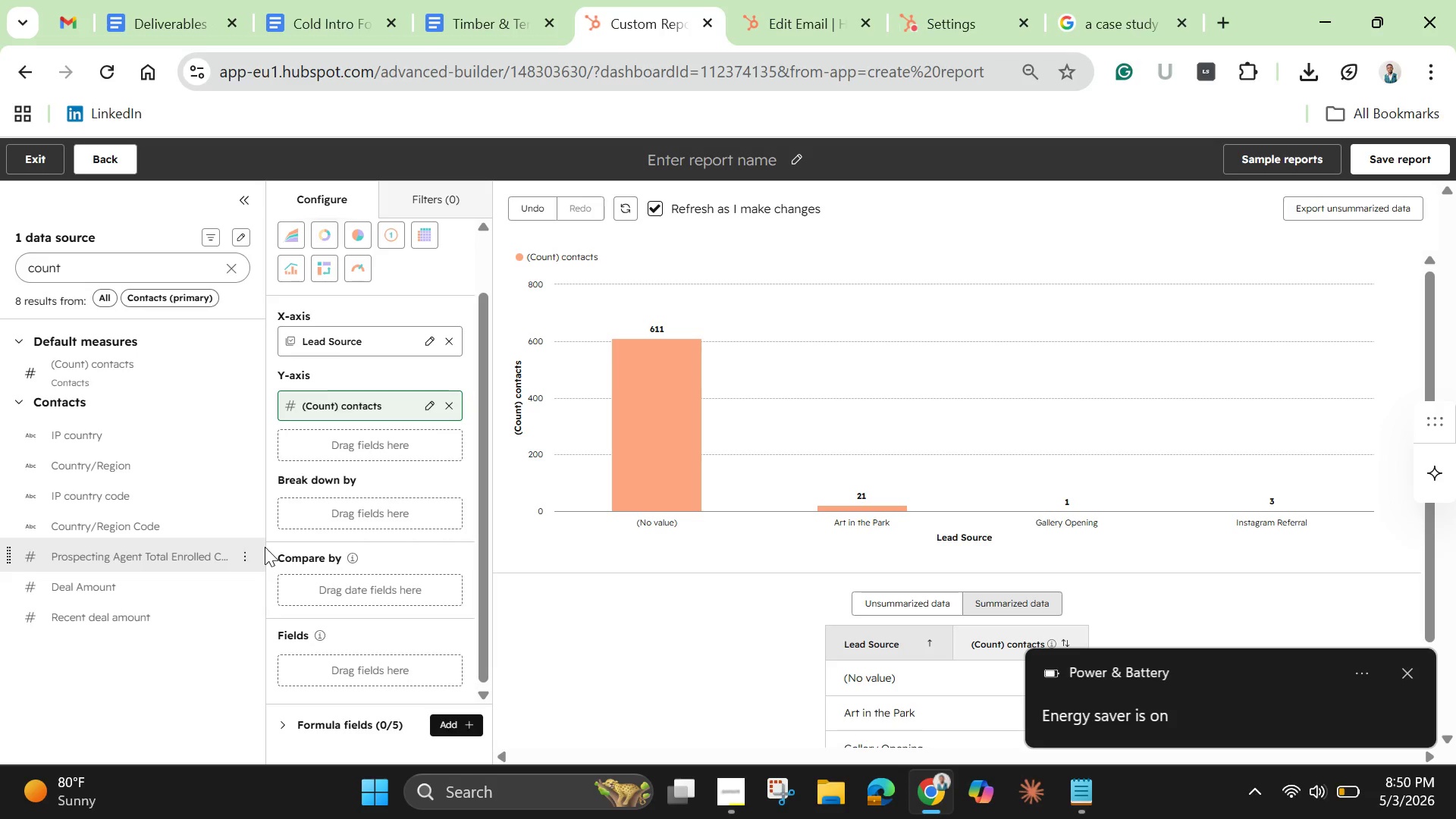 
wait(72.42)
 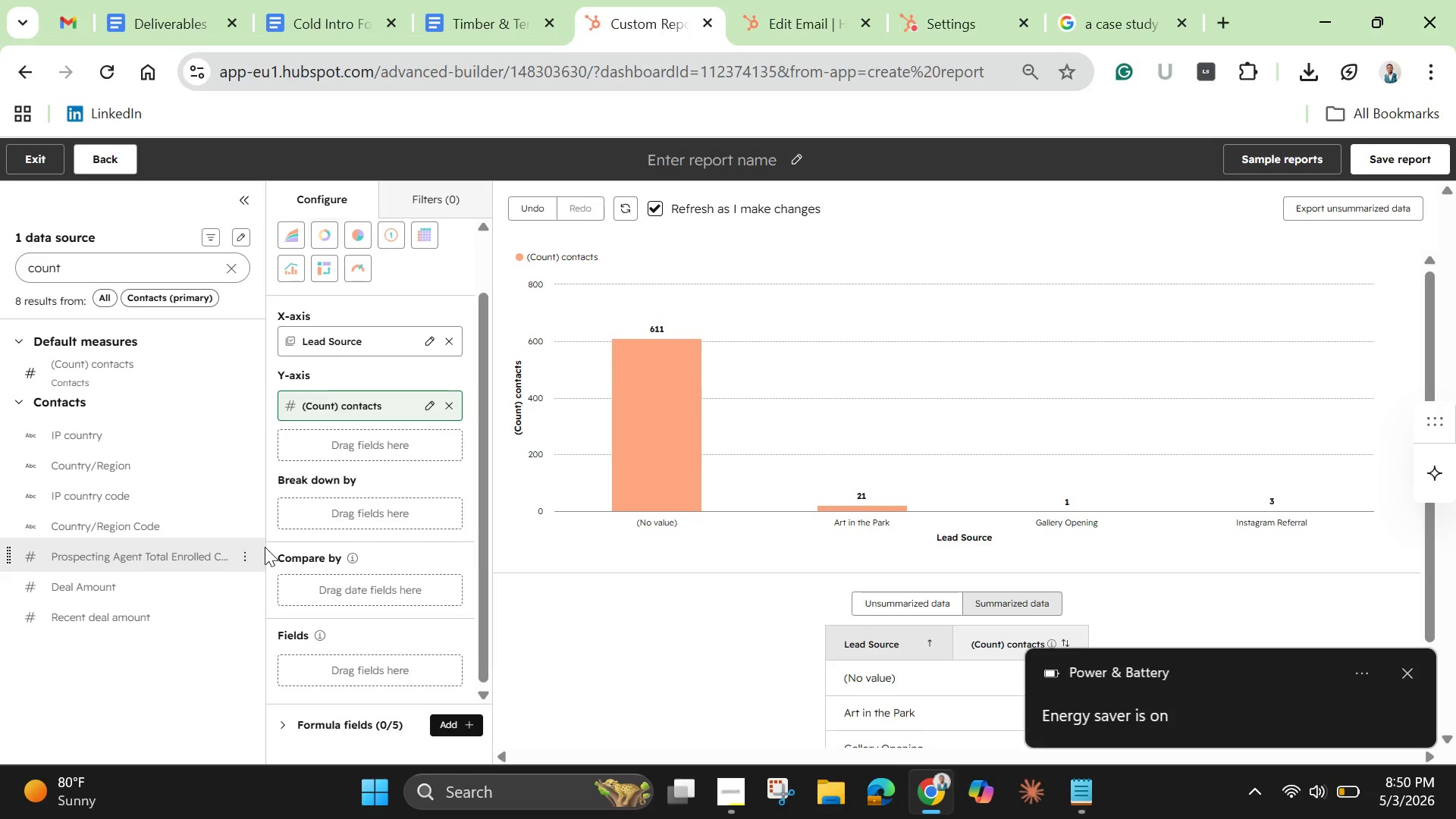 
left_click([124, 268])
 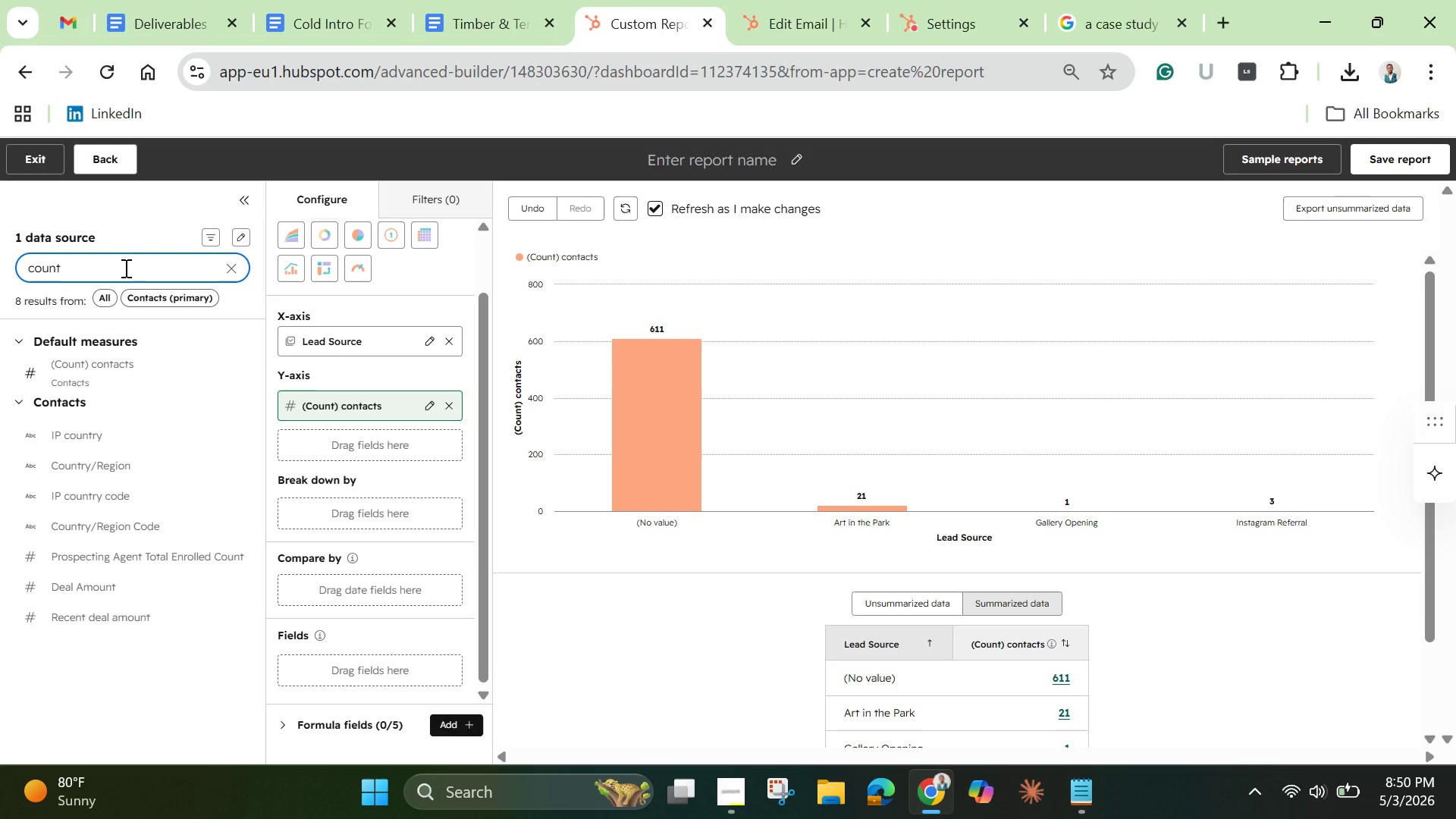 
wait(9.72)
 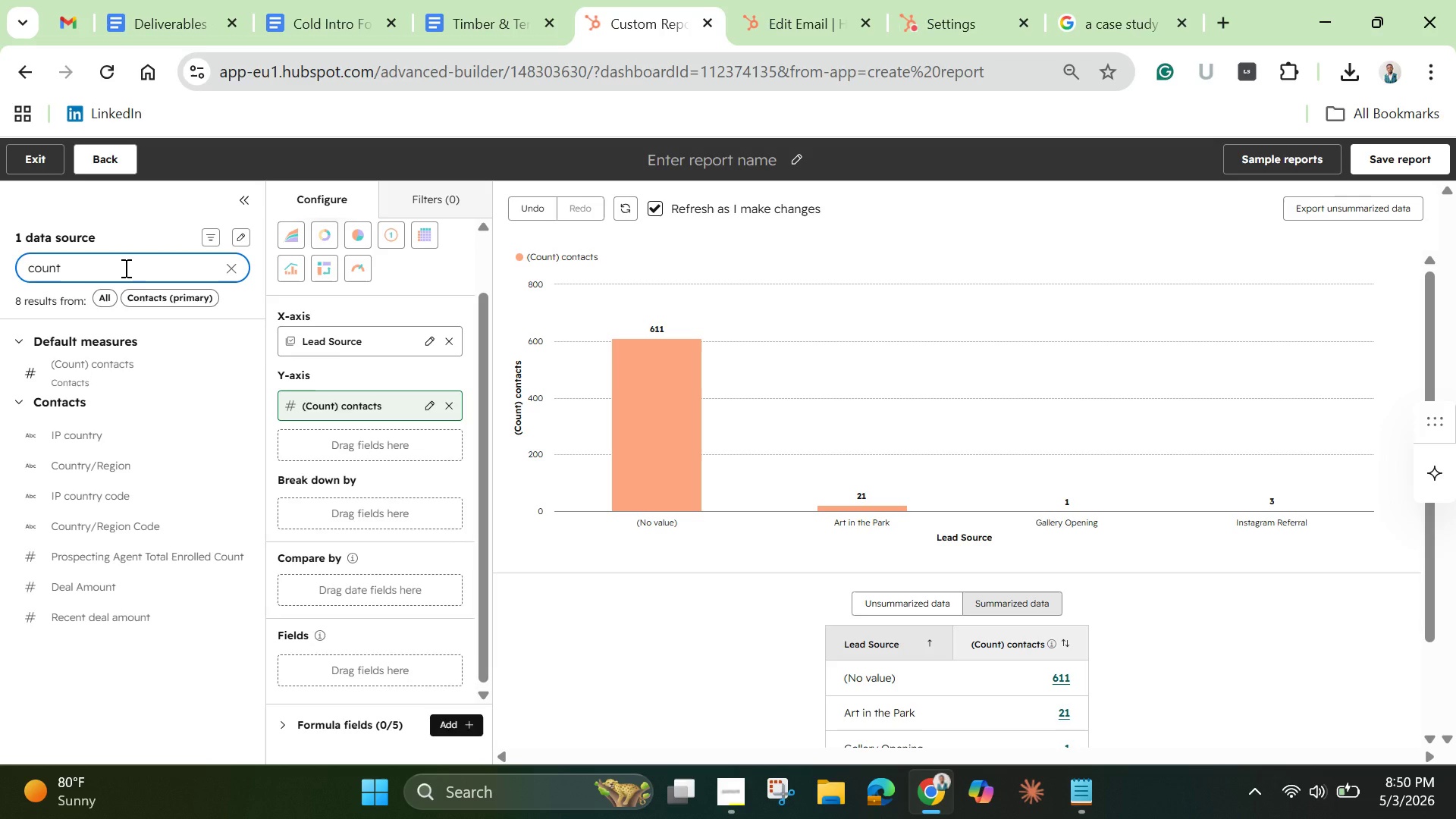 
left_click([124, 268])
 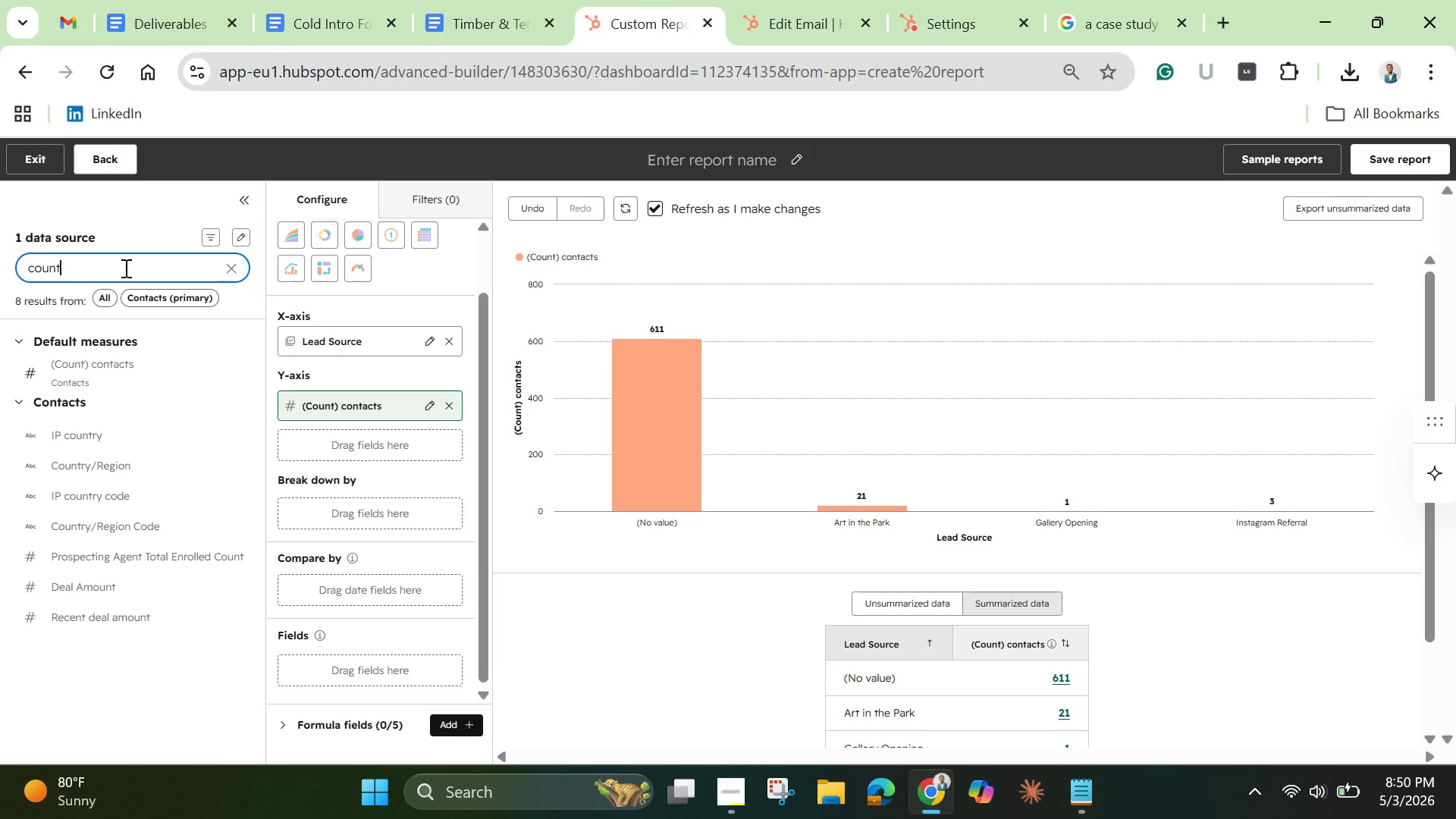 
key(Space)
 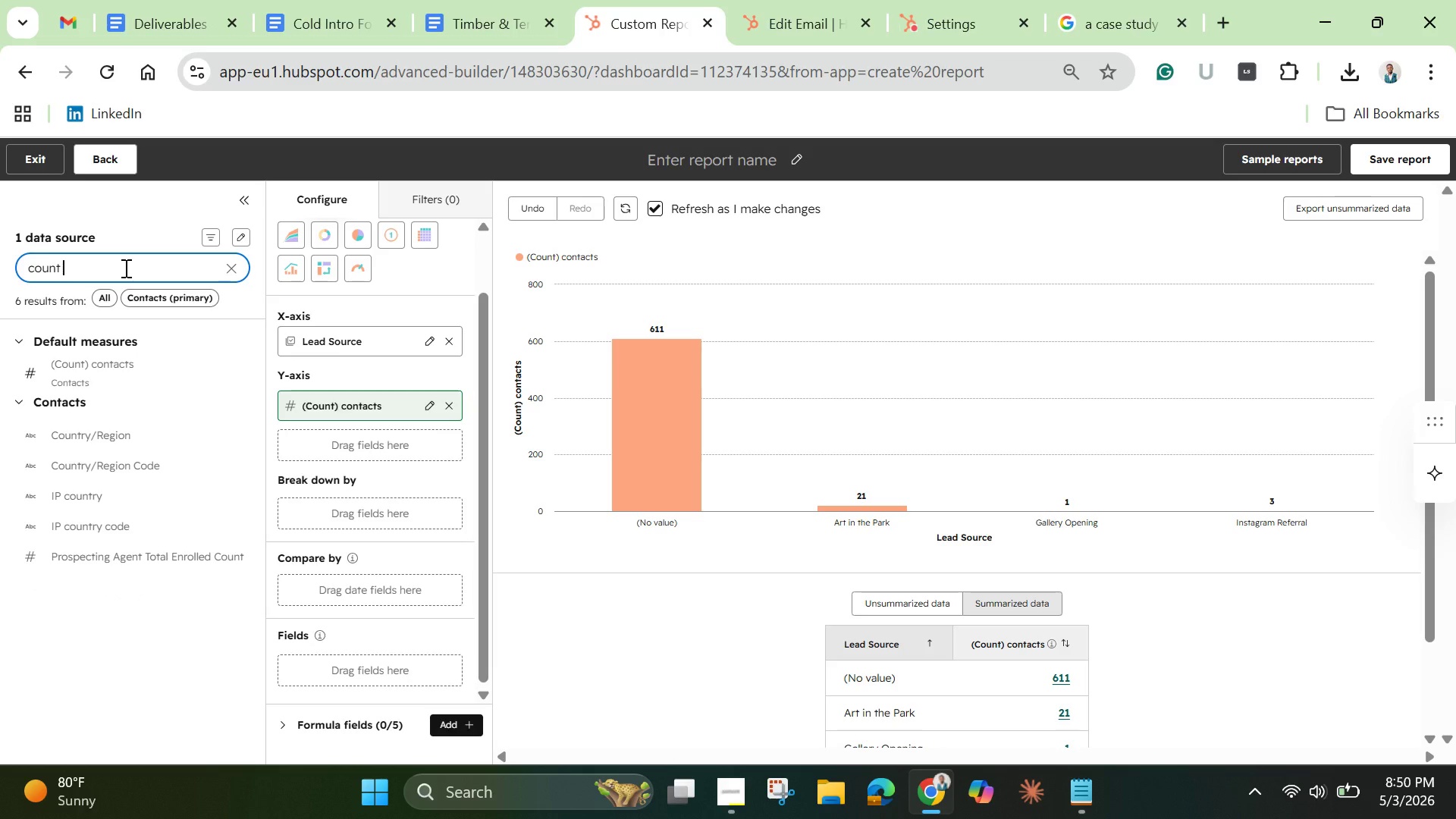 
type(of contacts 9)
key(Backspace)
key(Backspace)
key(Backspace)
key(Backspace)
key(Backspace)
key(Backspace)
type((Filtered high )
 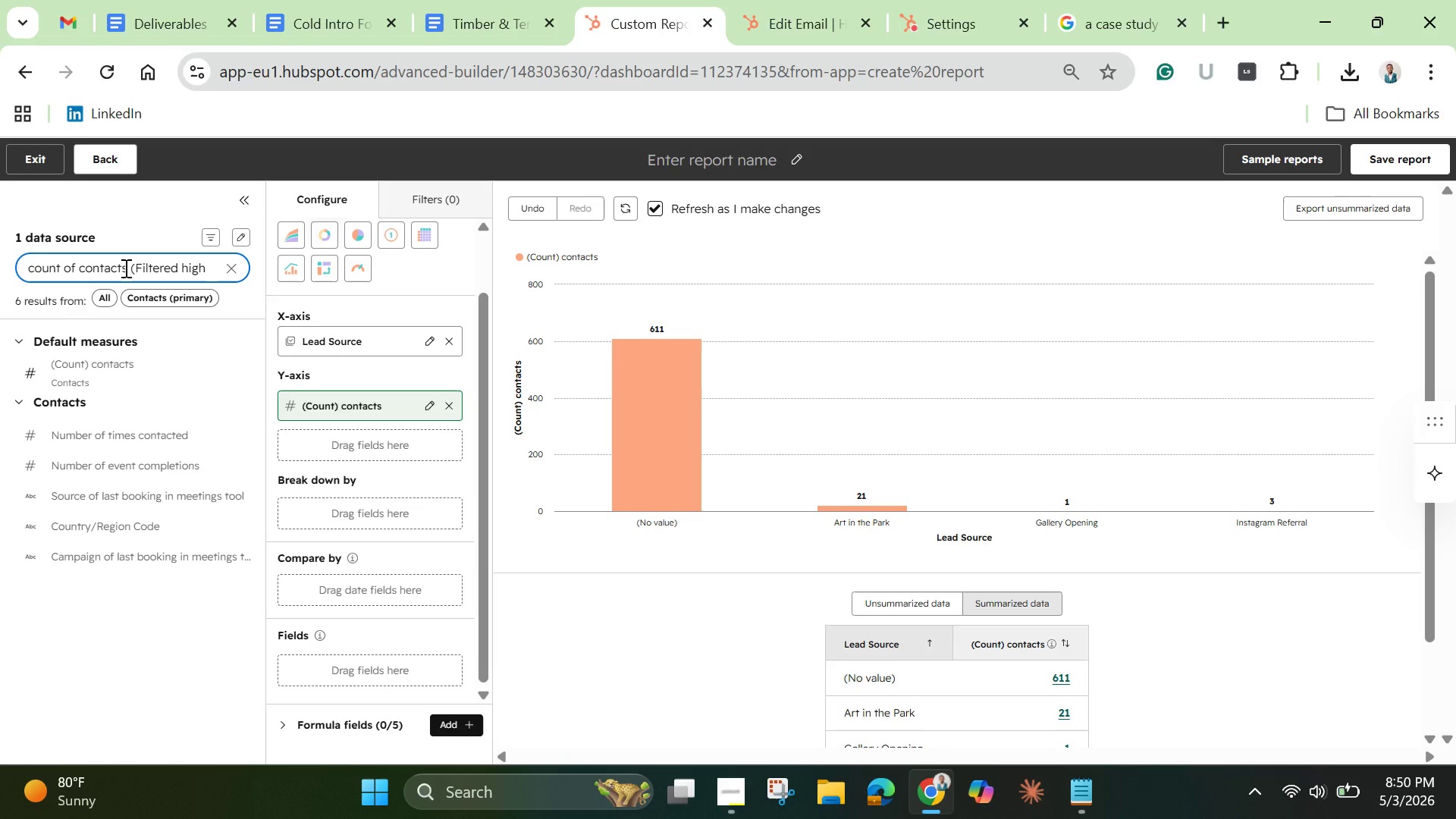 
hold_key(key=Break, duration=1.0)
 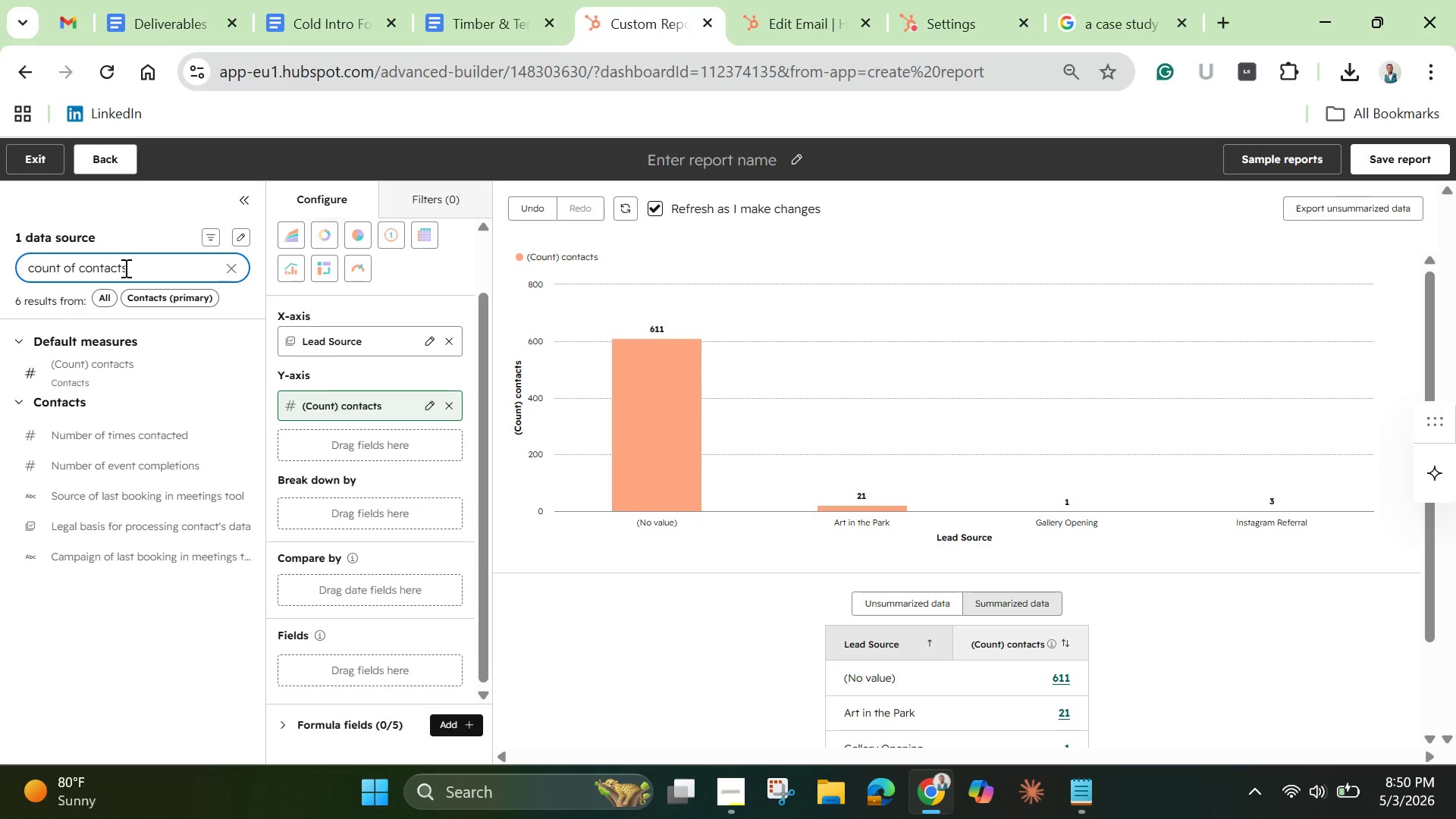 
type(intnet))
 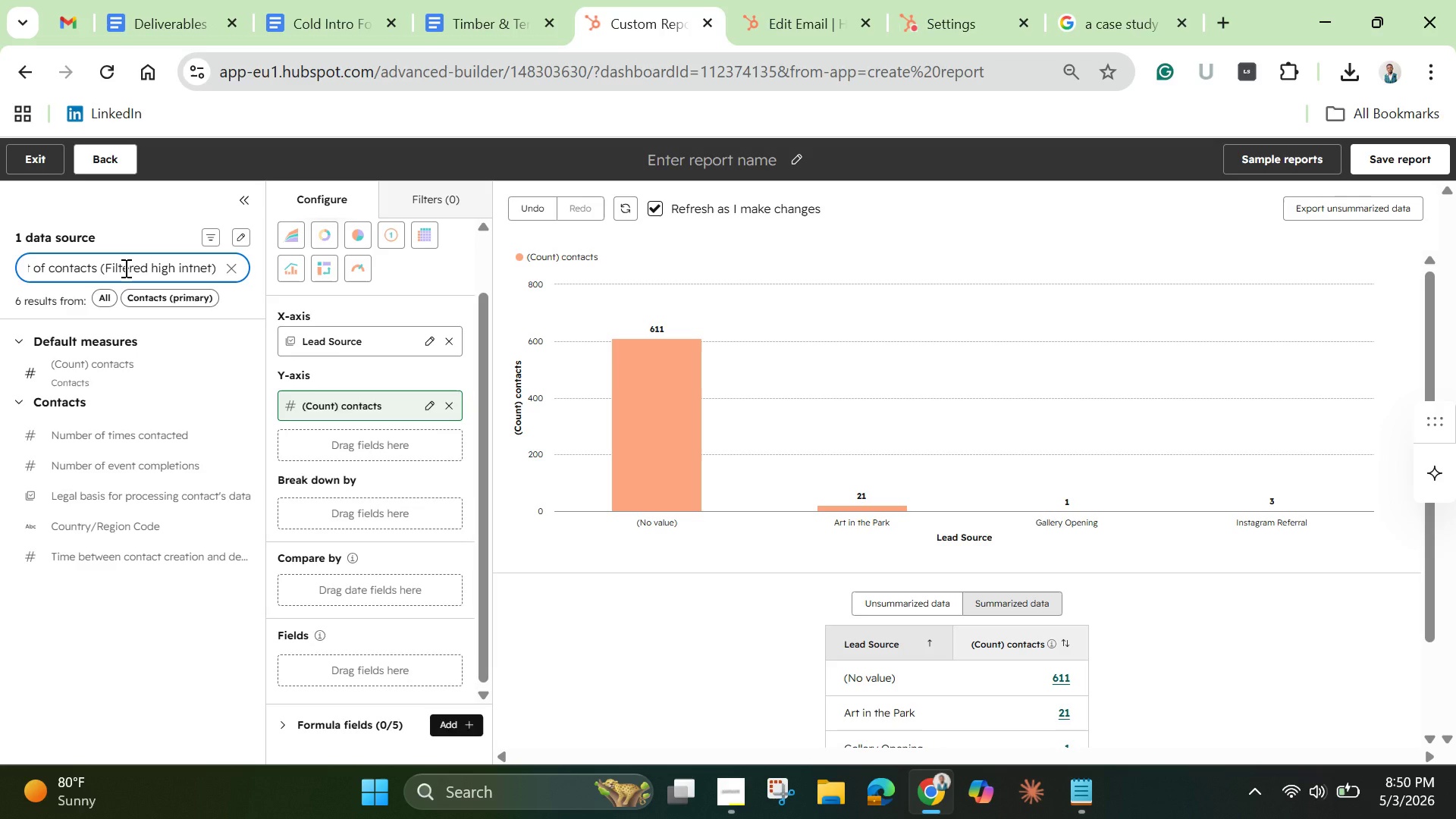 
key(Enter)
 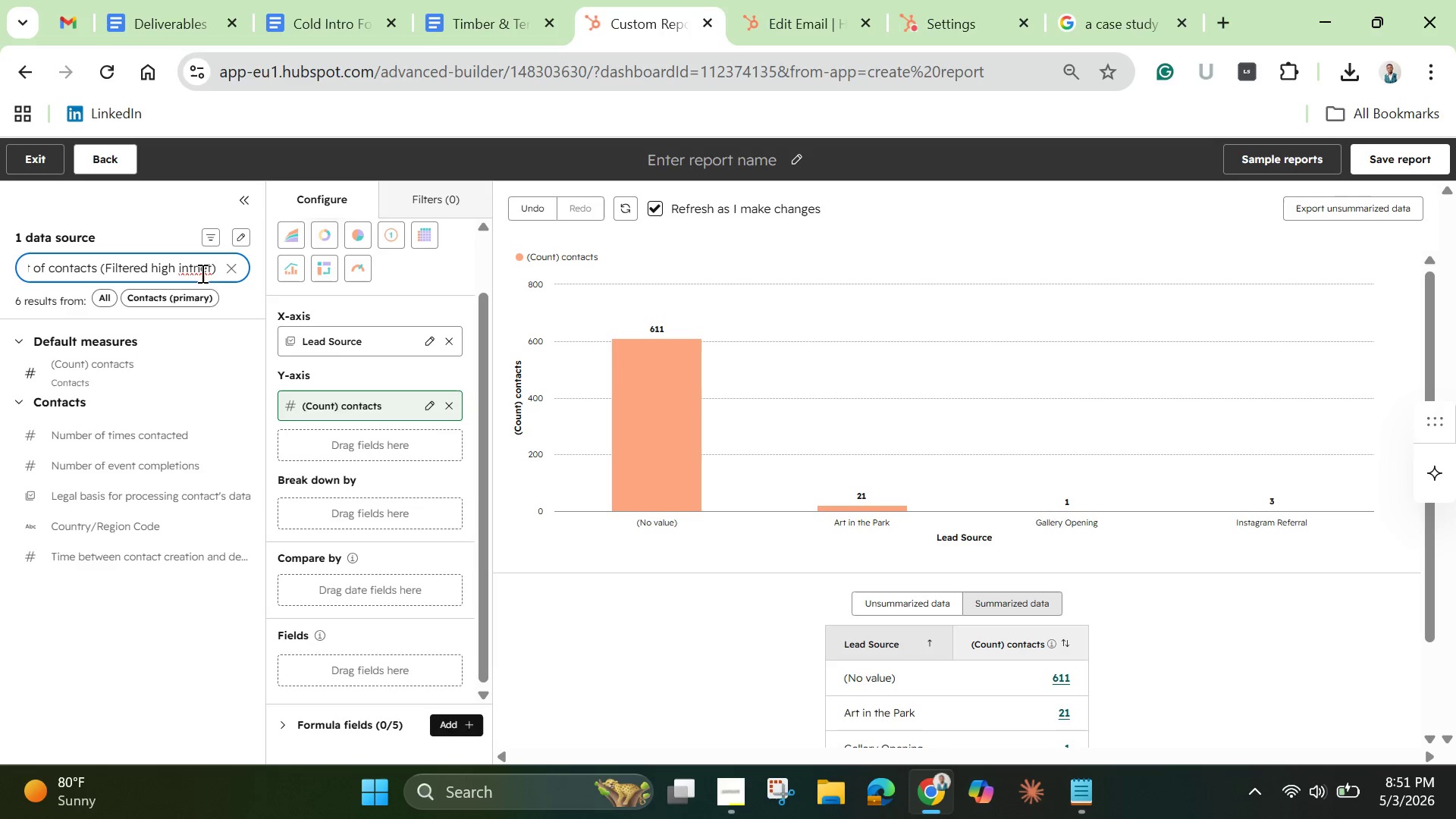 
left_click([194, 271])
 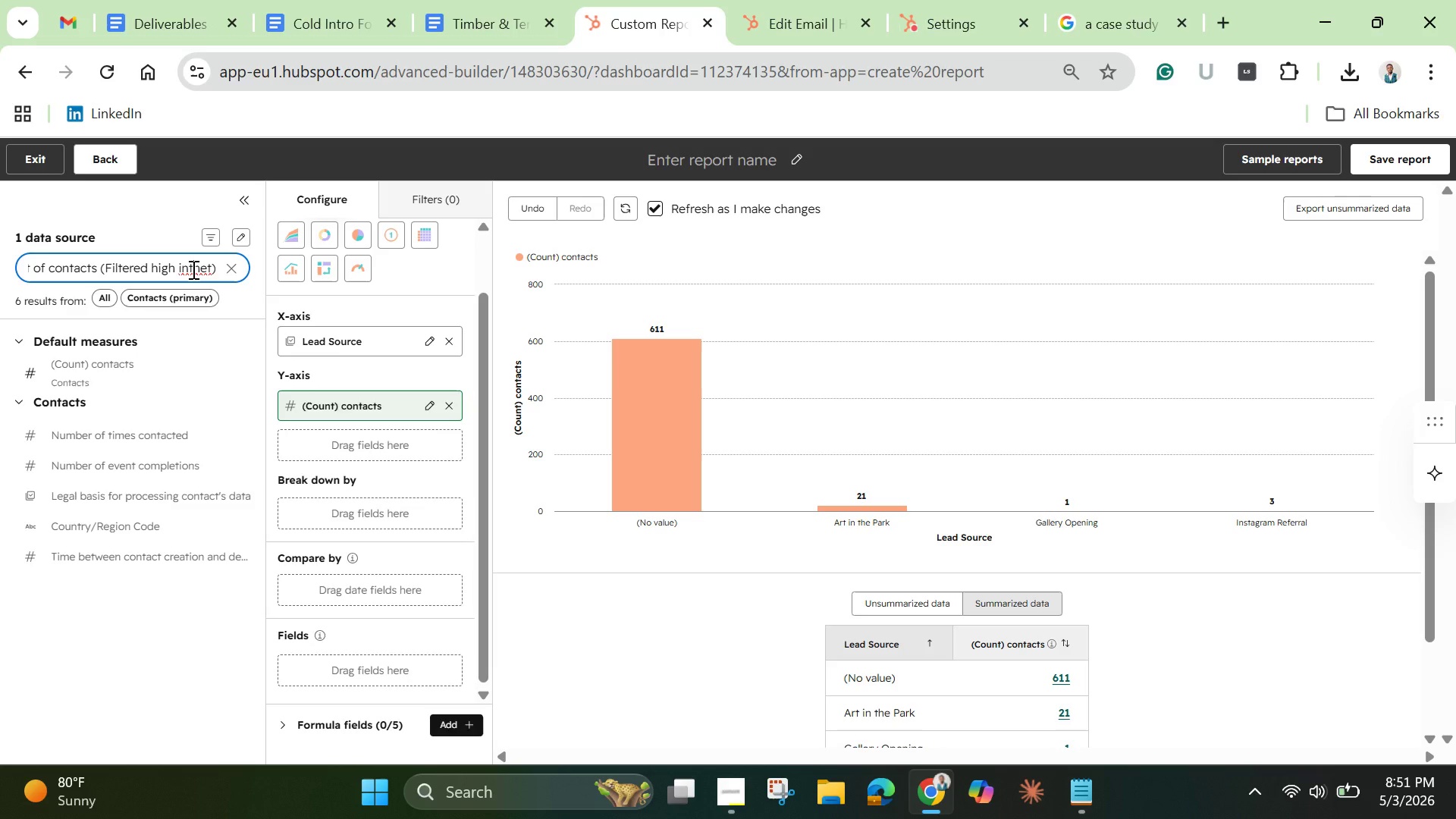 
right_click([192, 269])
 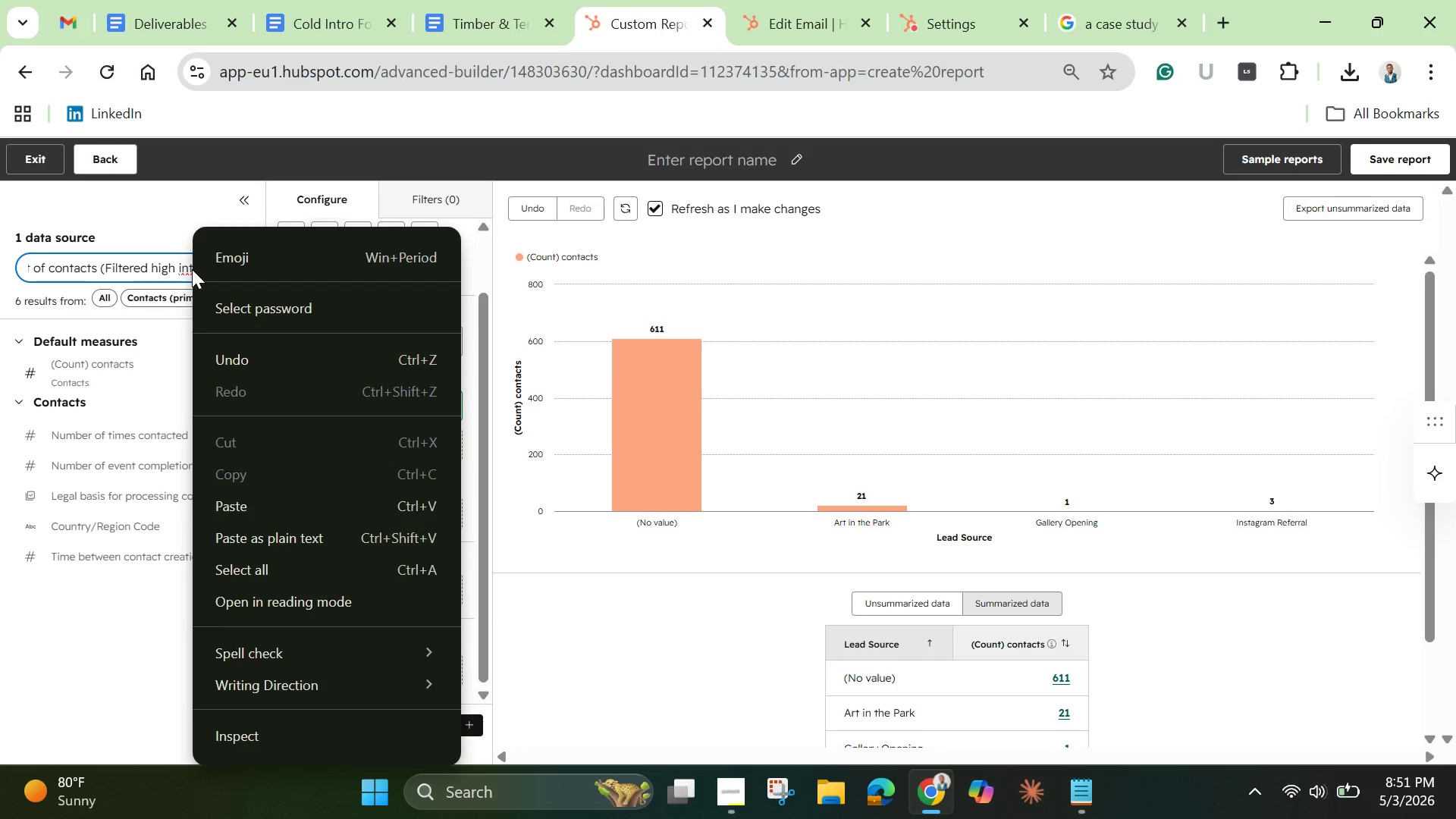 
left_click([192, 269])
 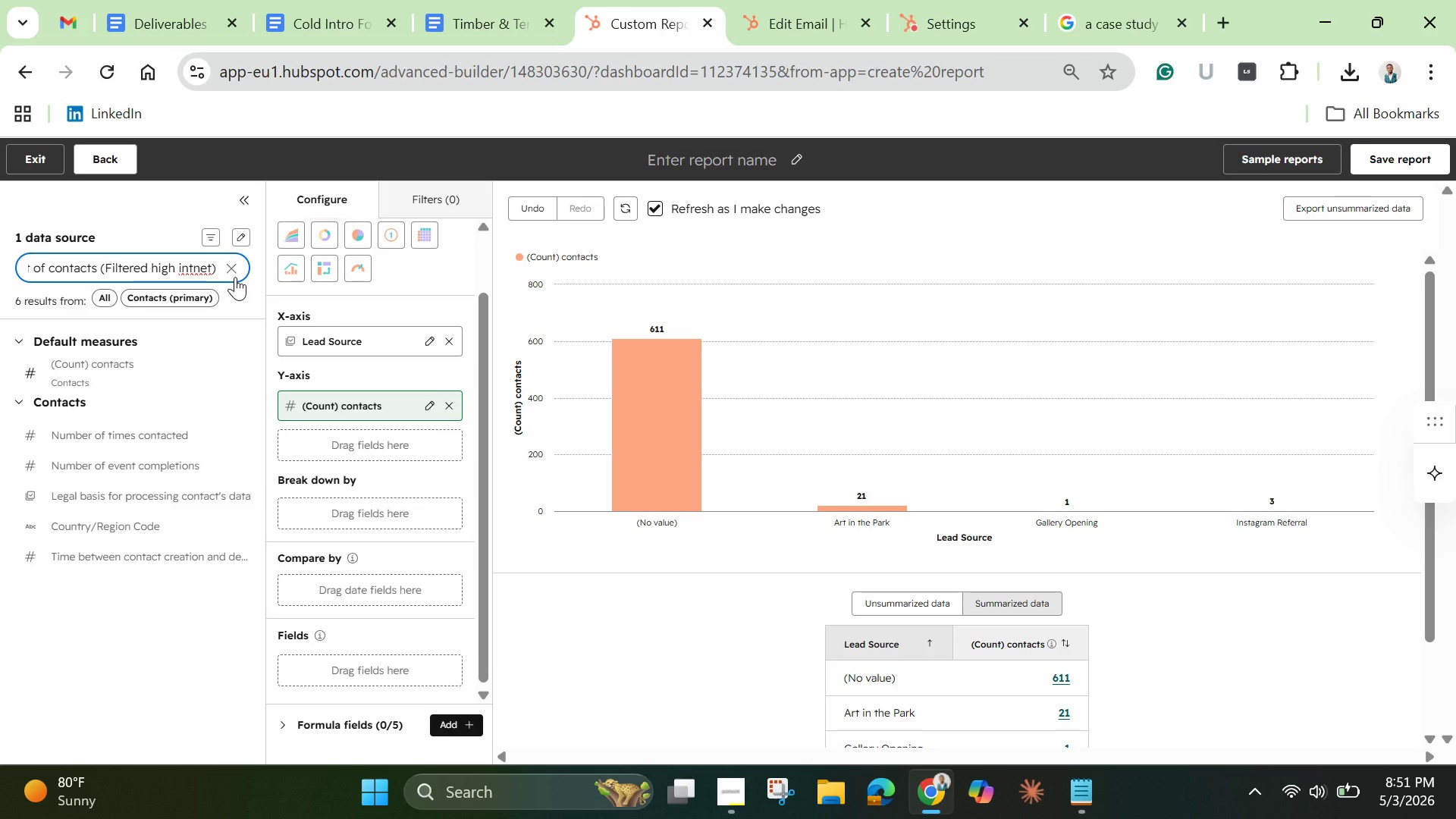 
key(ArrowRight)
 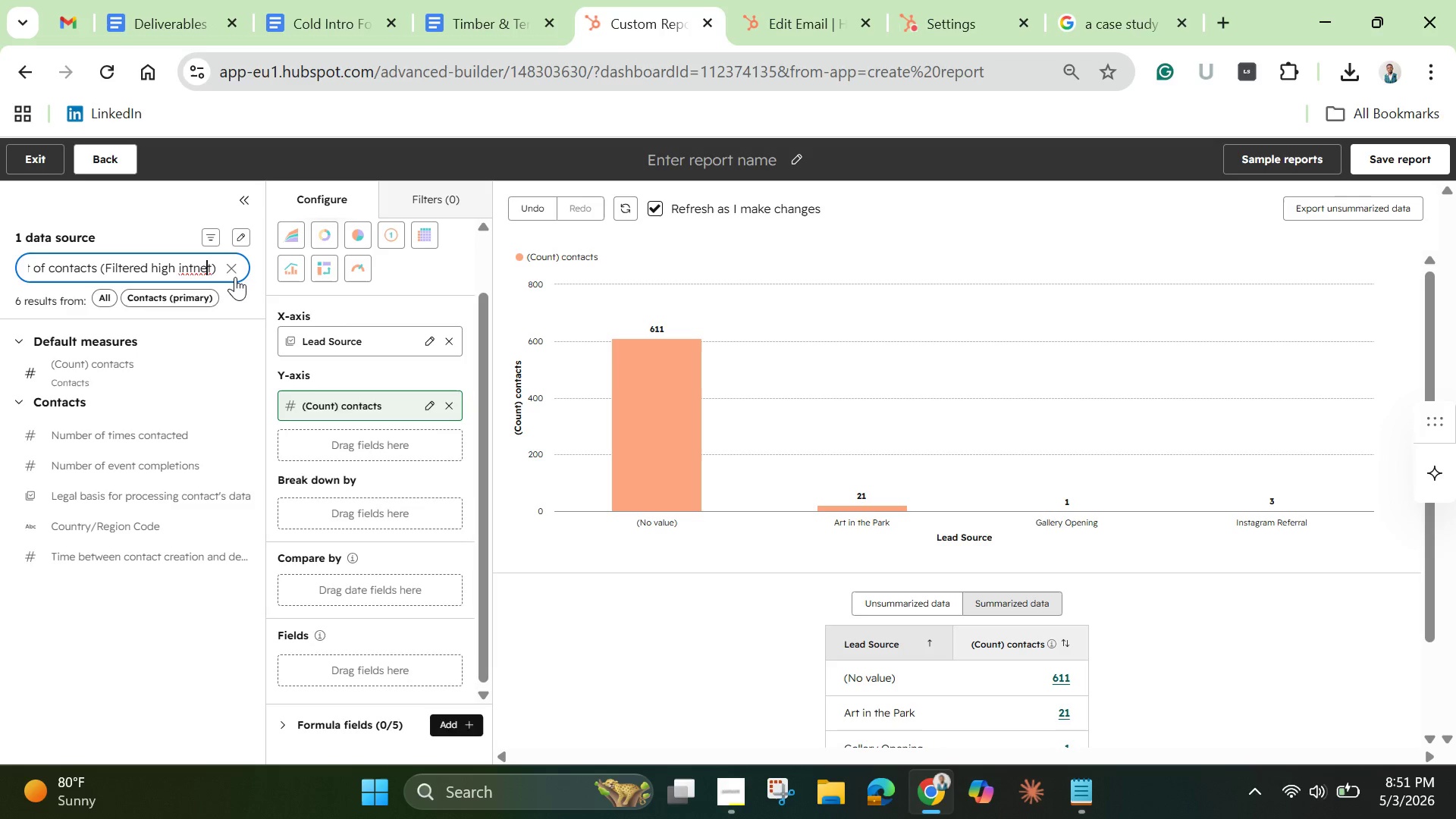 
key(ArrowRight)
 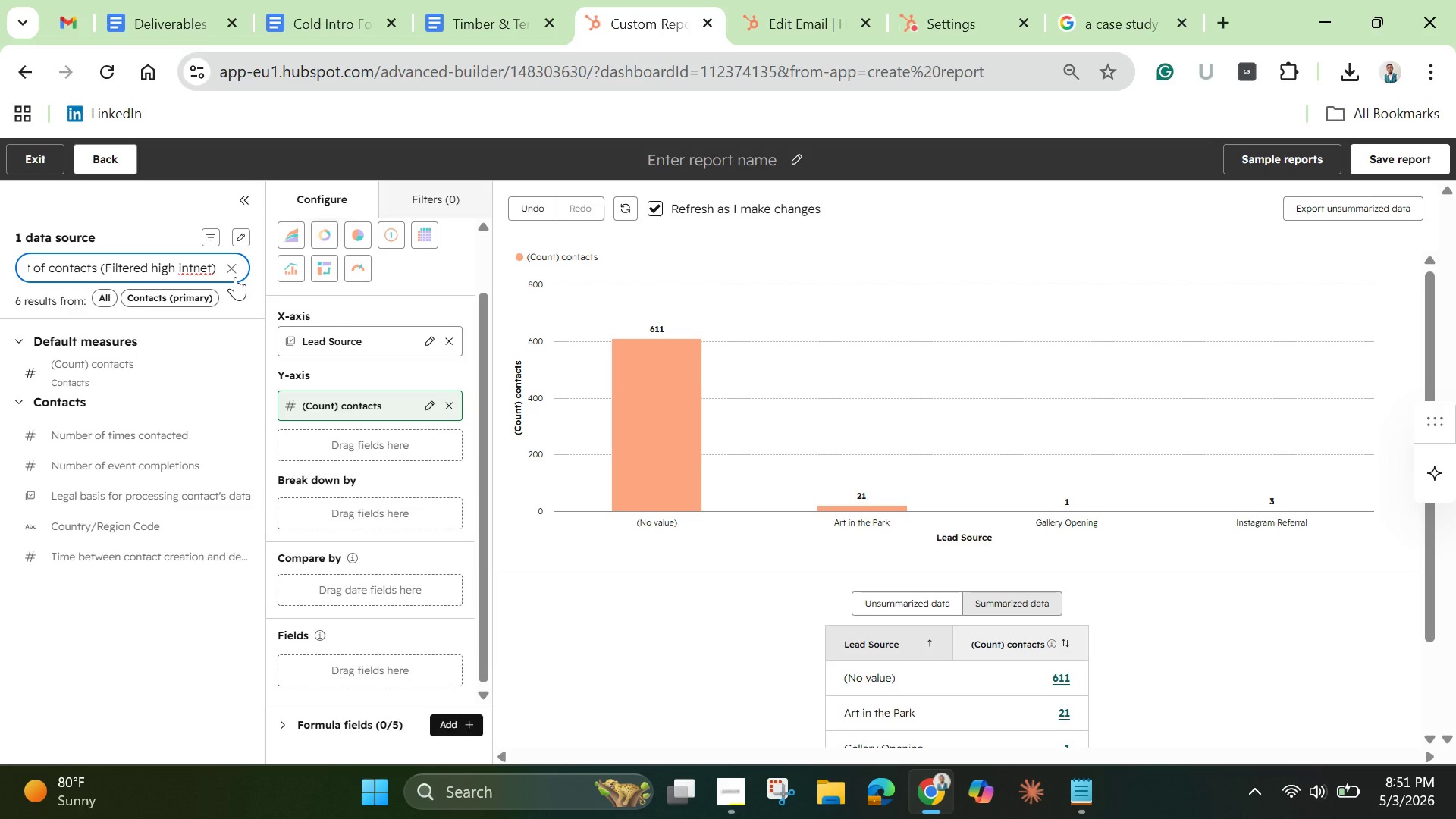 
key(Backspace)
key(Backspace)
type(en)
 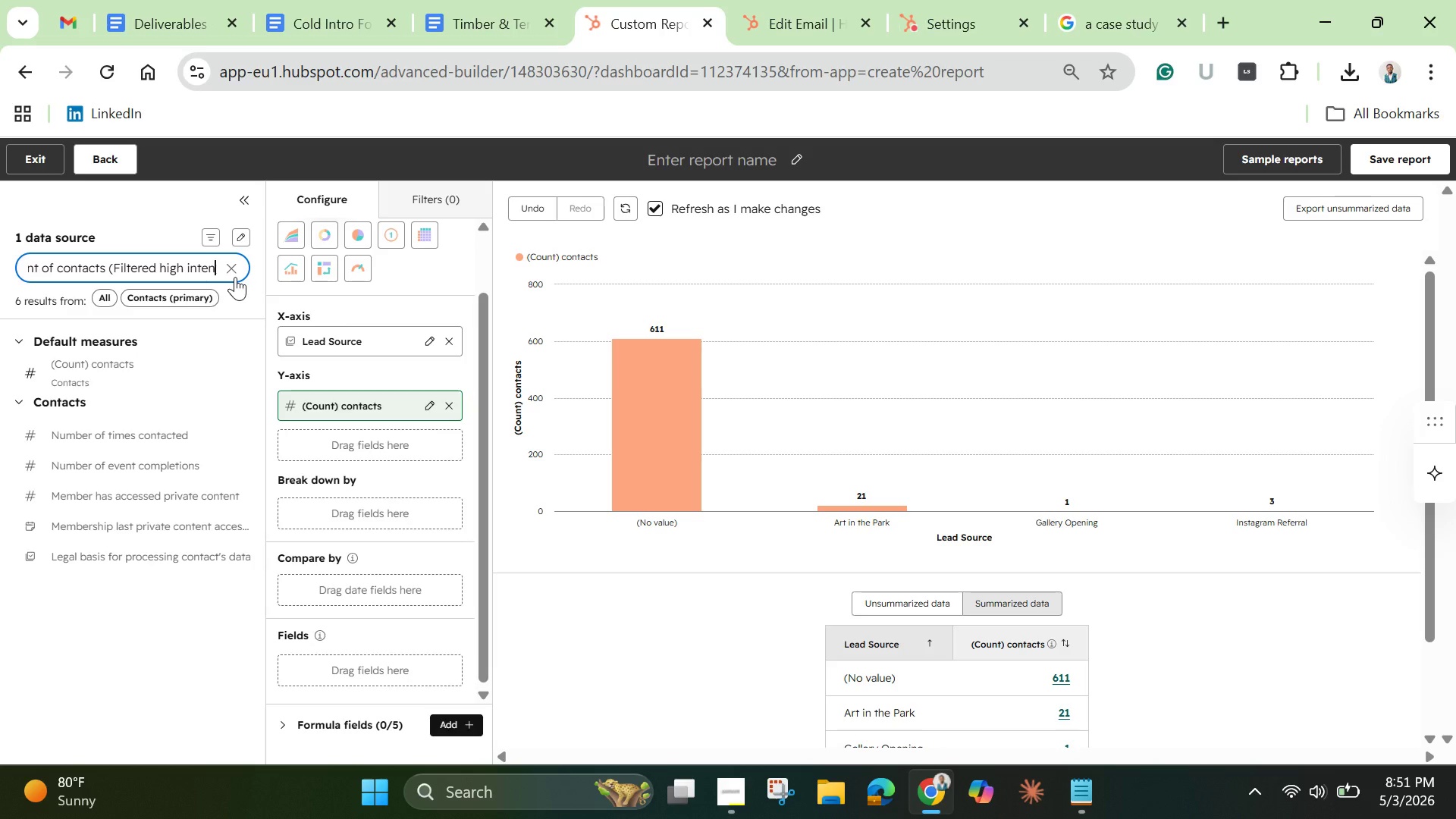 
type(t))
 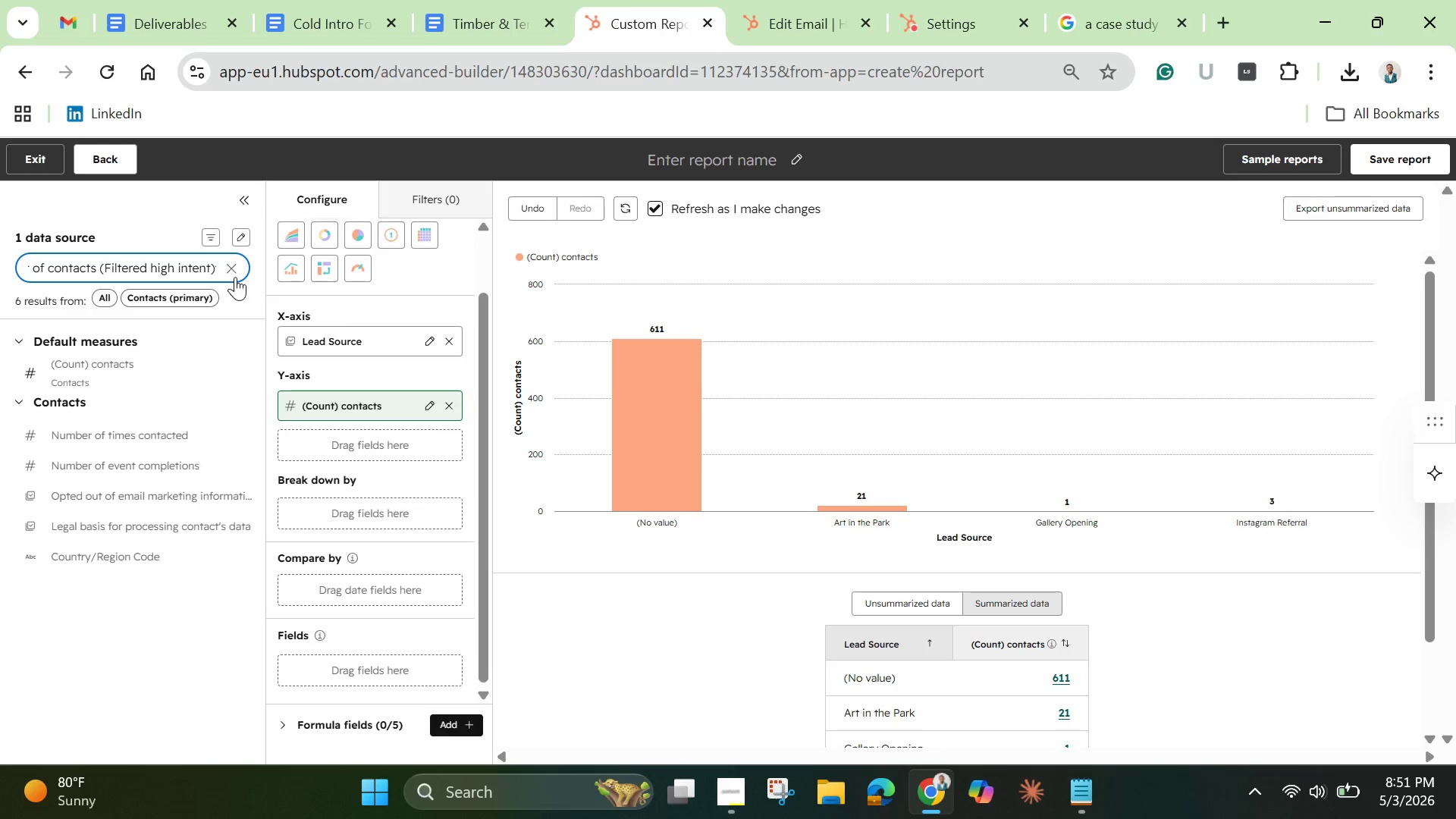 
wait(17.0)
 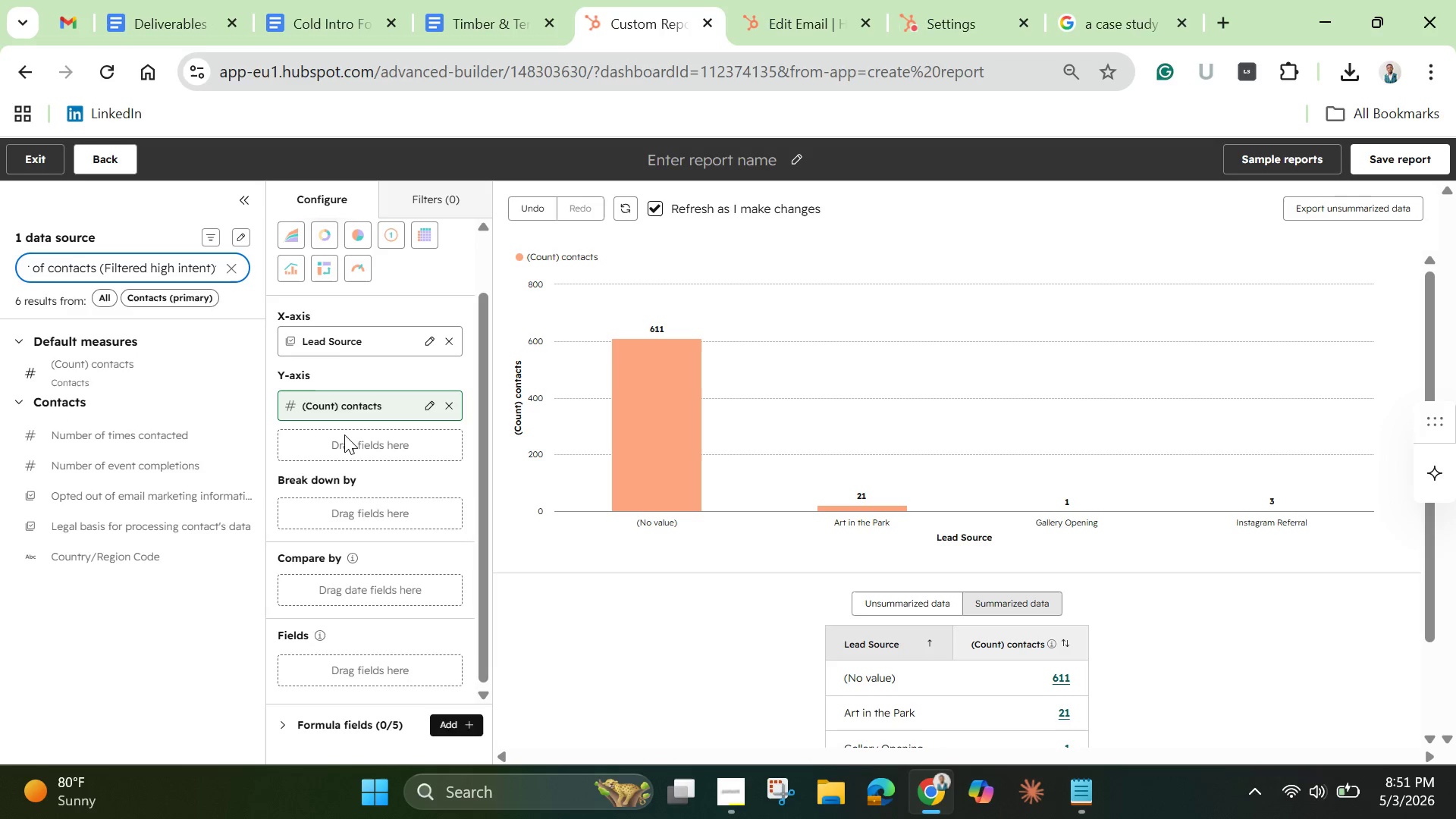 
left_click([436, 192])
 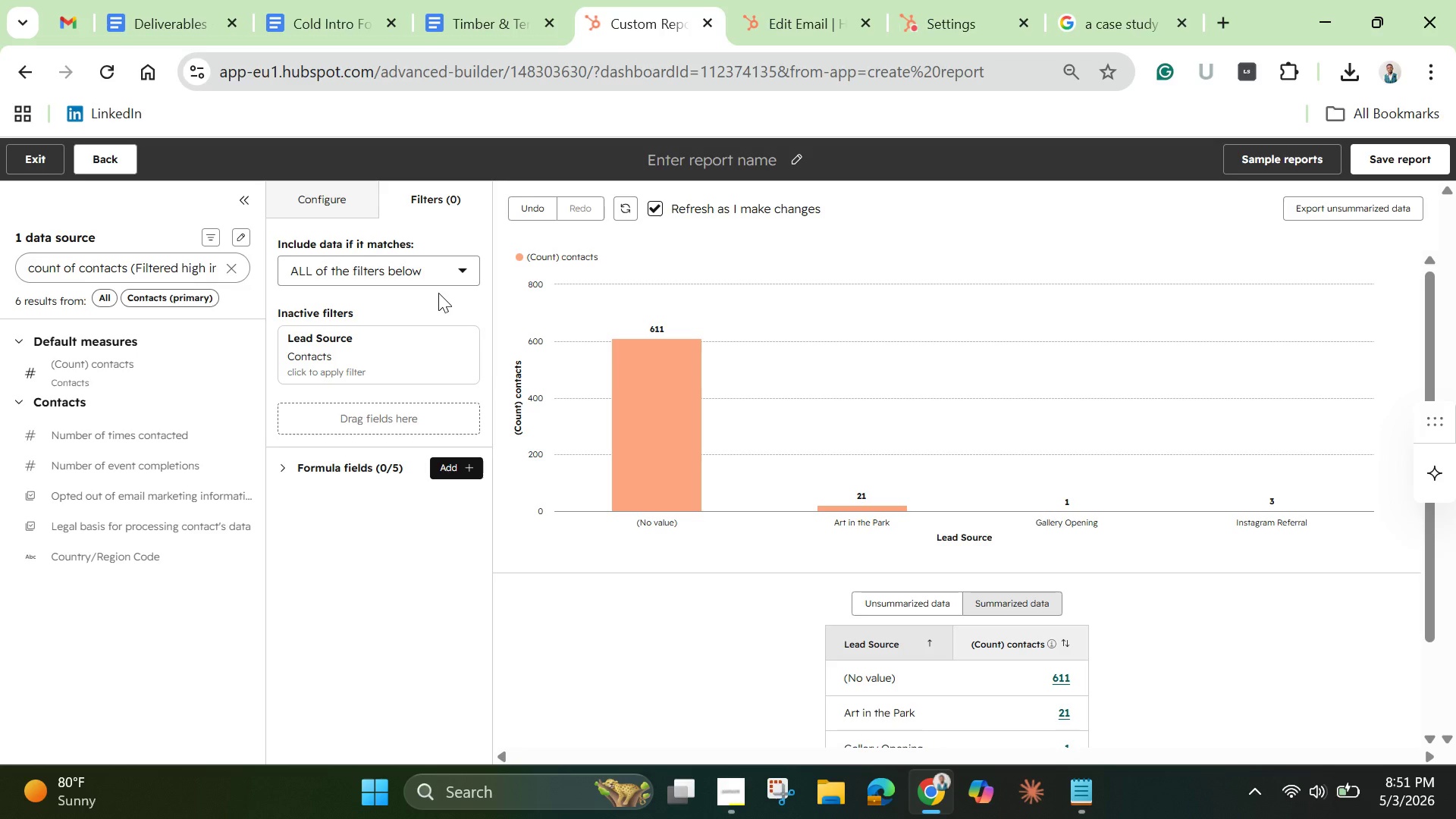 
wait(15.91)
 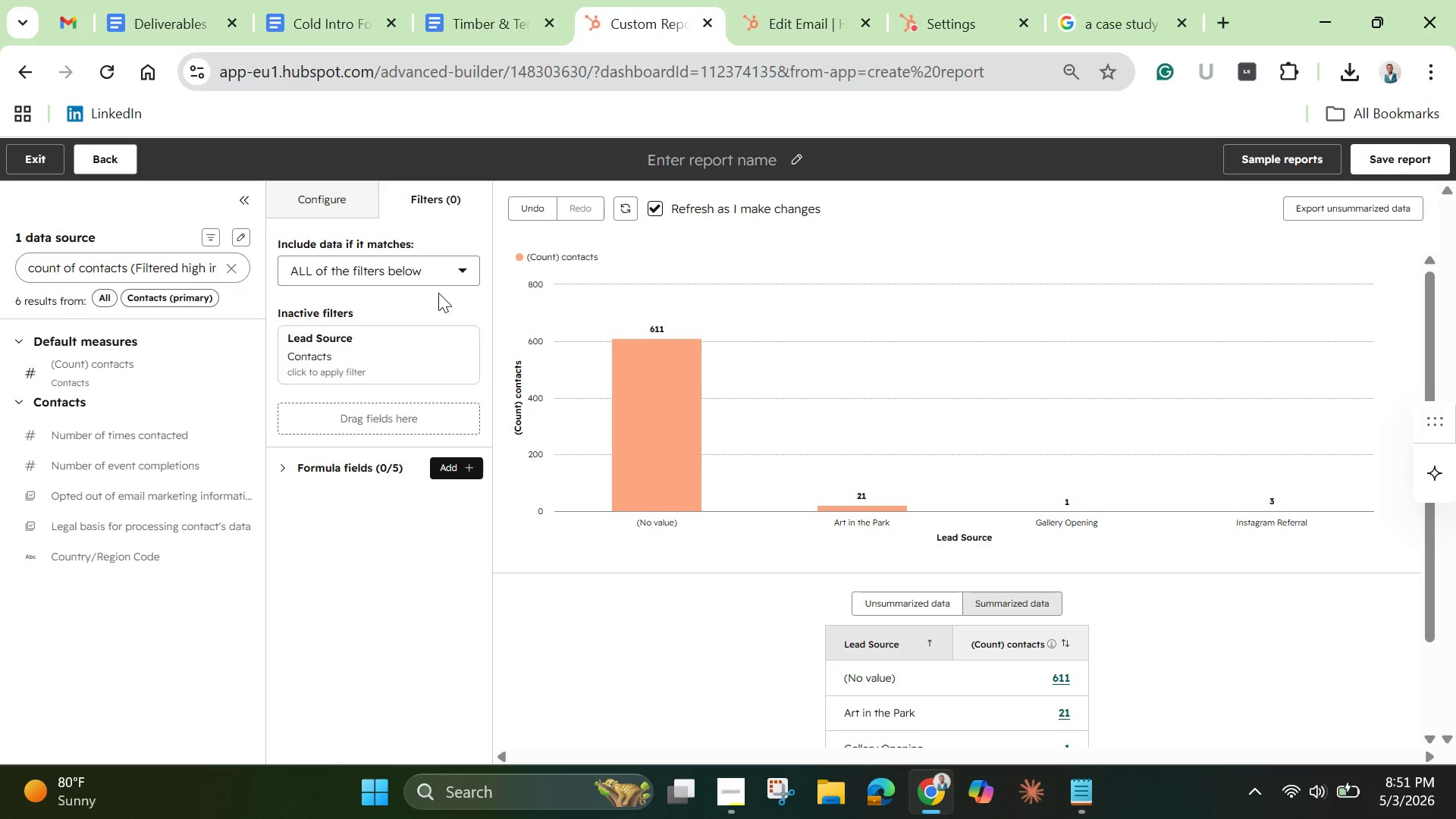 
left_click([371, 356])
 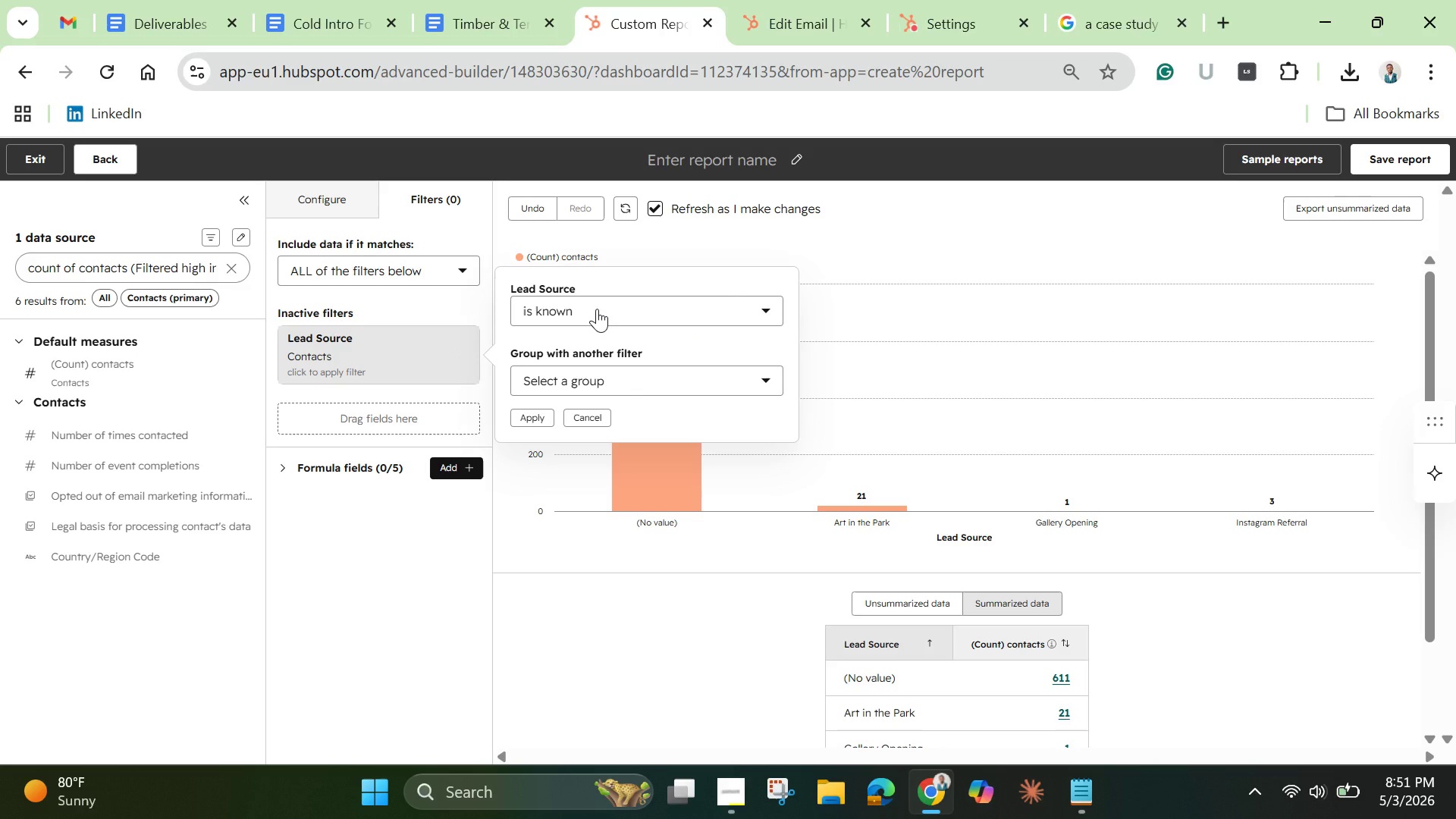 
left_click([597, 309])
 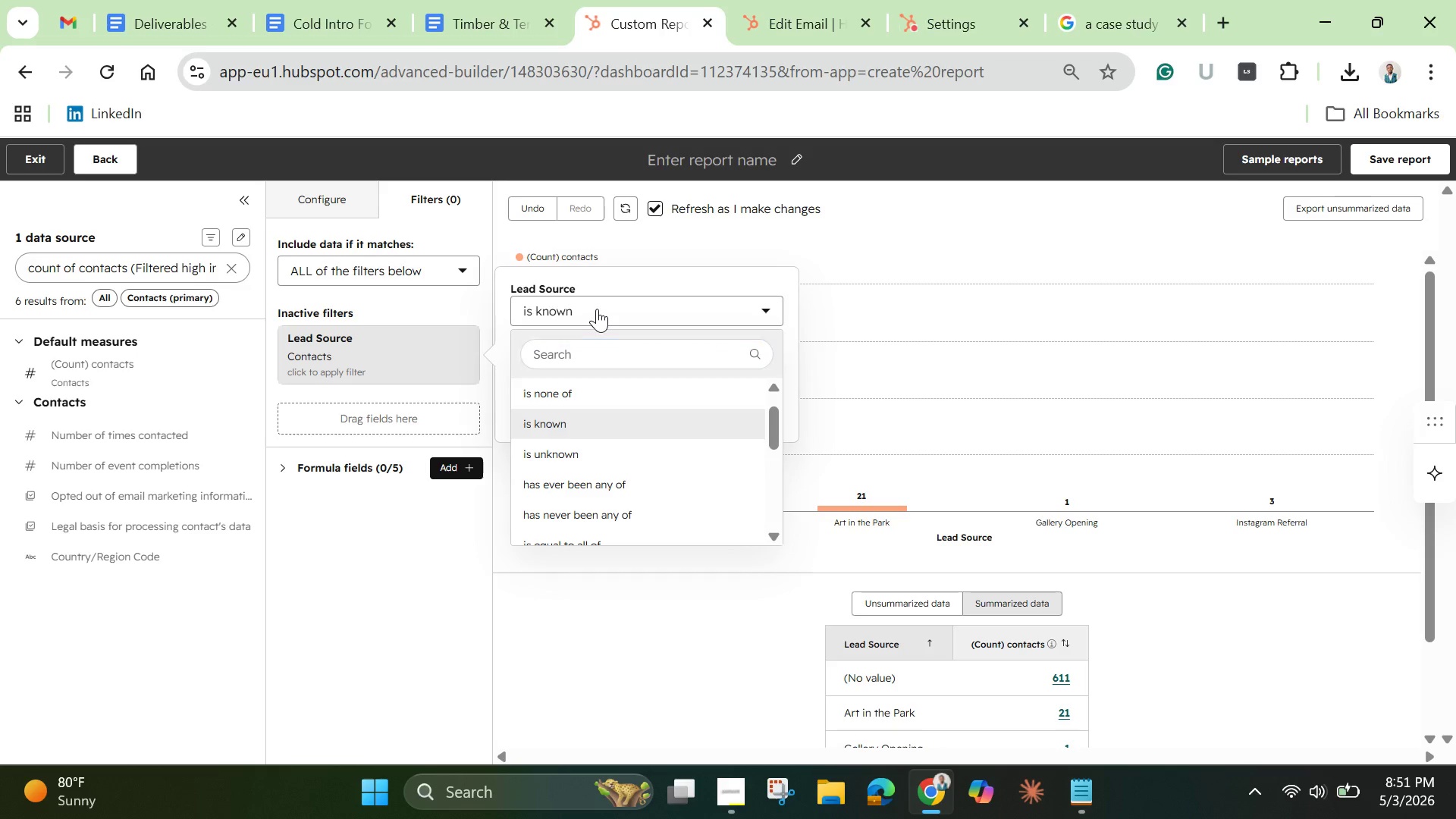 
left_click([597, 309])
 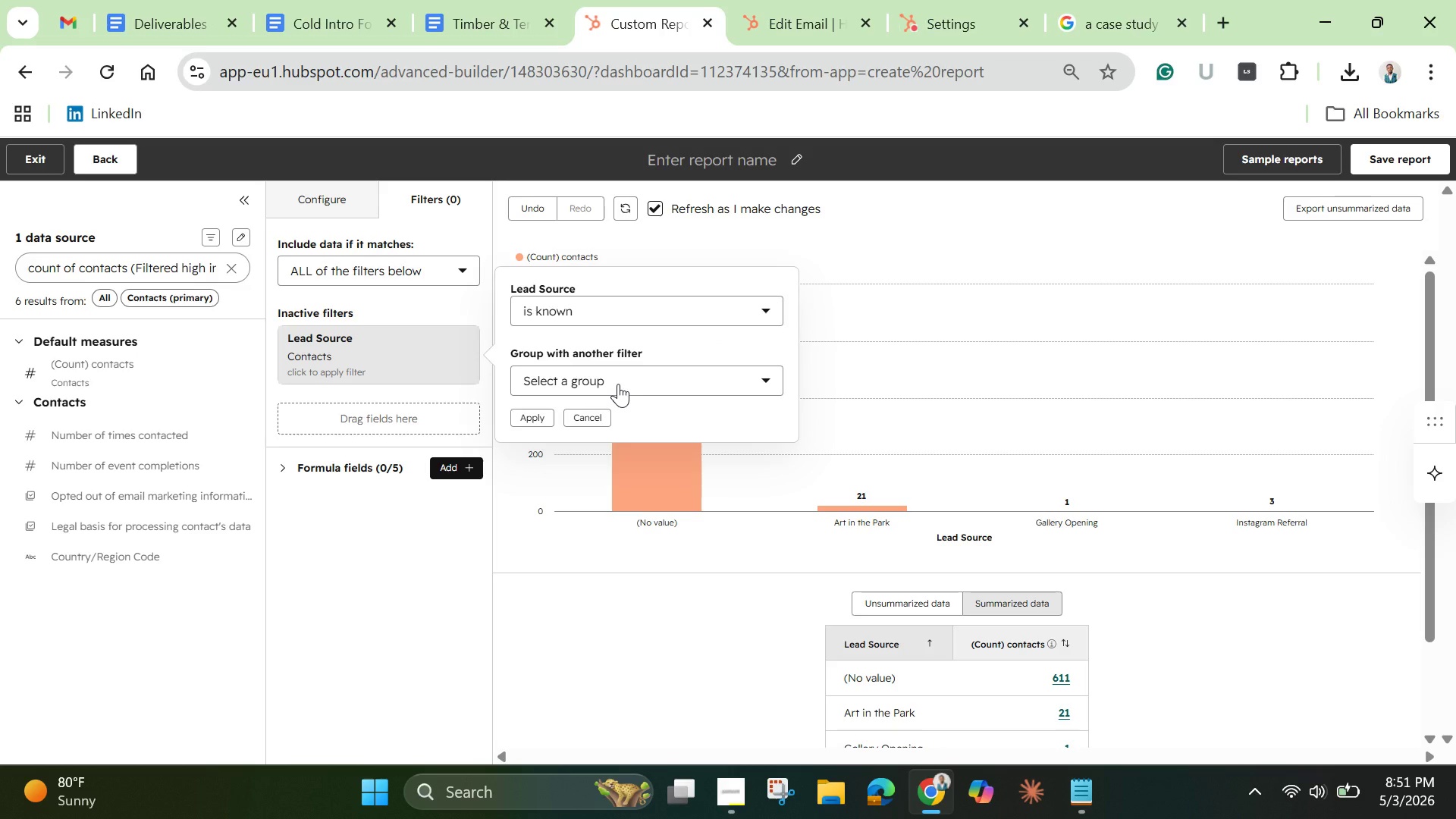 
left_click([618, 384])
 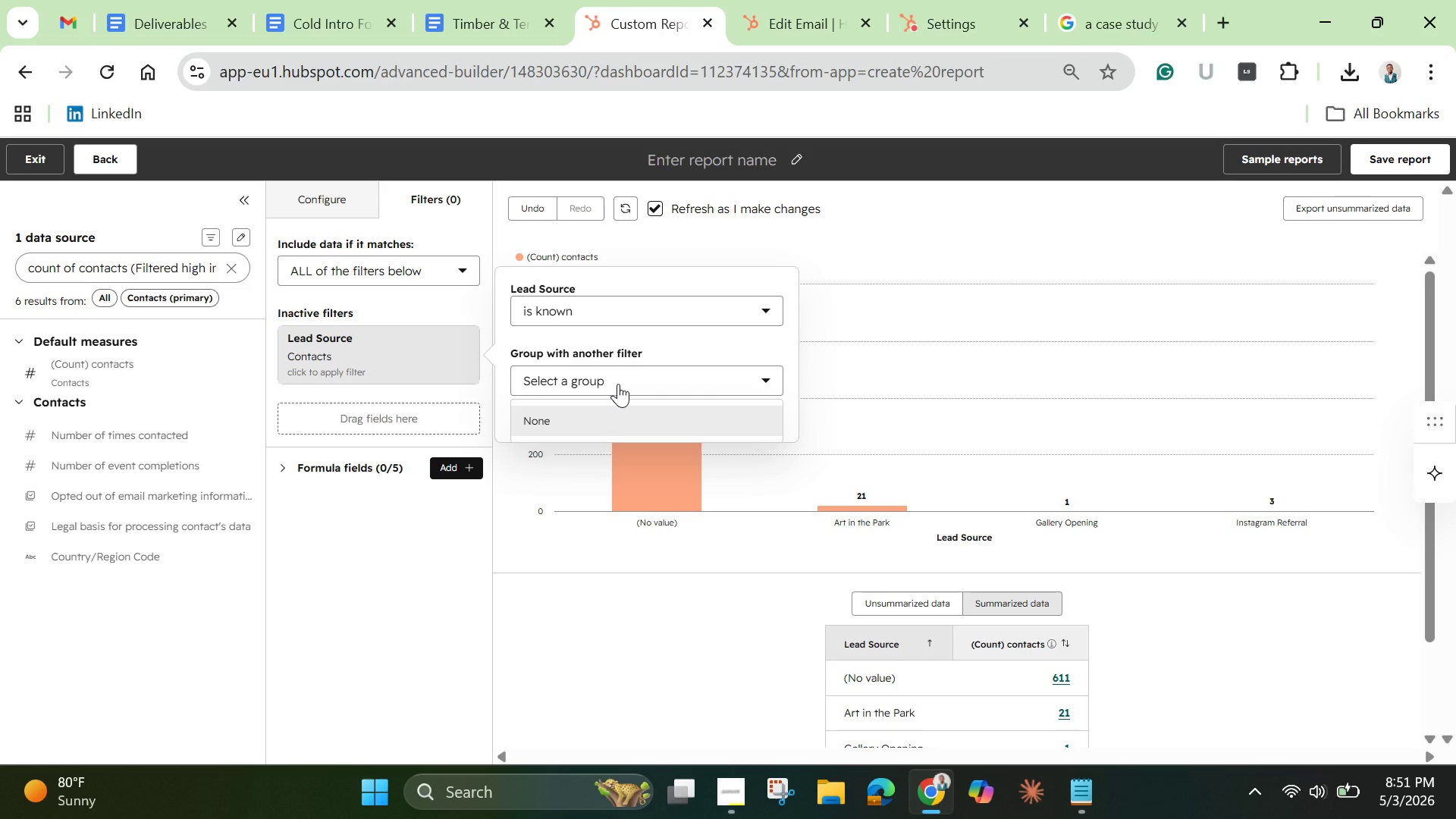 
left_click([618, 384])
 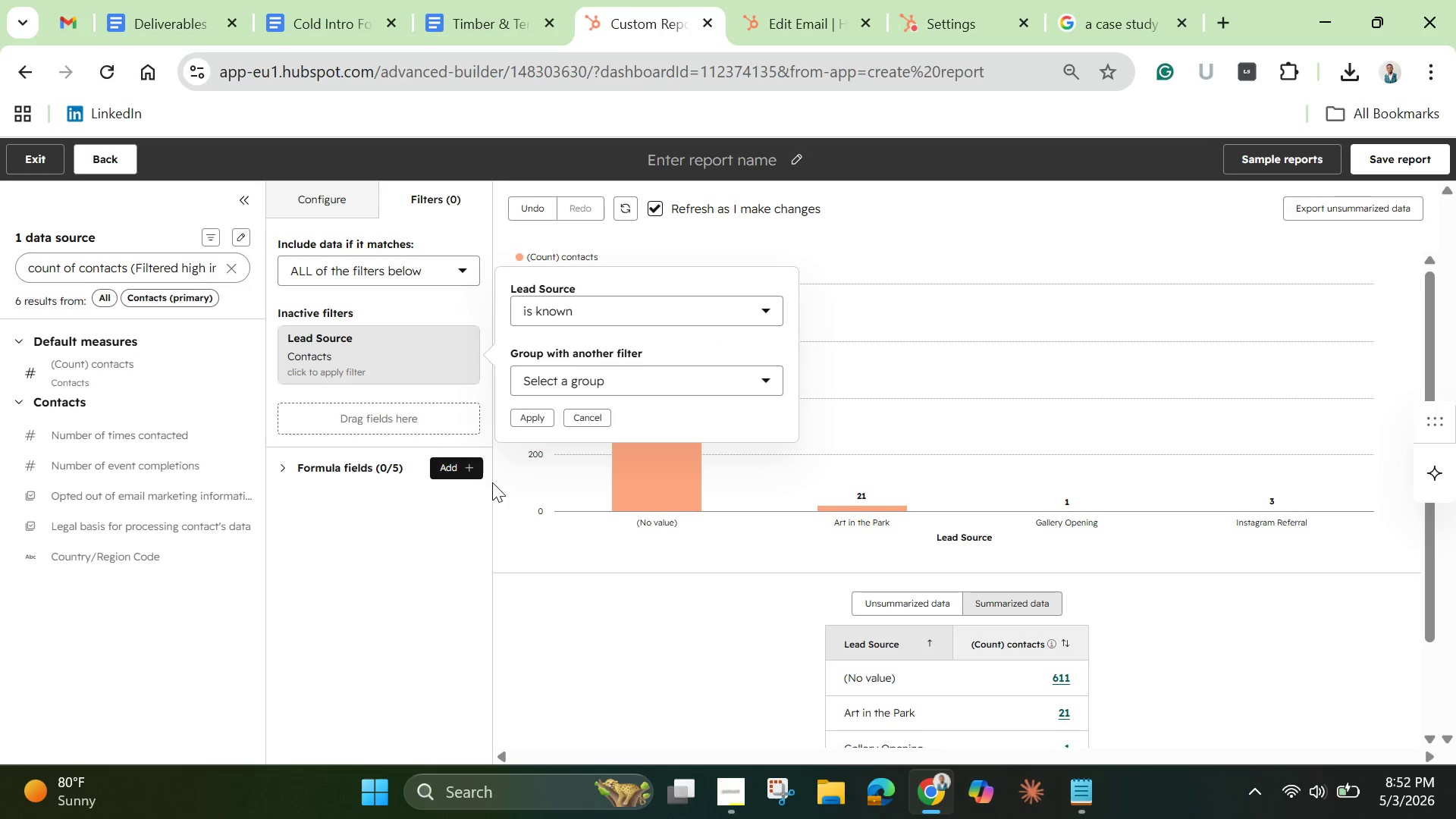 
left_click([463, 469])
 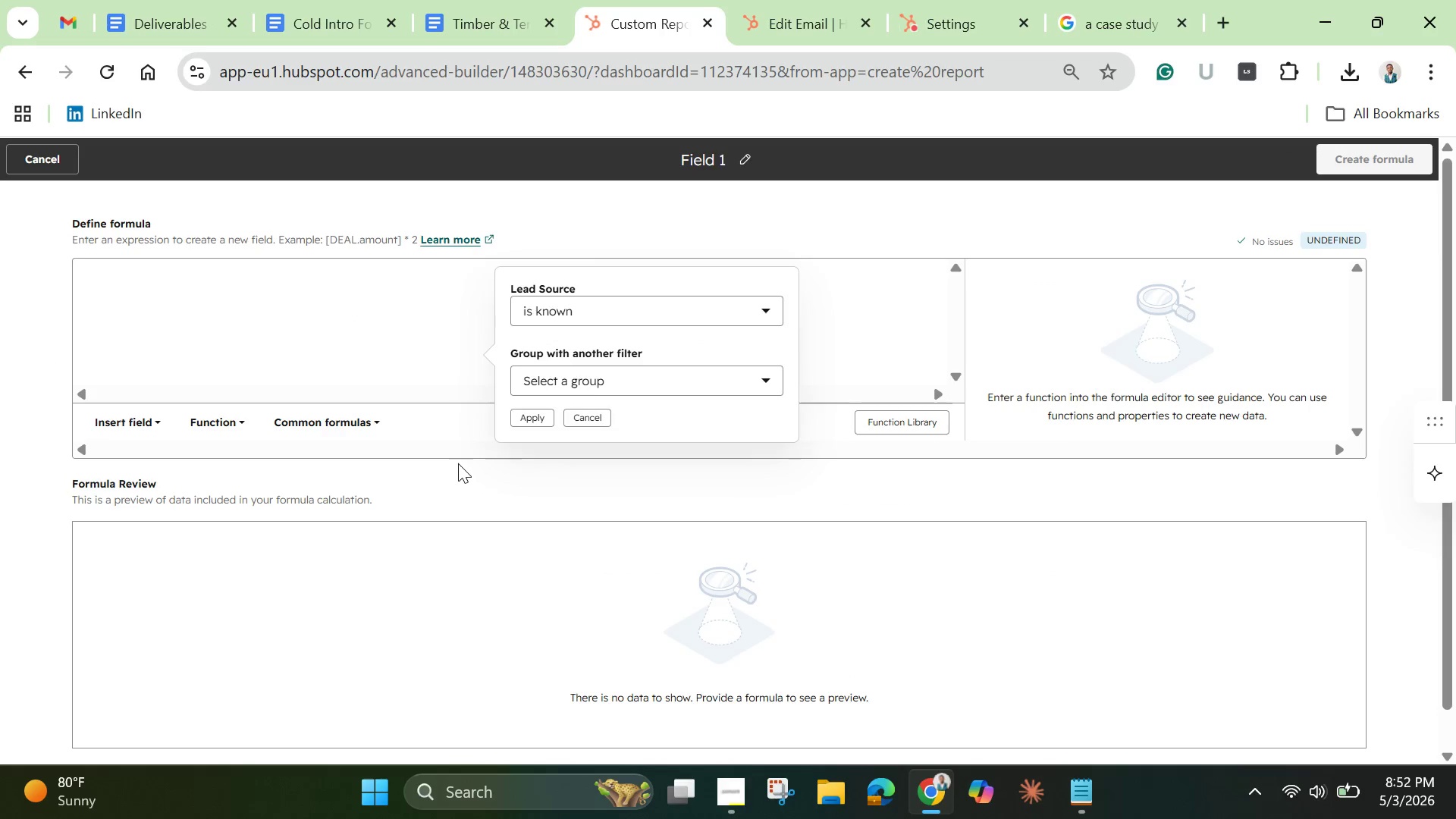 
left_click([582, 422])
 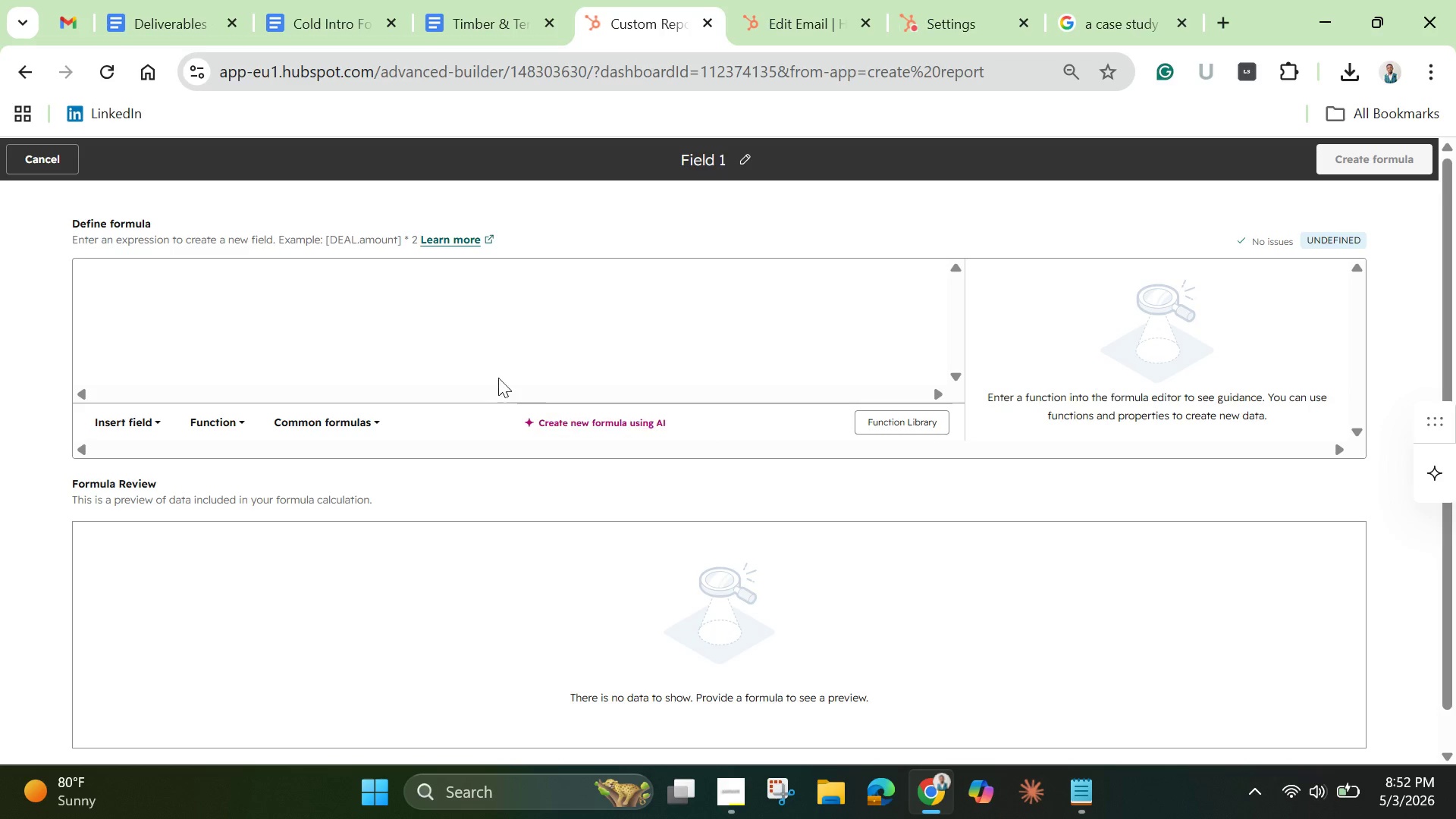 
left_click([426, 303])
 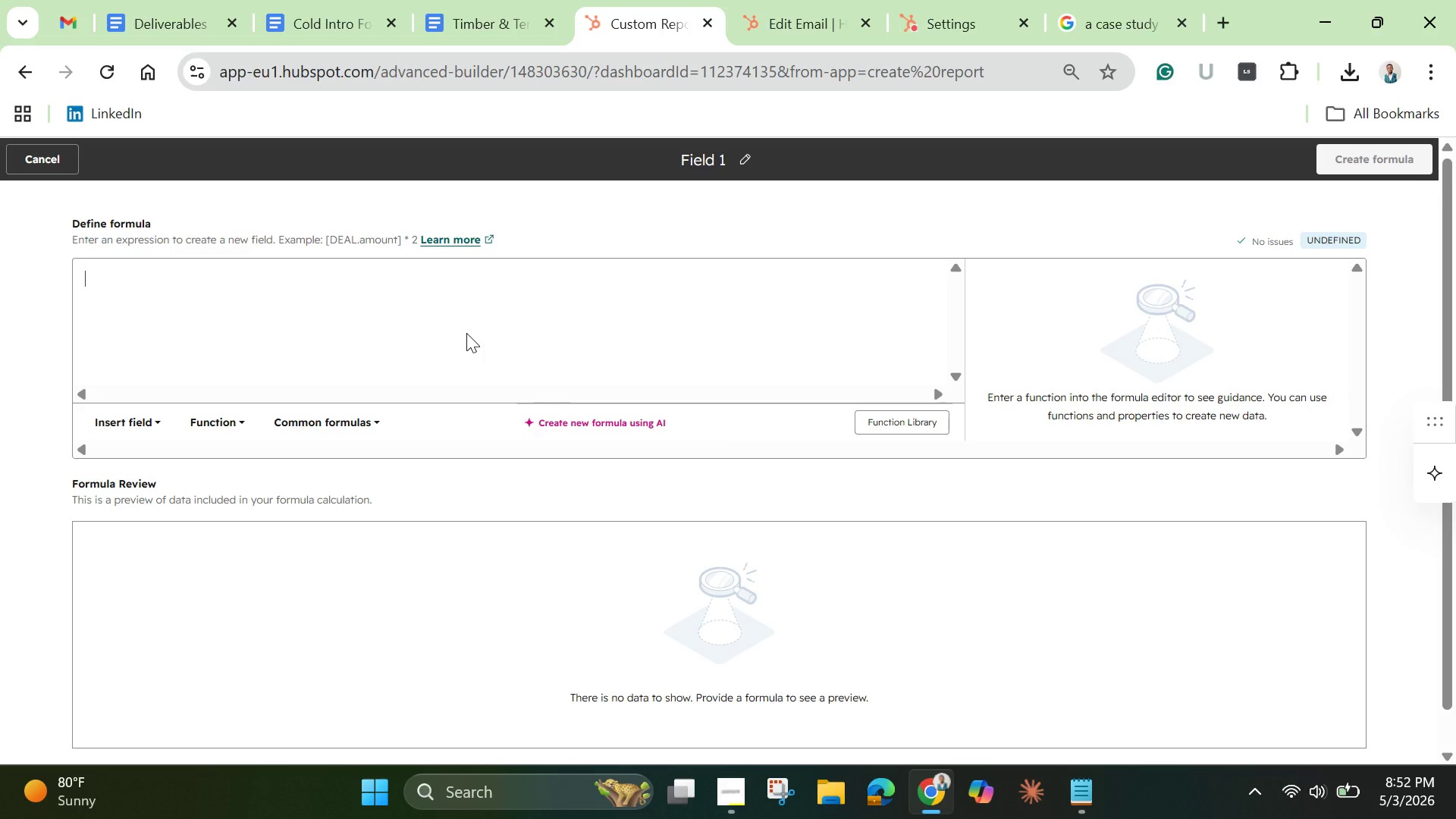 
type(Lead )
key(Backspace)
 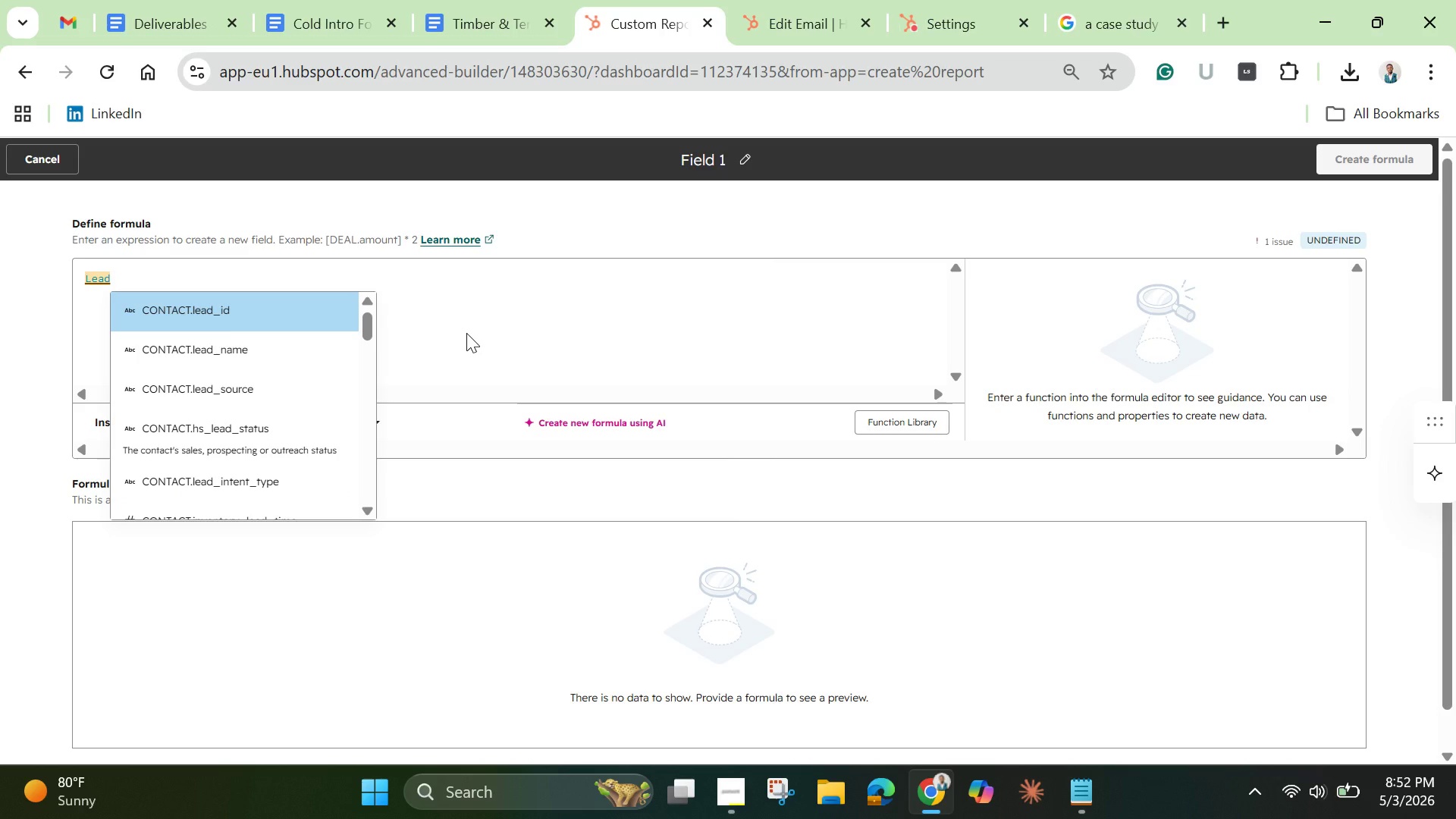 
wait(9.72)
 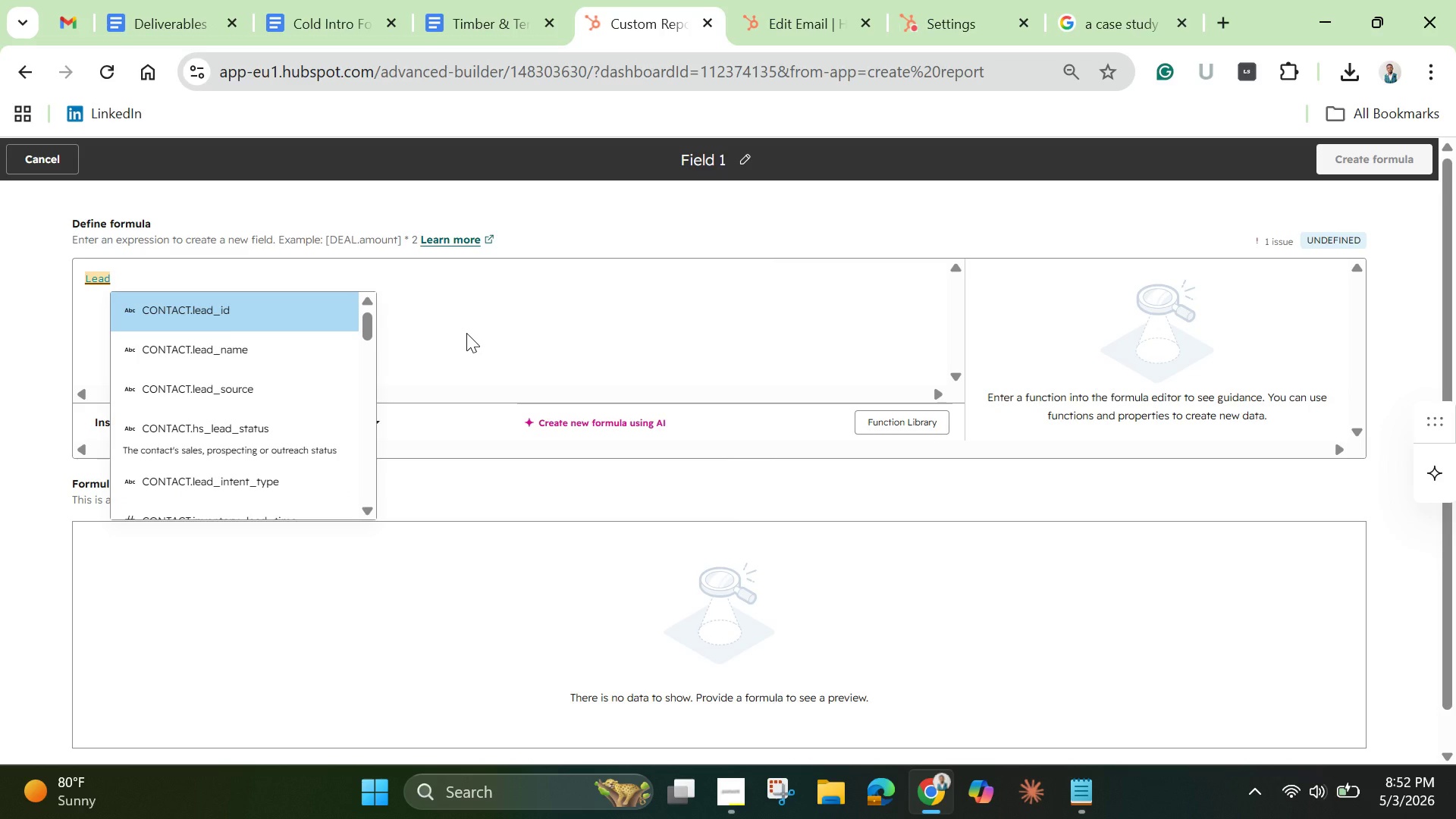 
key(0)
 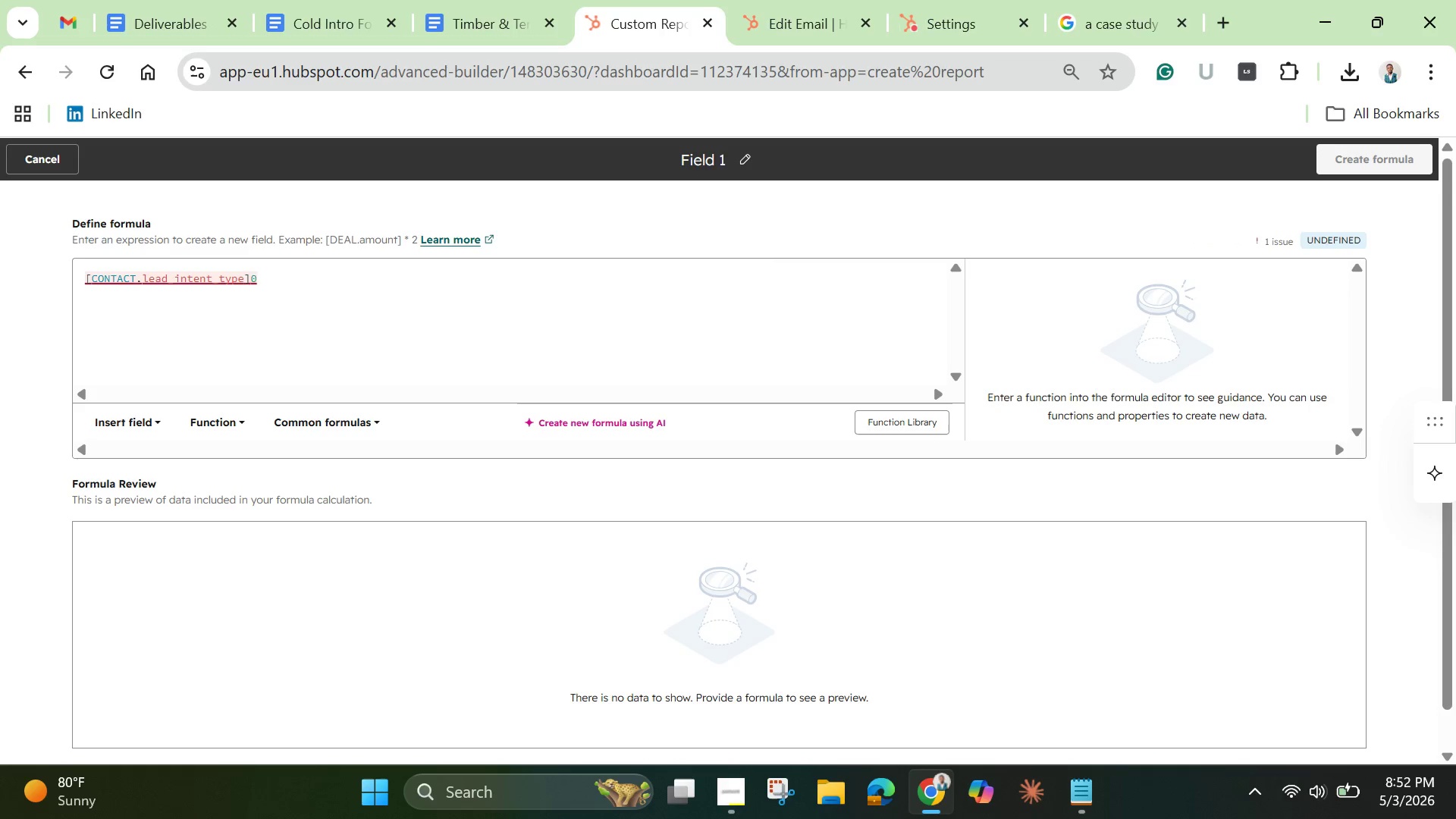 
key(Backspace)
 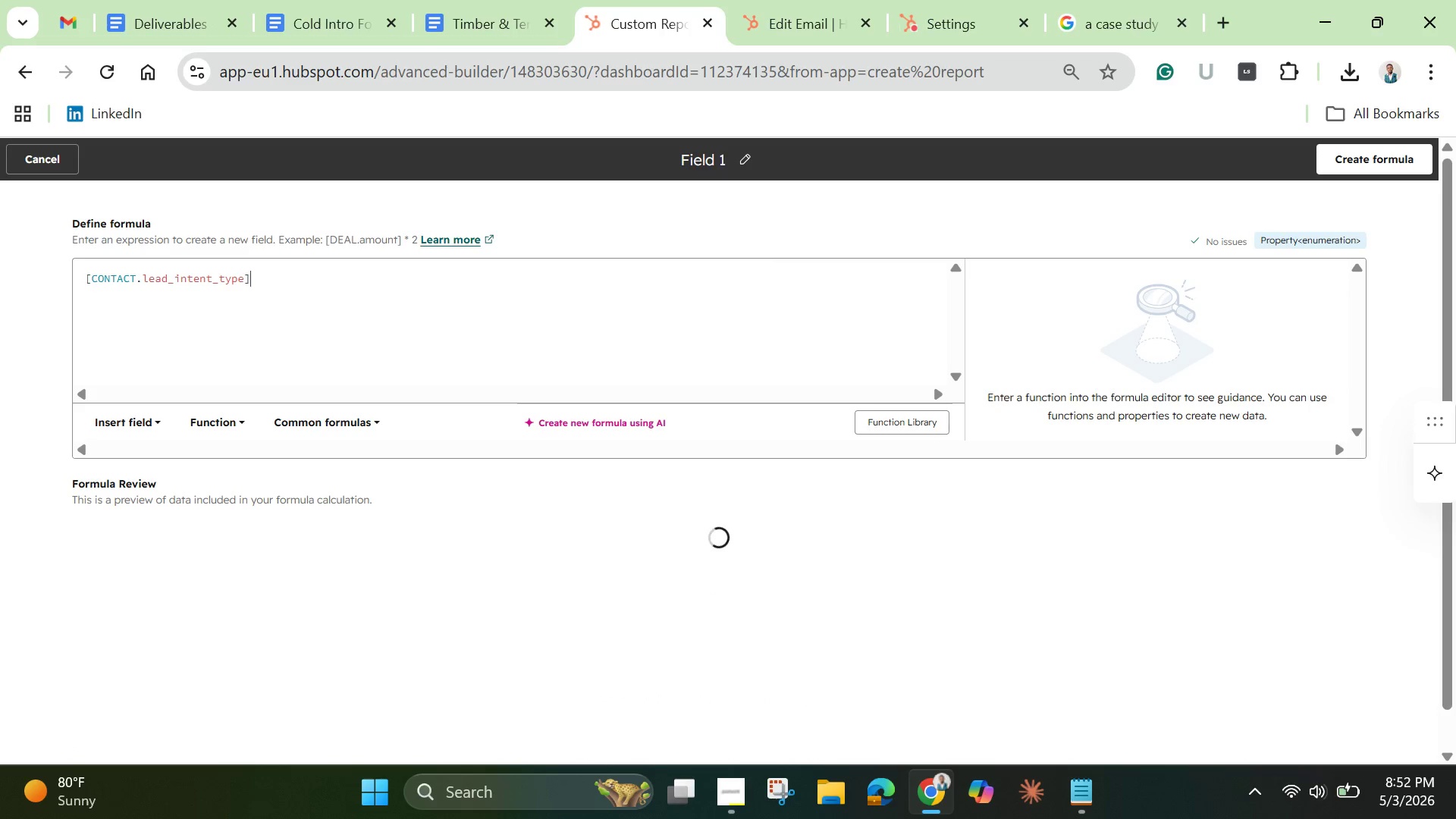 
hold_key(key=ShiftLeft, duration=1.39)
 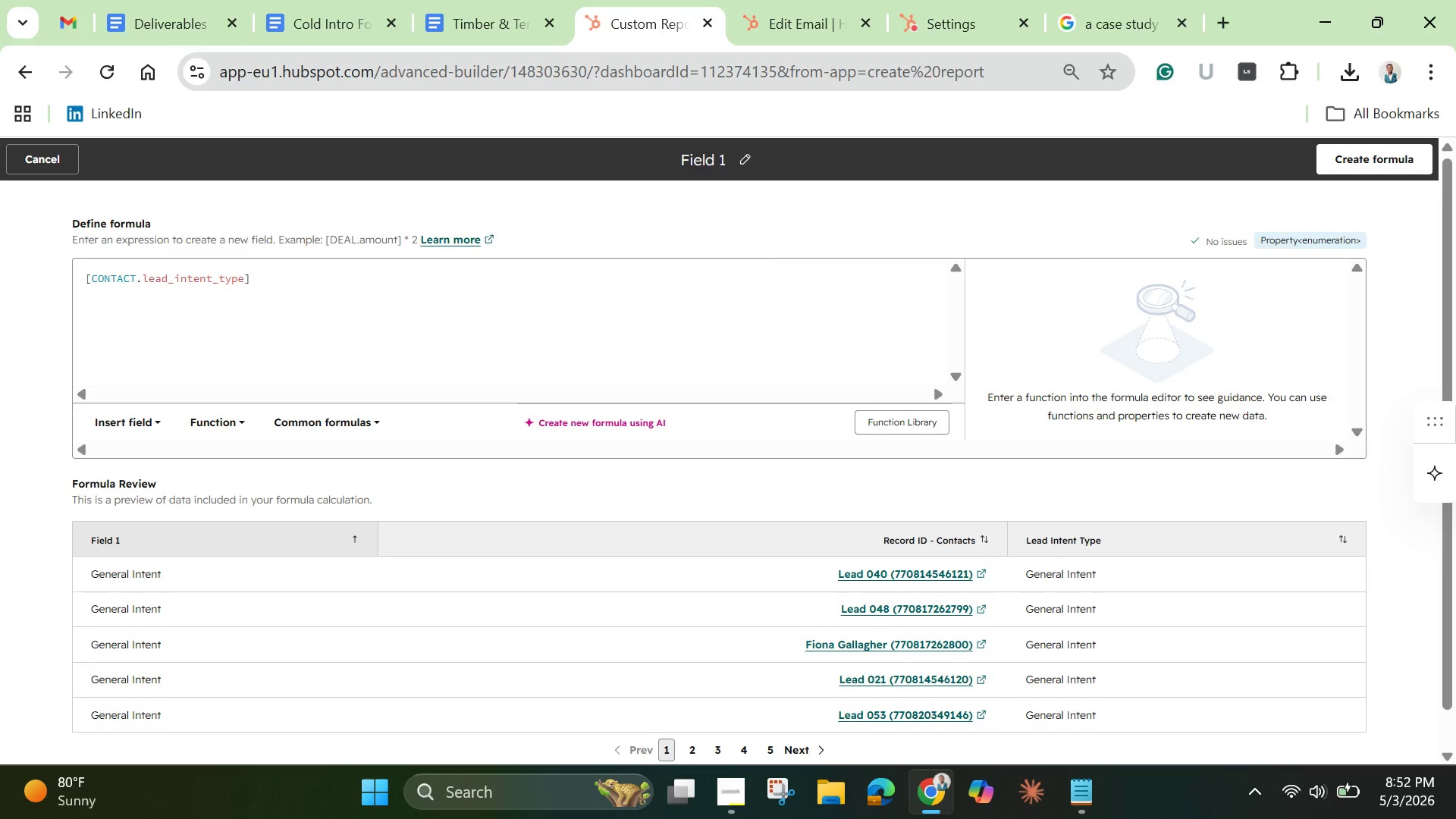 
key(Equal)
 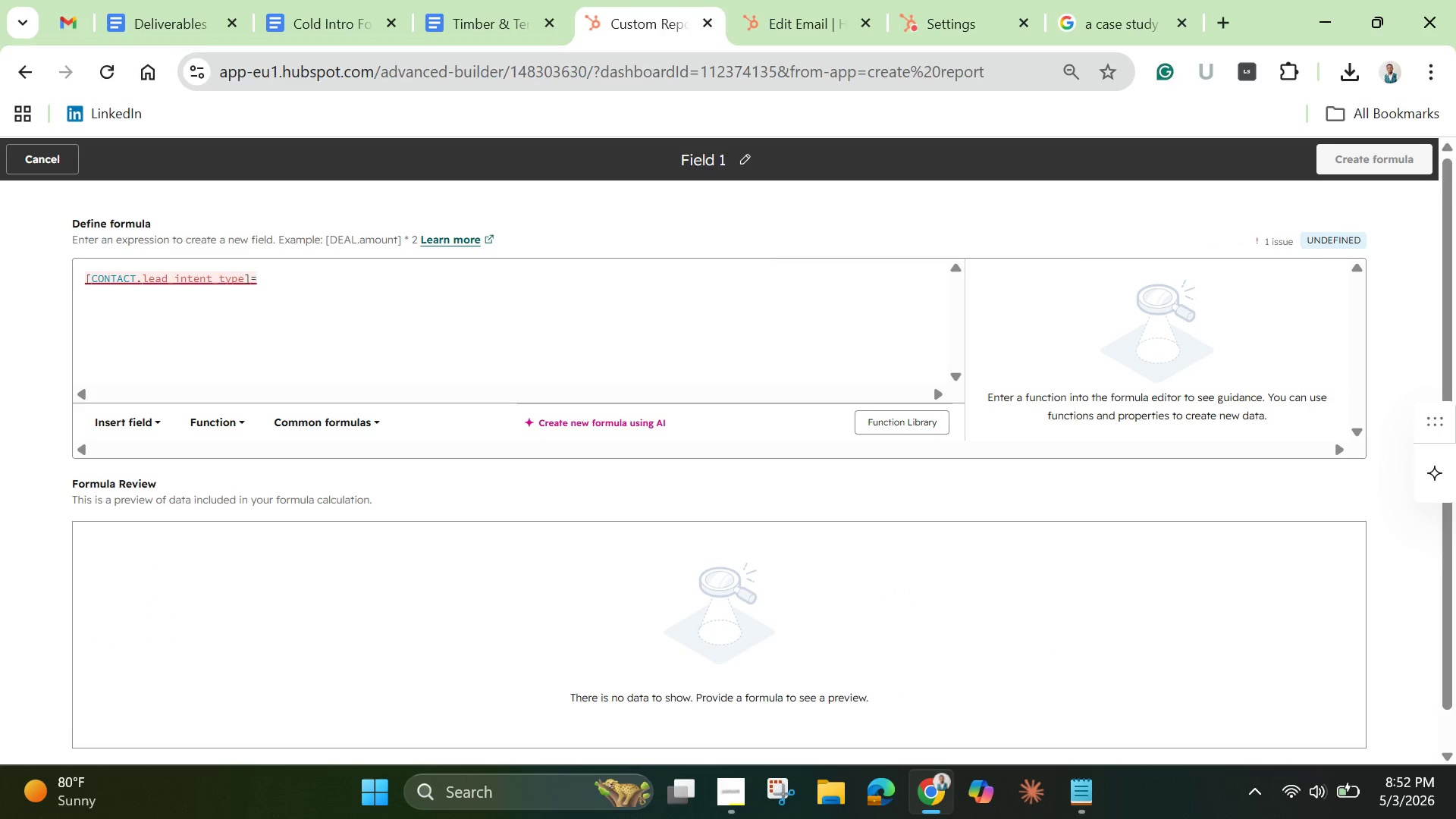 
key(Space)
 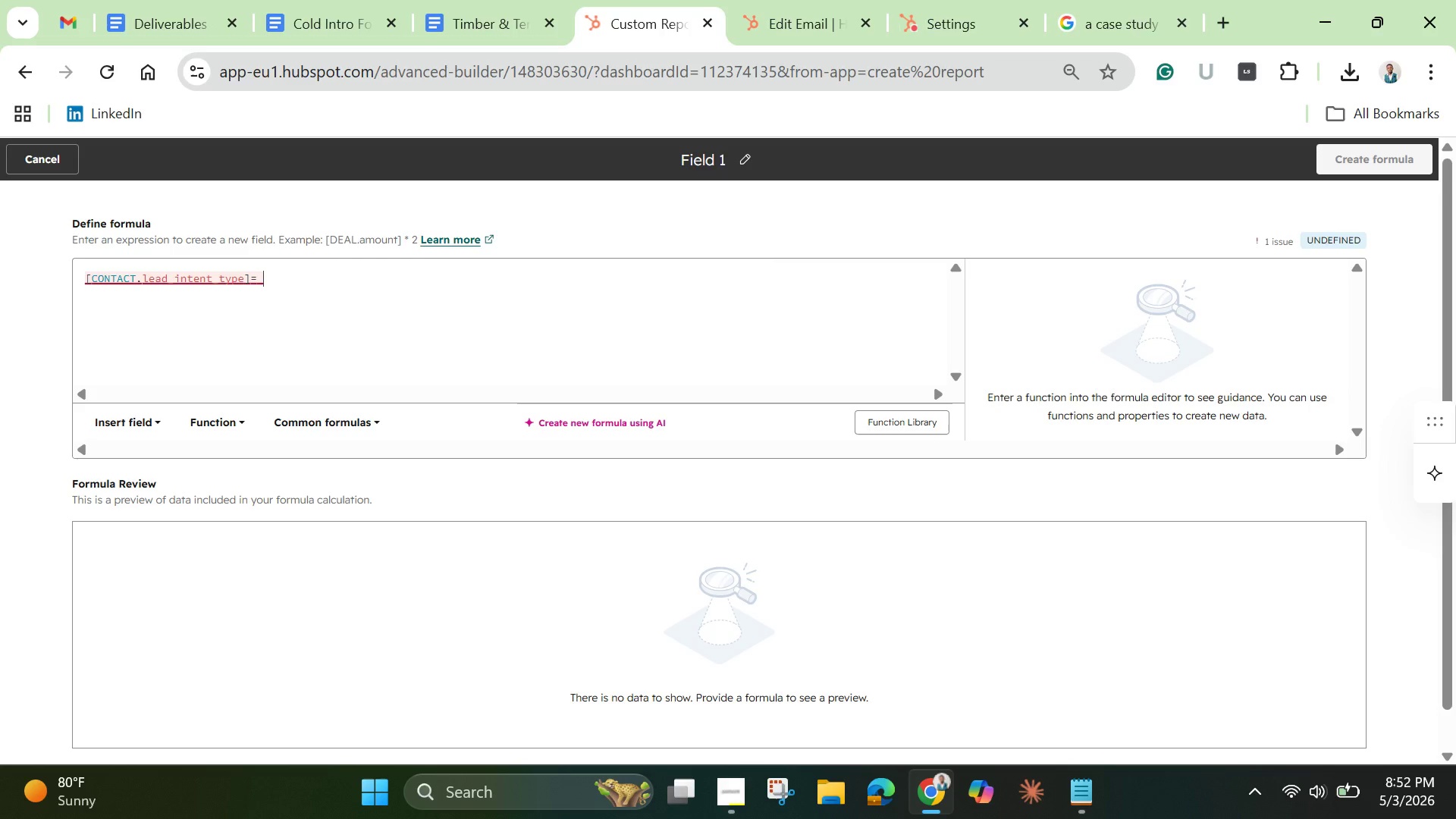 